 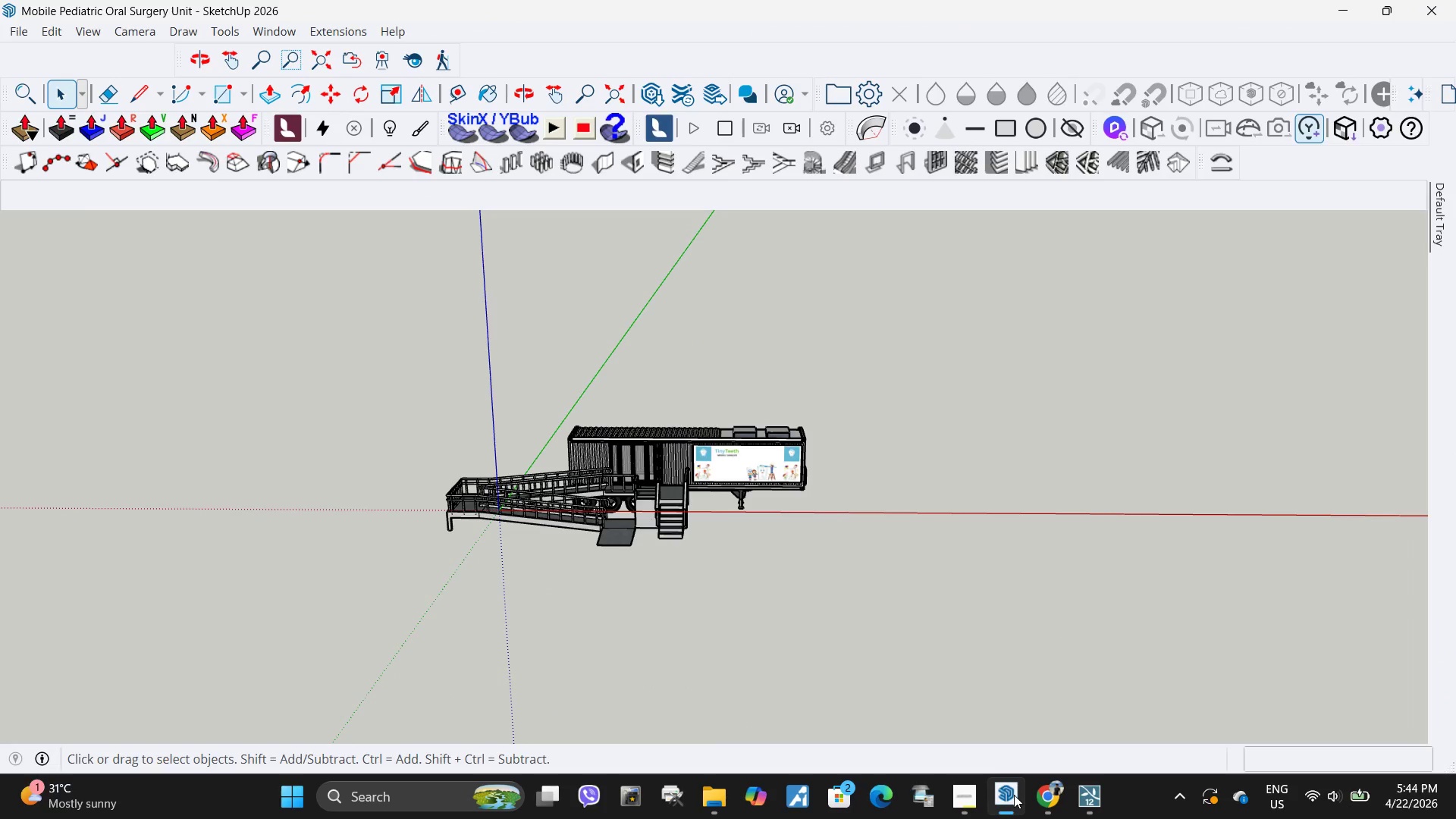 
left_click([1095, 806])
 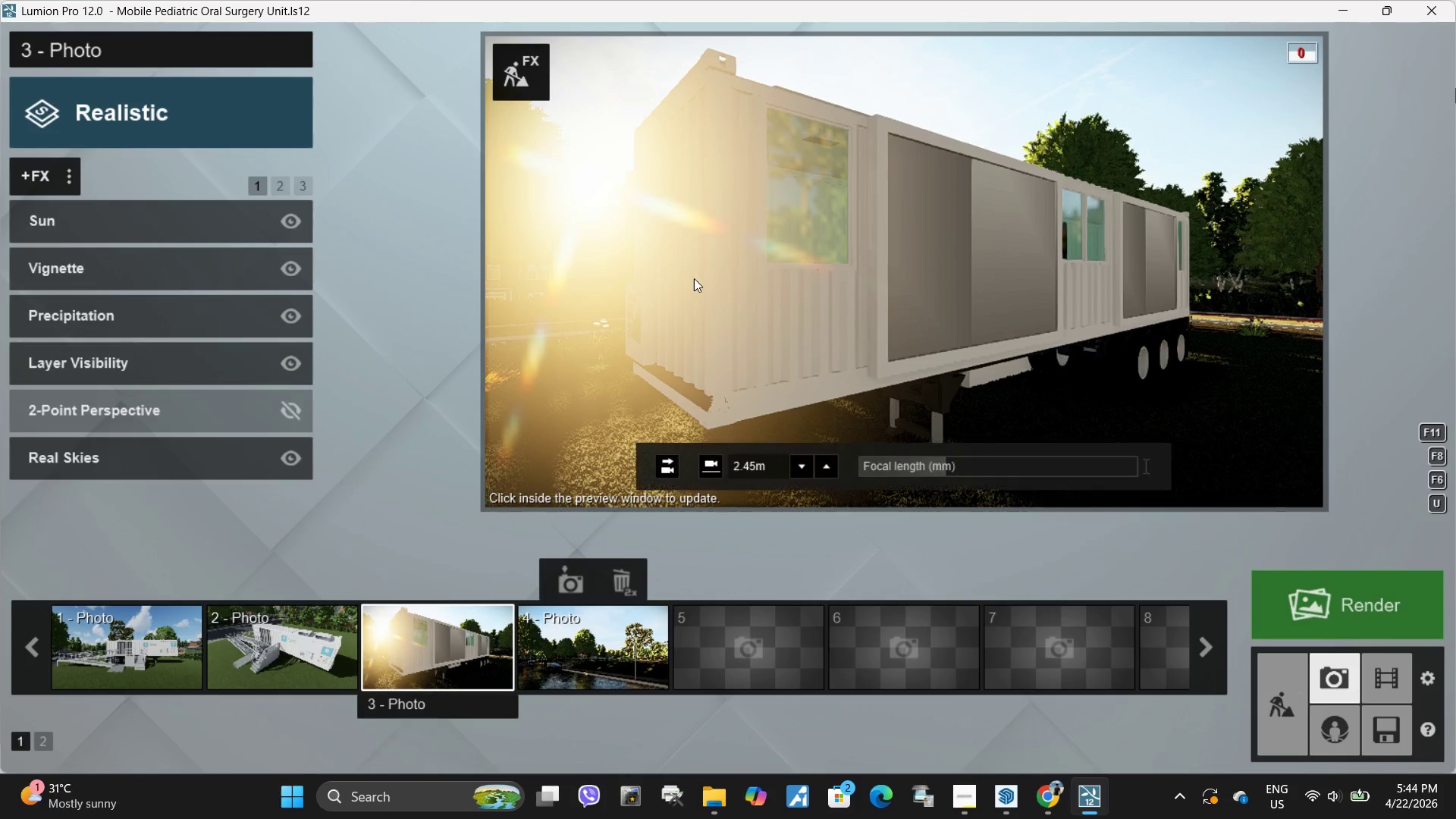 
hold_key(key=A, duration=0.5)
 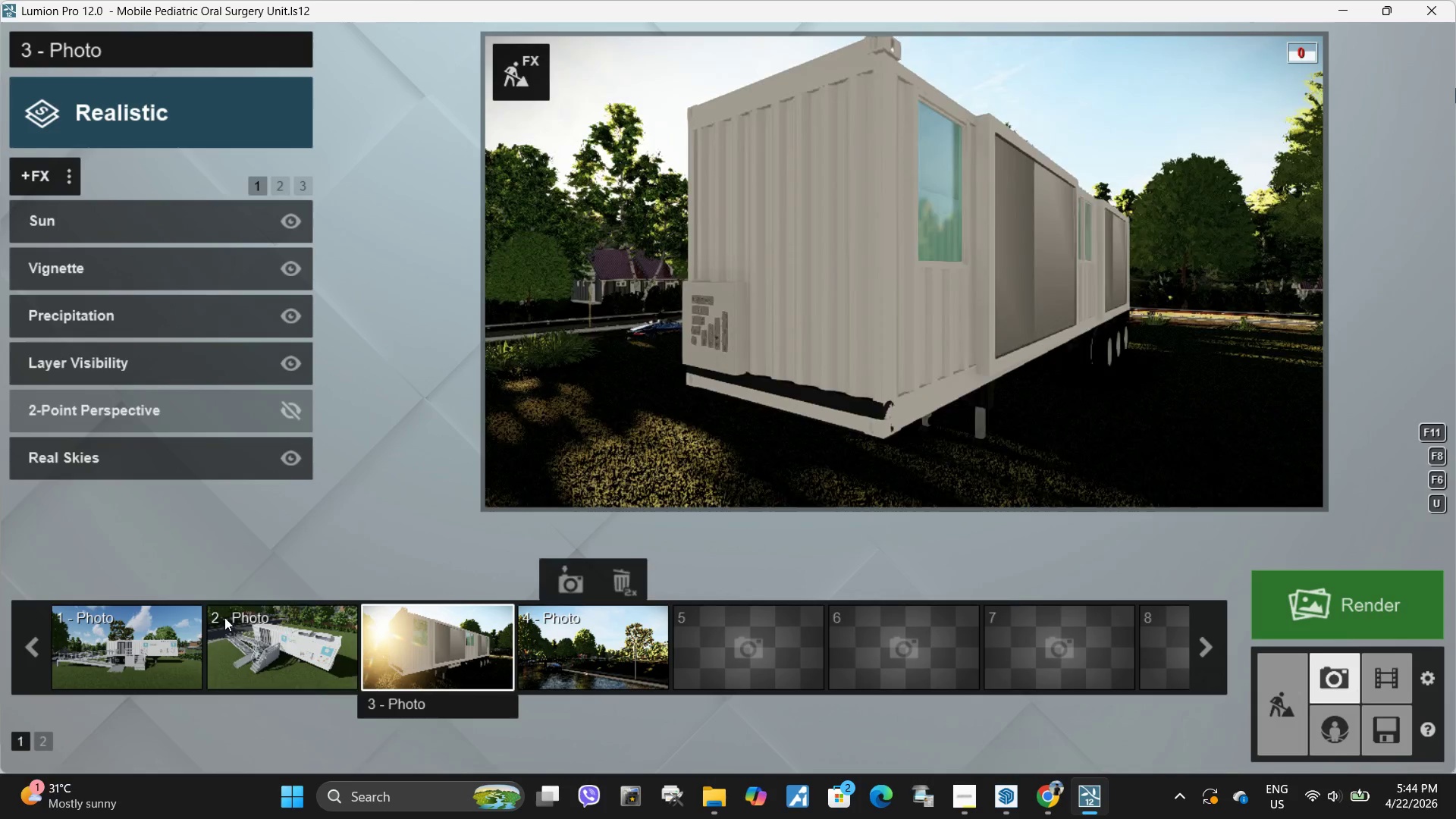 
type(aSQEWEWQDS)
 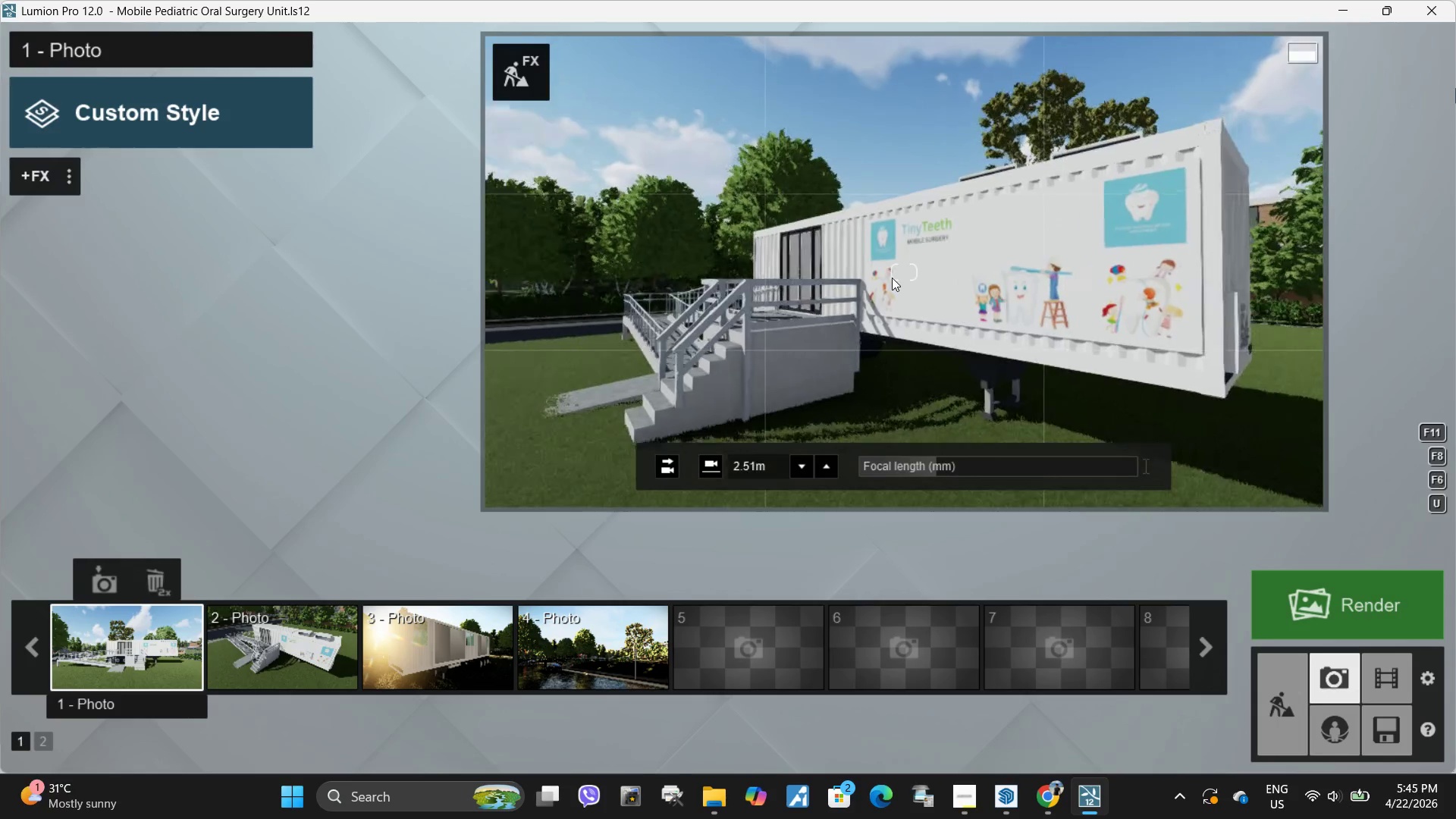 
type(DWWSSW)
 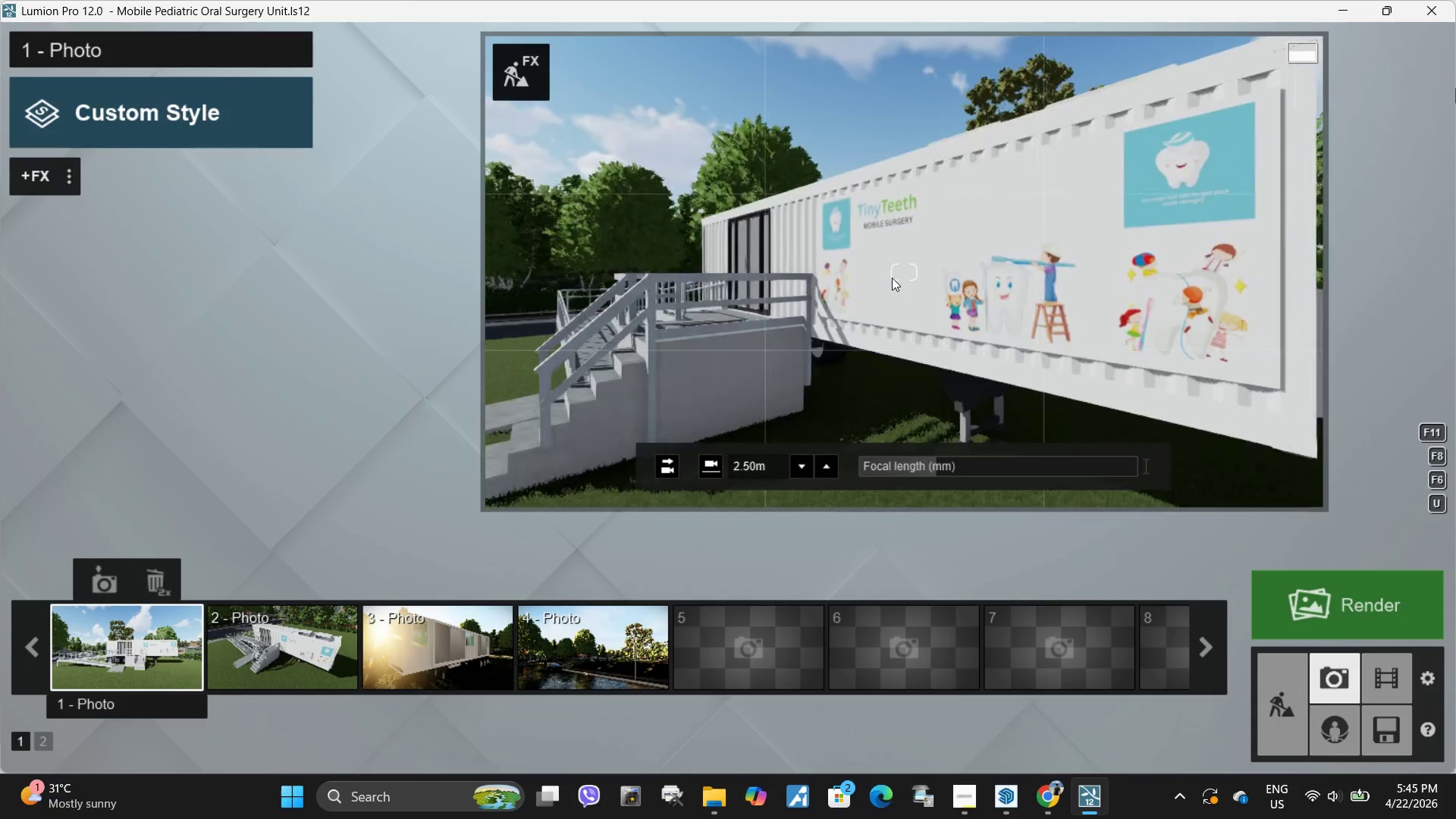 
key(Shift+S)
 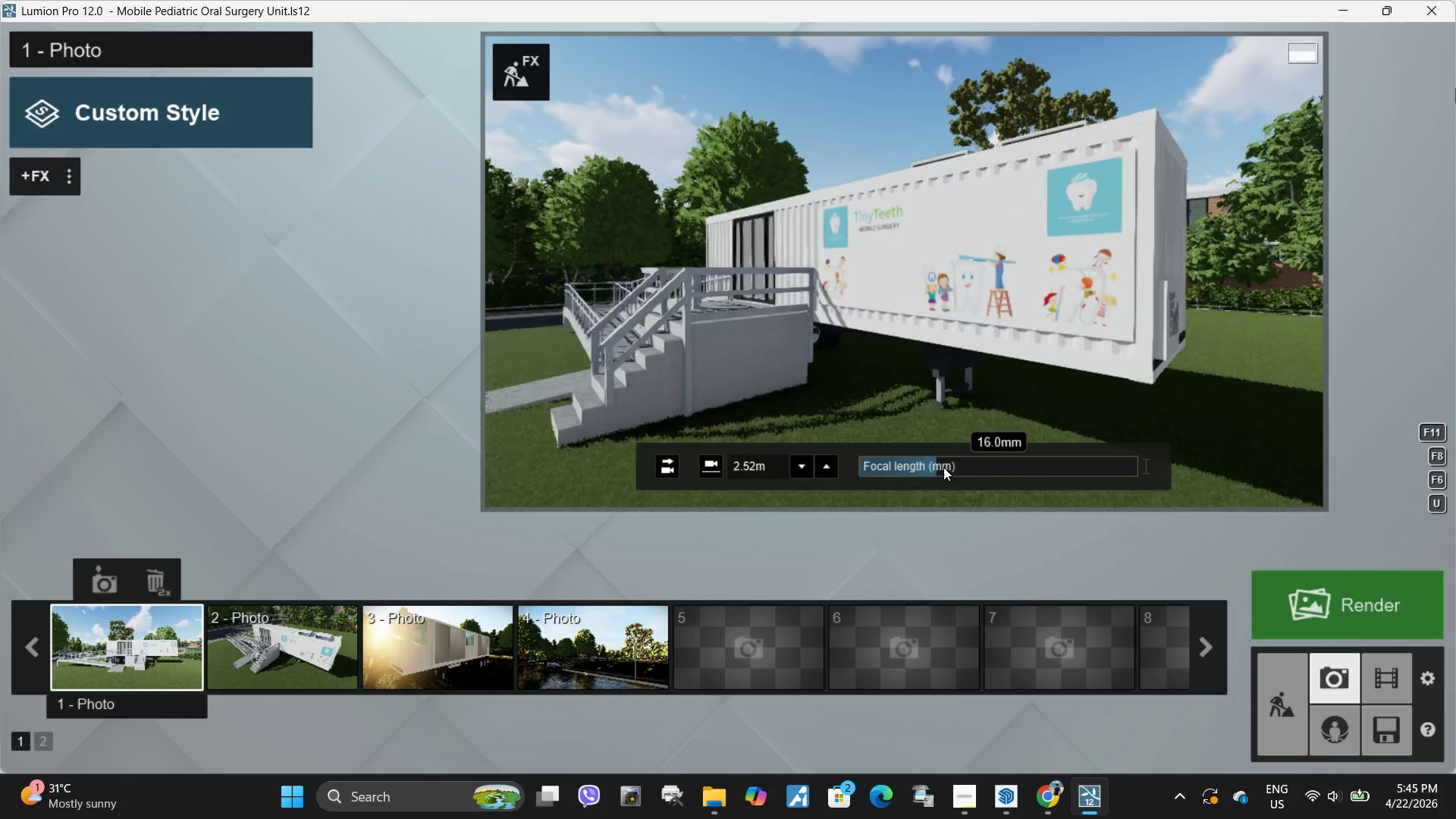 
left_click_drag(start_coordinate=[940, 465], to_coordinate=[944, 464])
 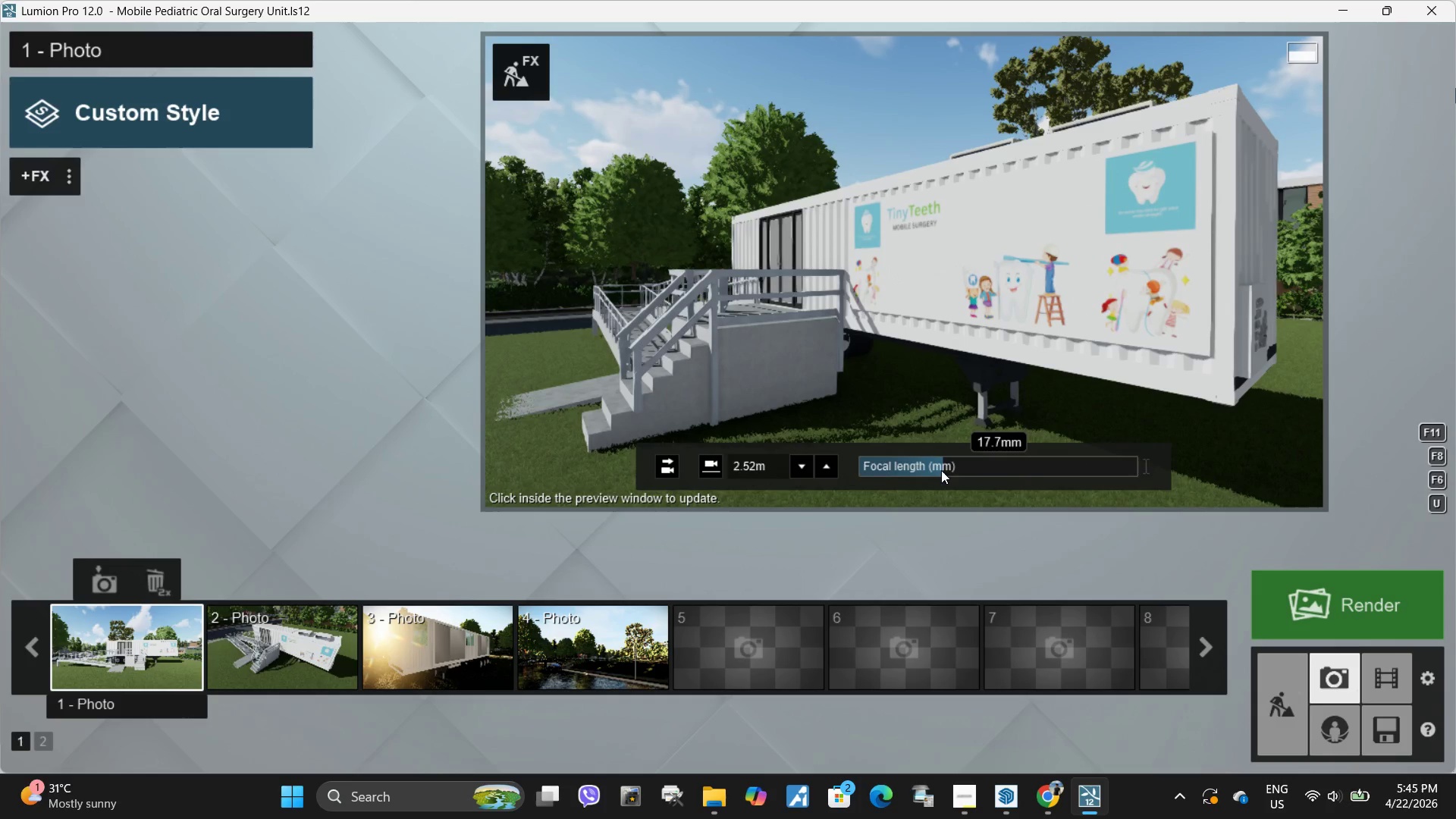 
left_click([963, 283])
 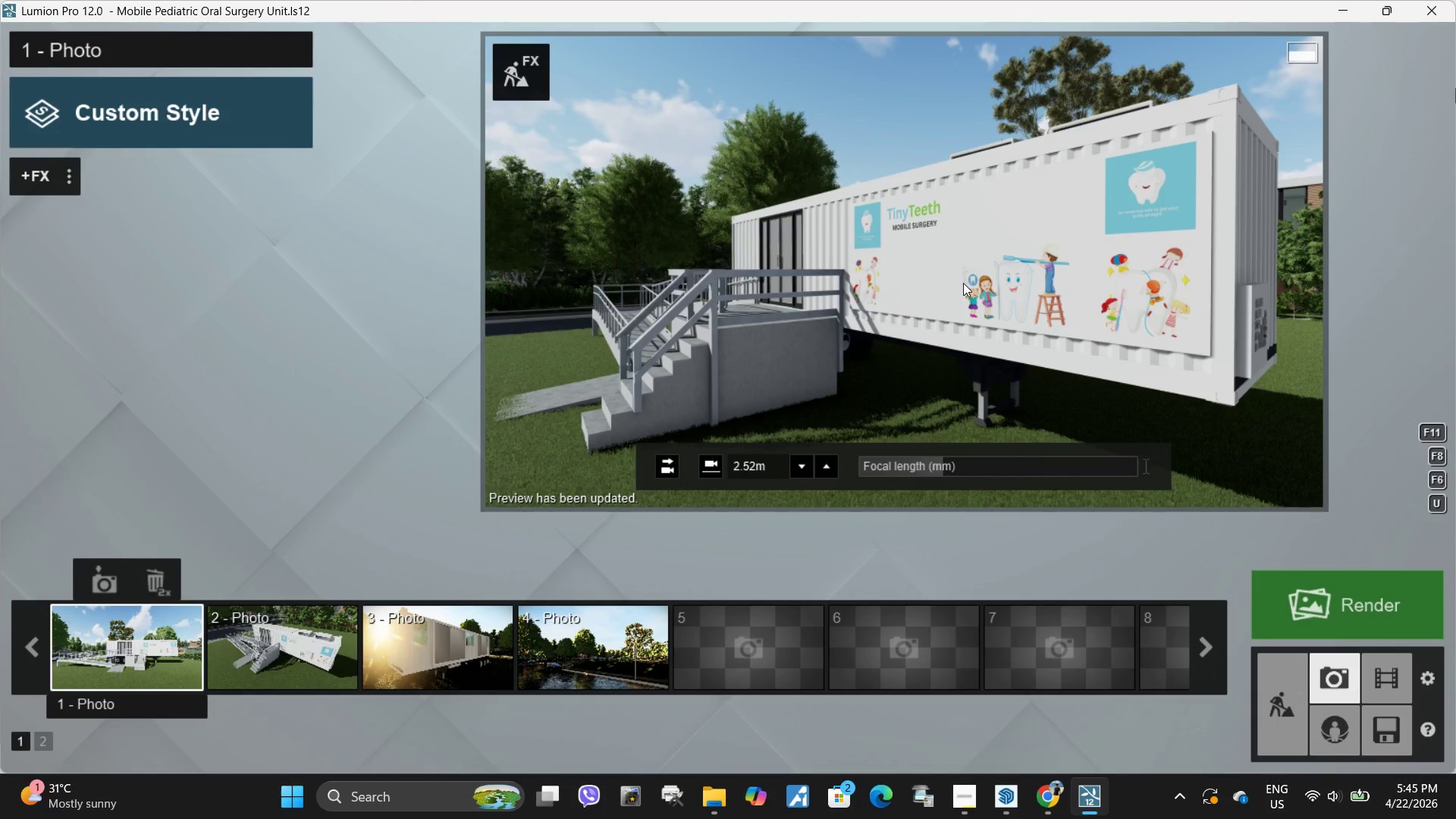 
wait(5.03)
 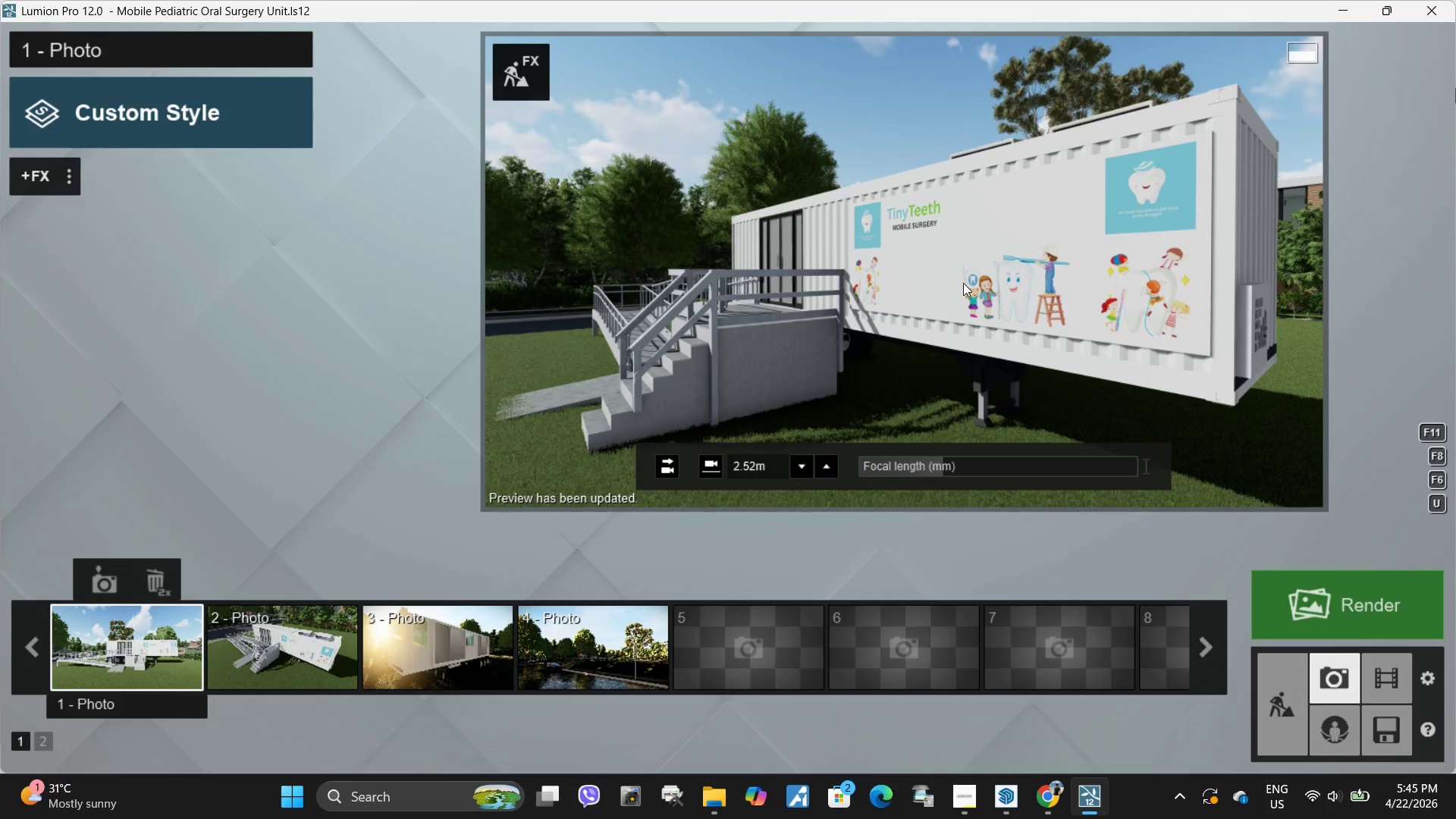 
left_click([564, 582])
 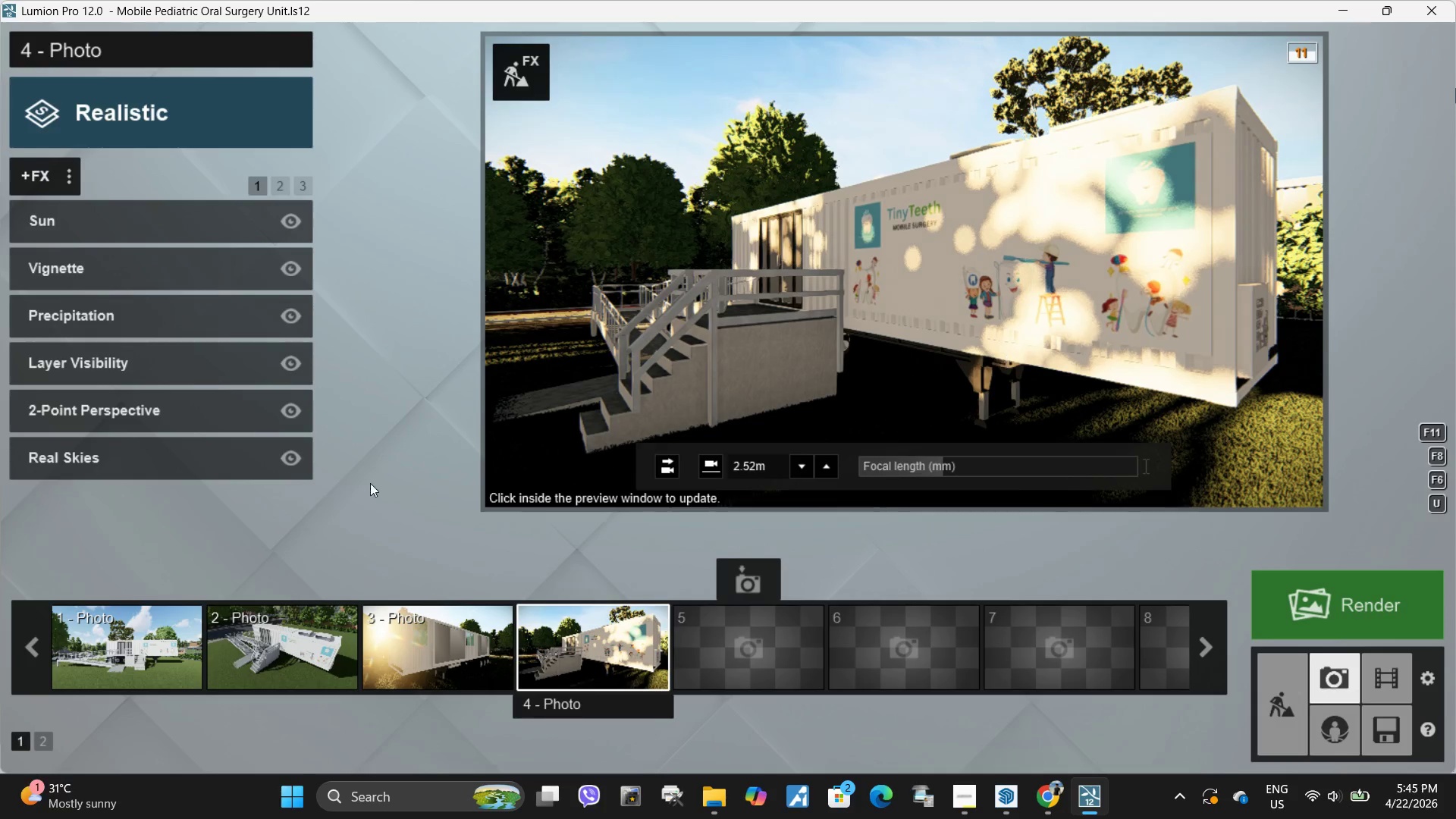 
left_click([152, 664])
 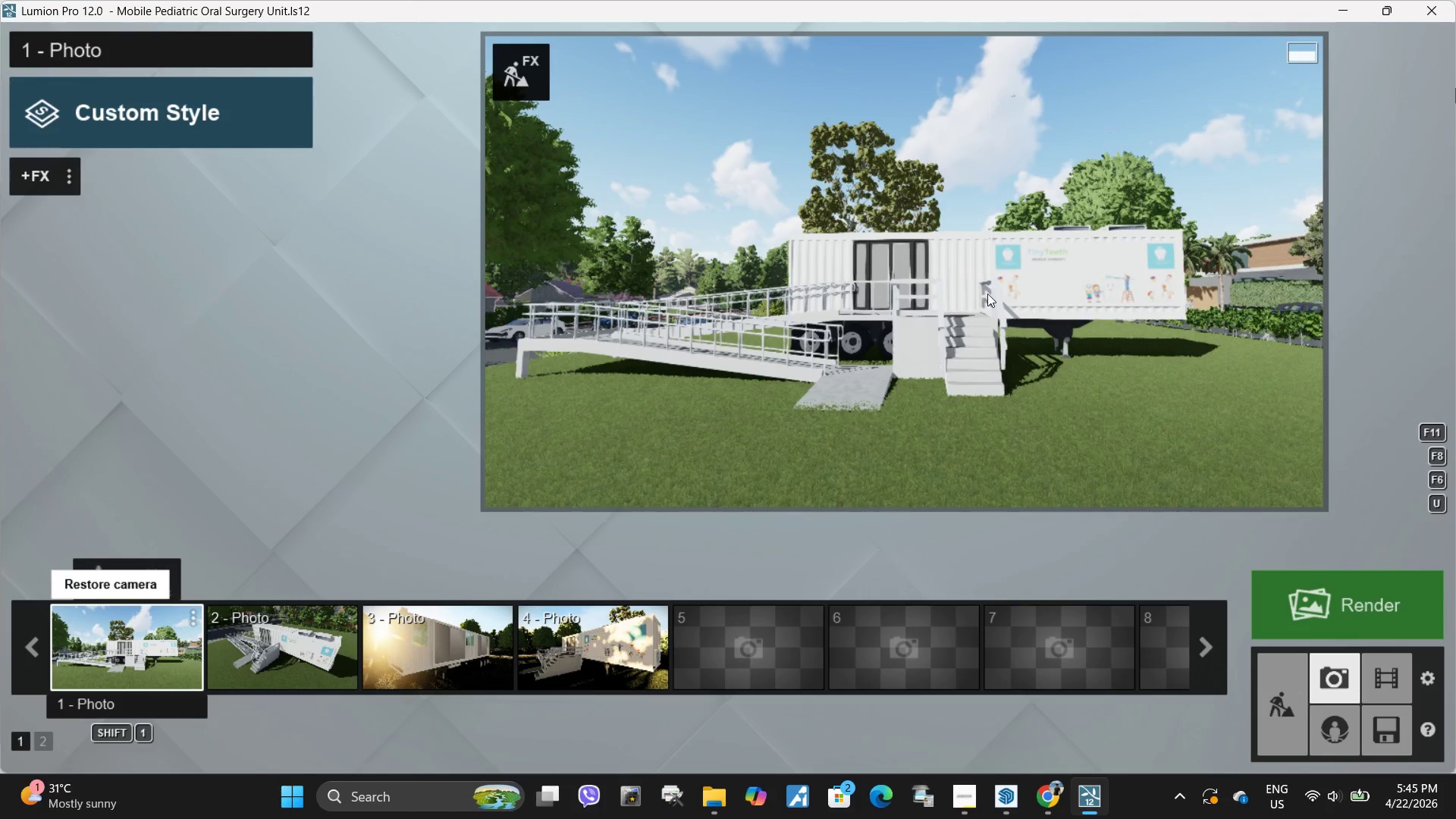 
left_click([985, 293])
 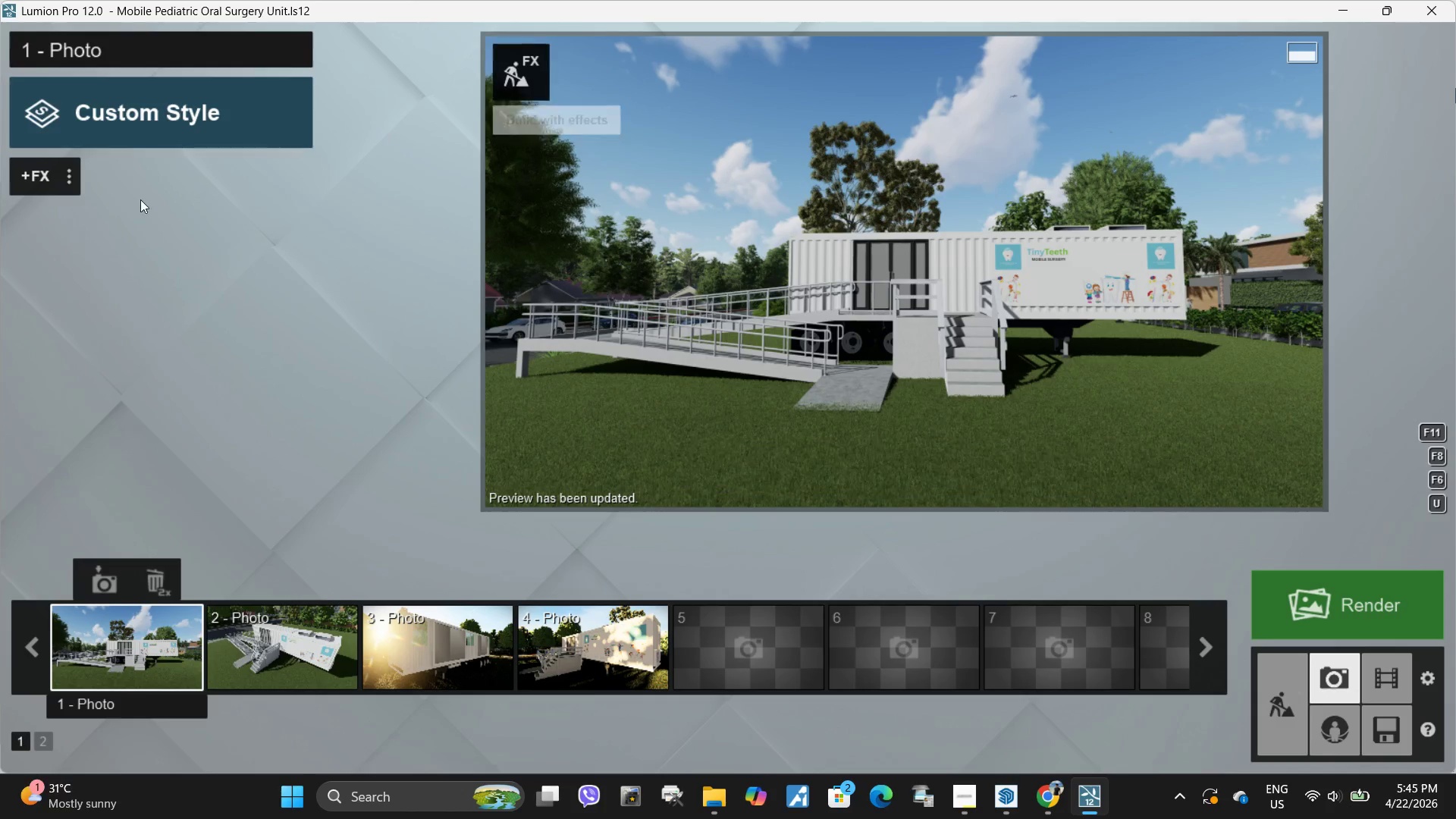 
left_click([96, 90])
 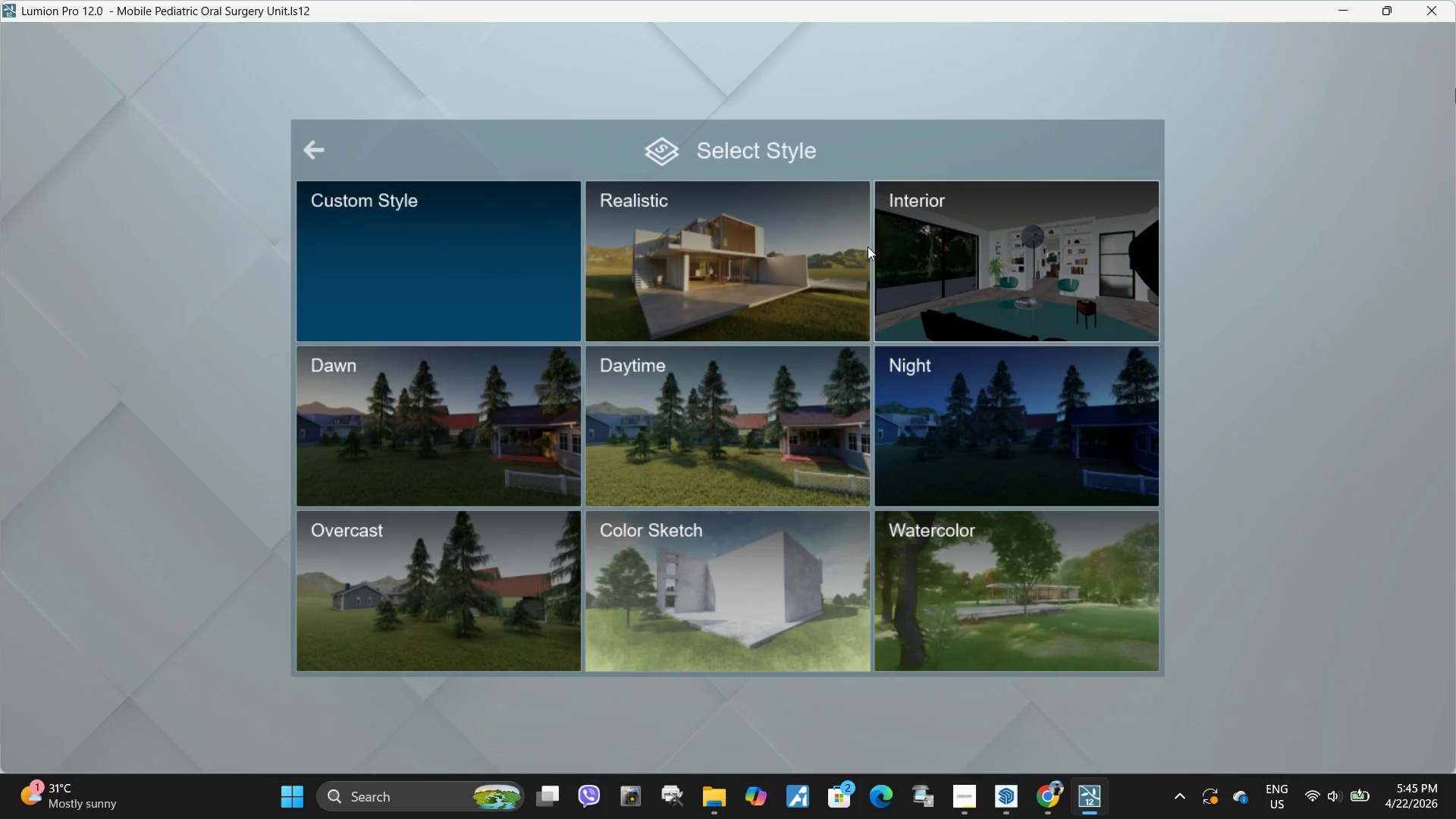 
left_click([783, 257])
 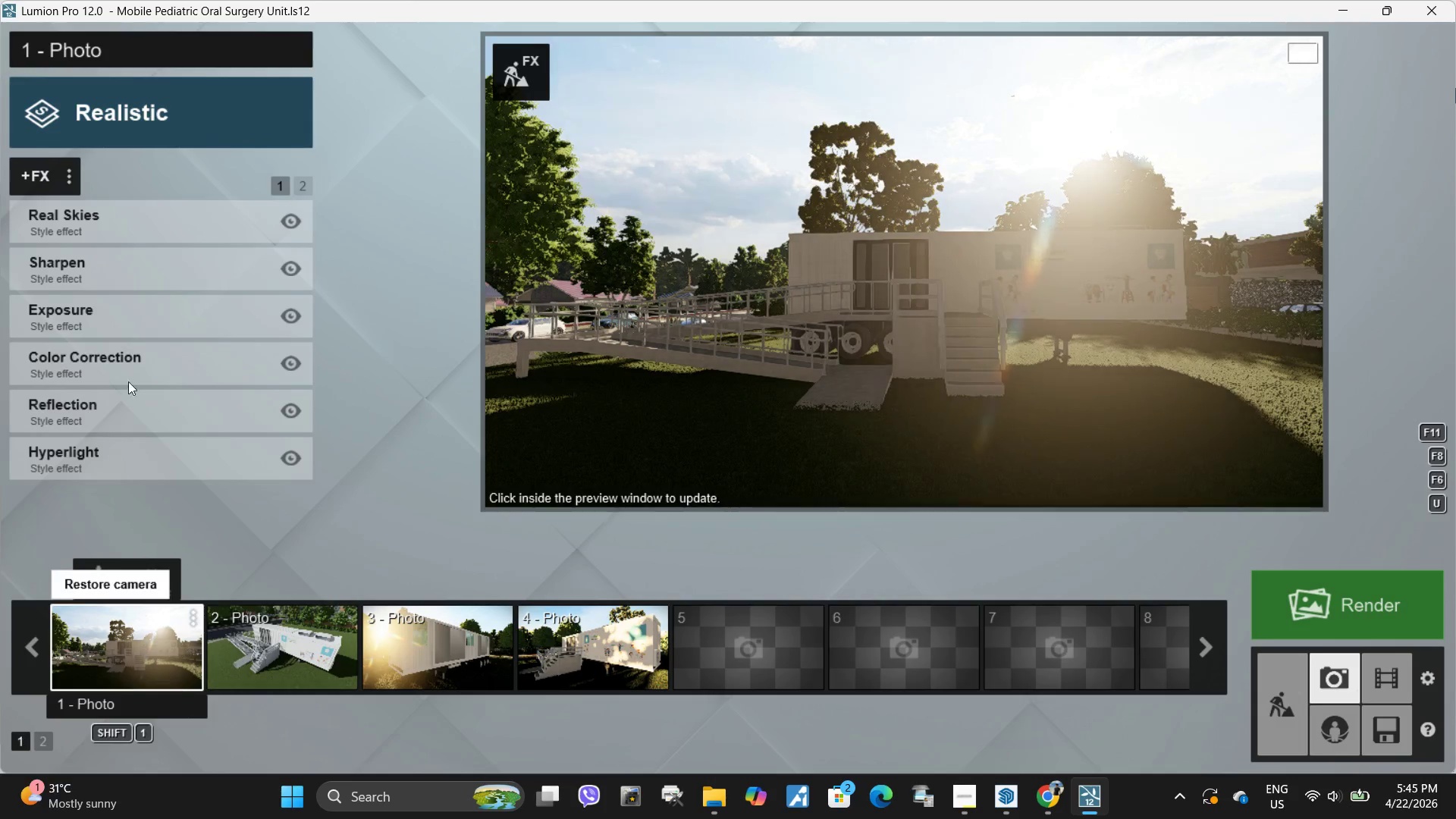 
left_click([88, 217])
 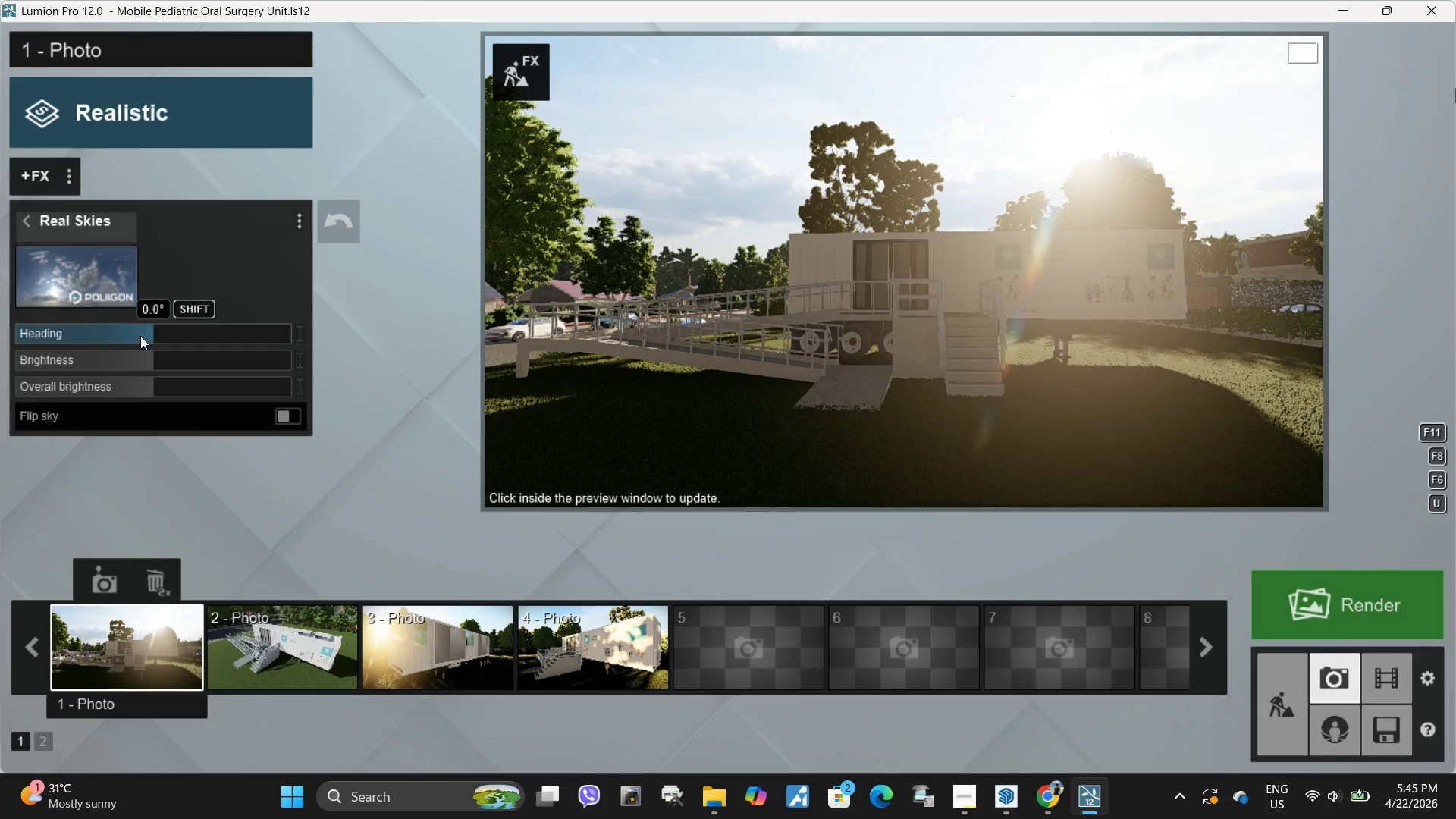 
left_click_drag(start_coordinate=[143, 332], to_coordinate=[27, 334])
 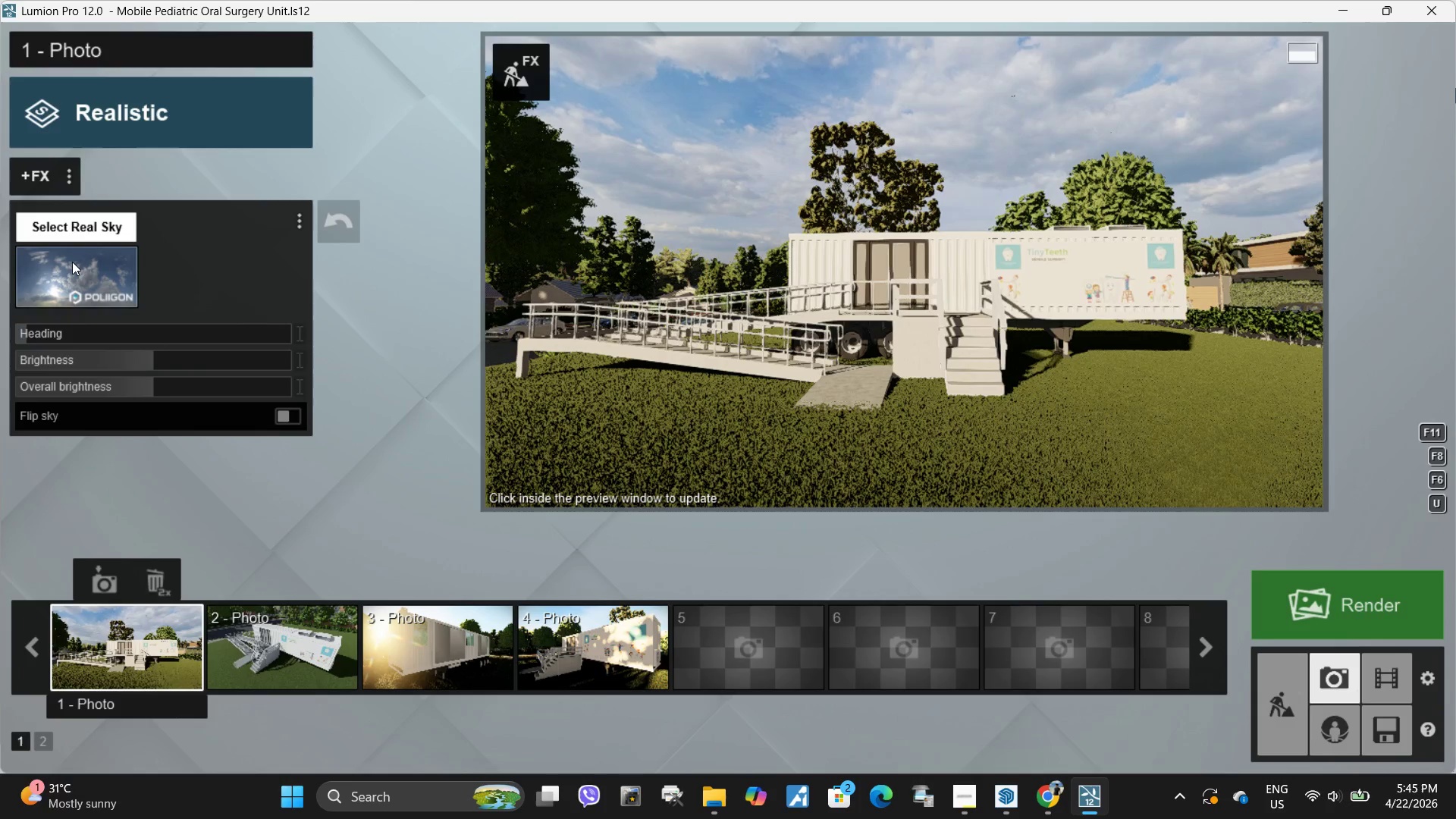 
left_click([72, 262])
 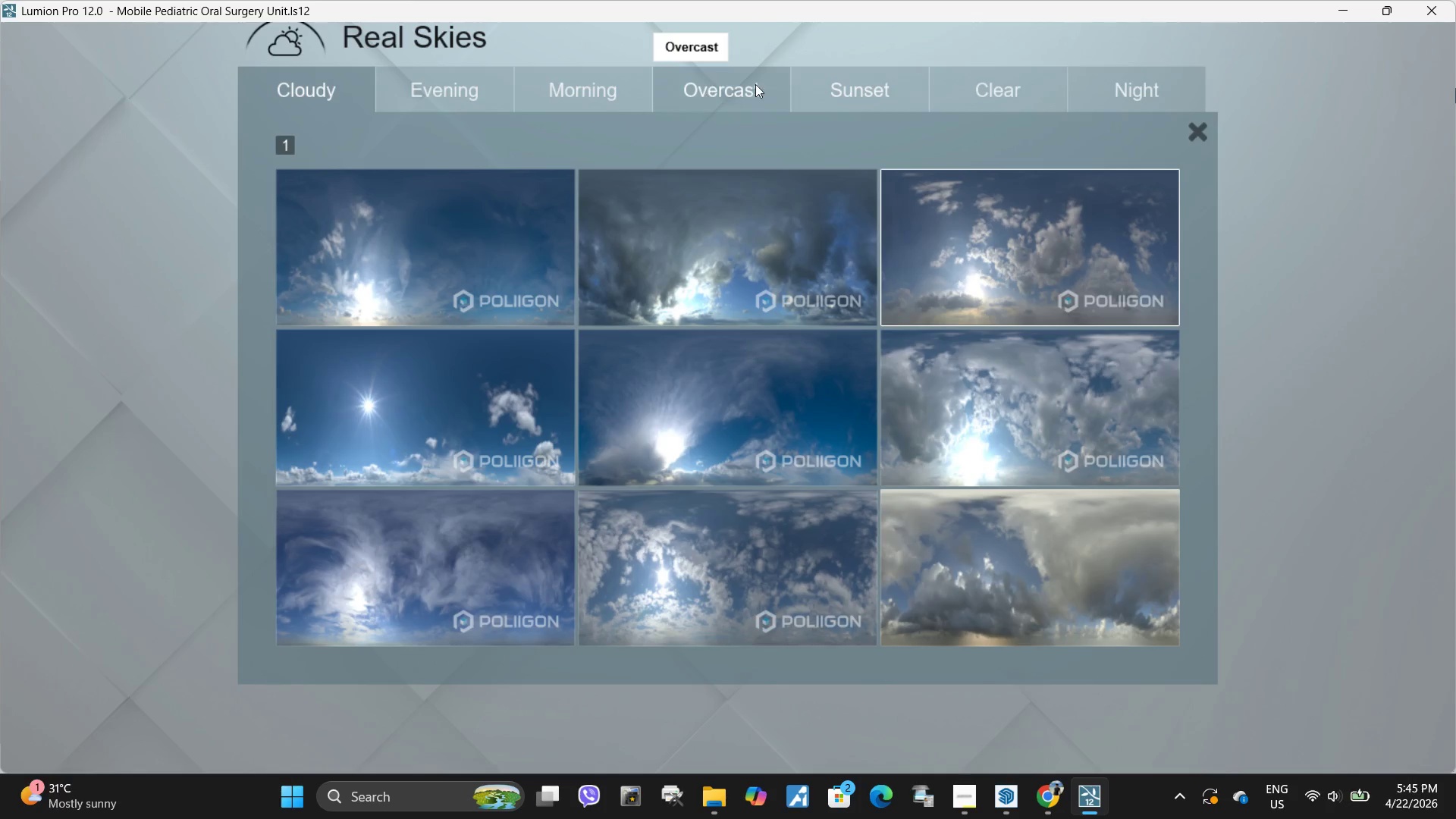 
left_click([1033, 93])
 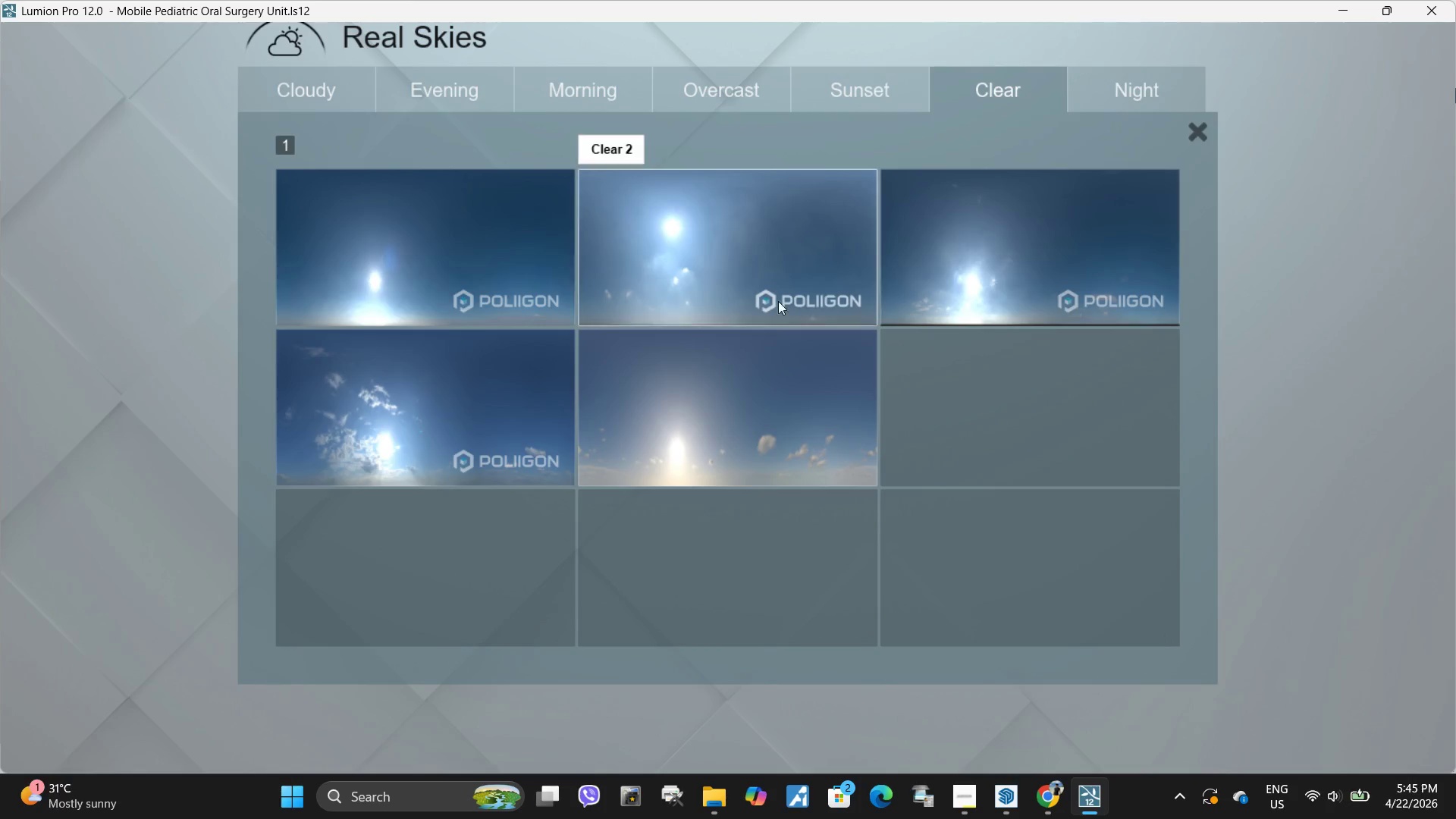 
left_click([740, 294])
 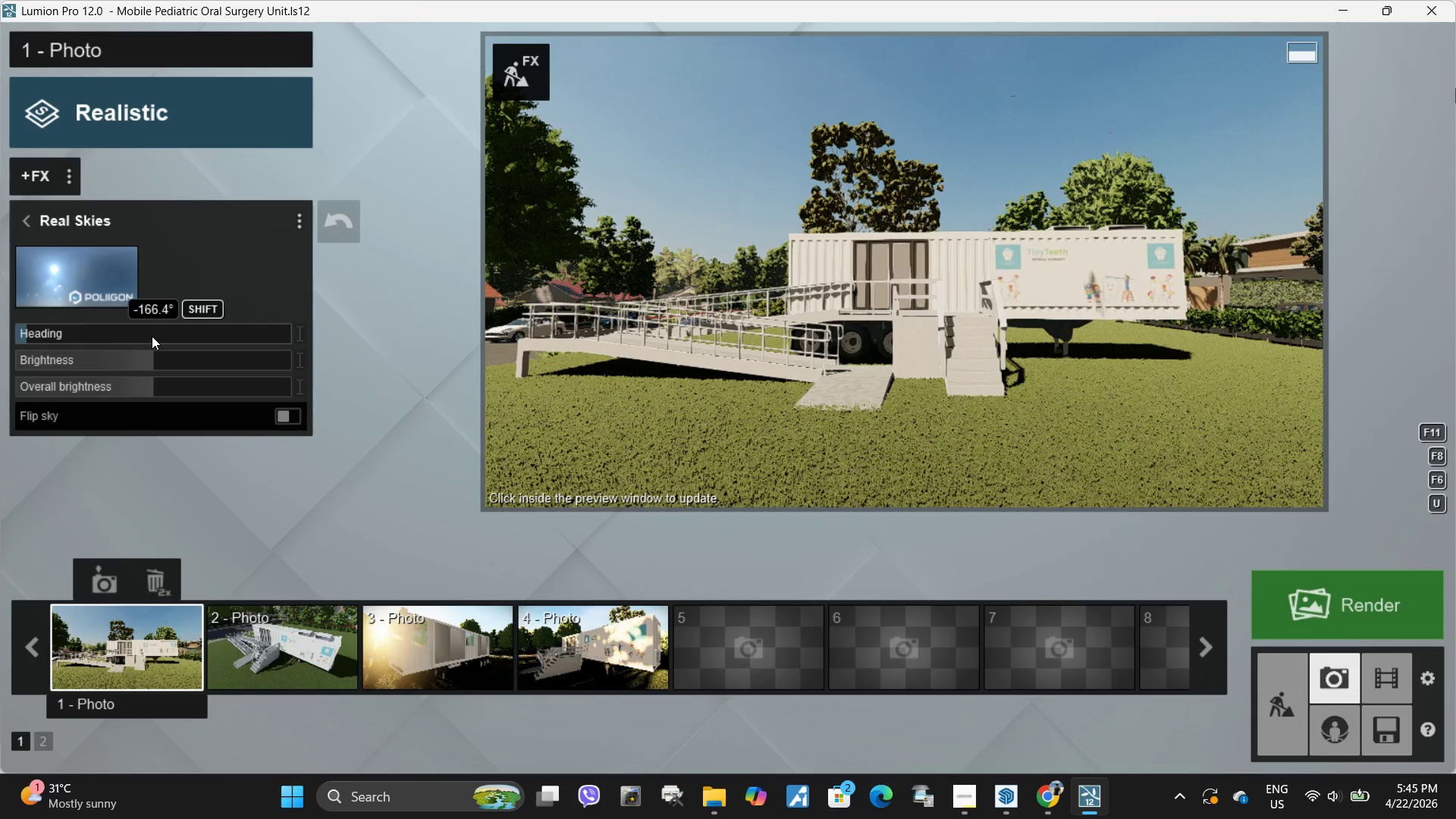 
left_click([67, 280])
 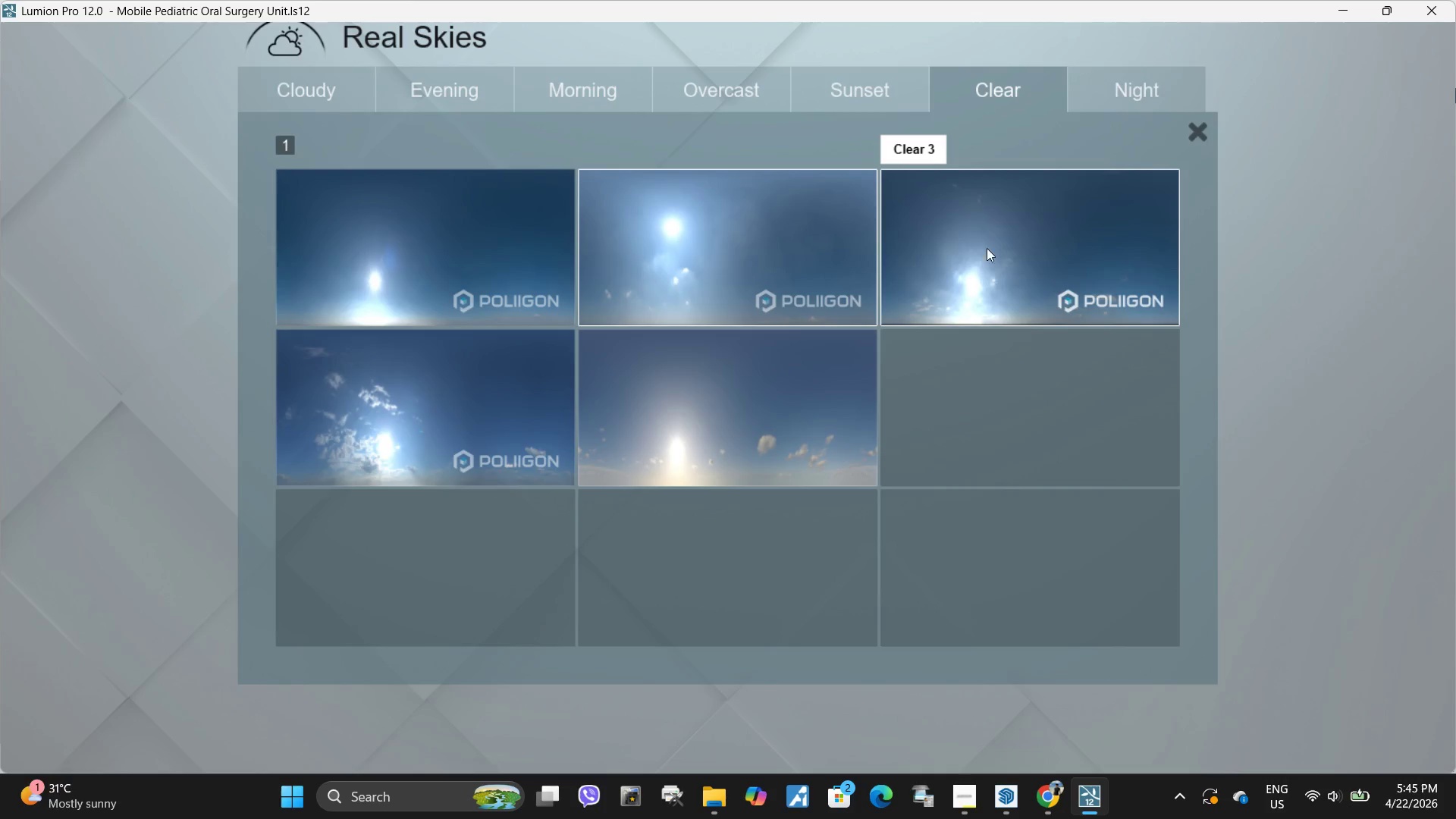 
left_click([981, 248])
 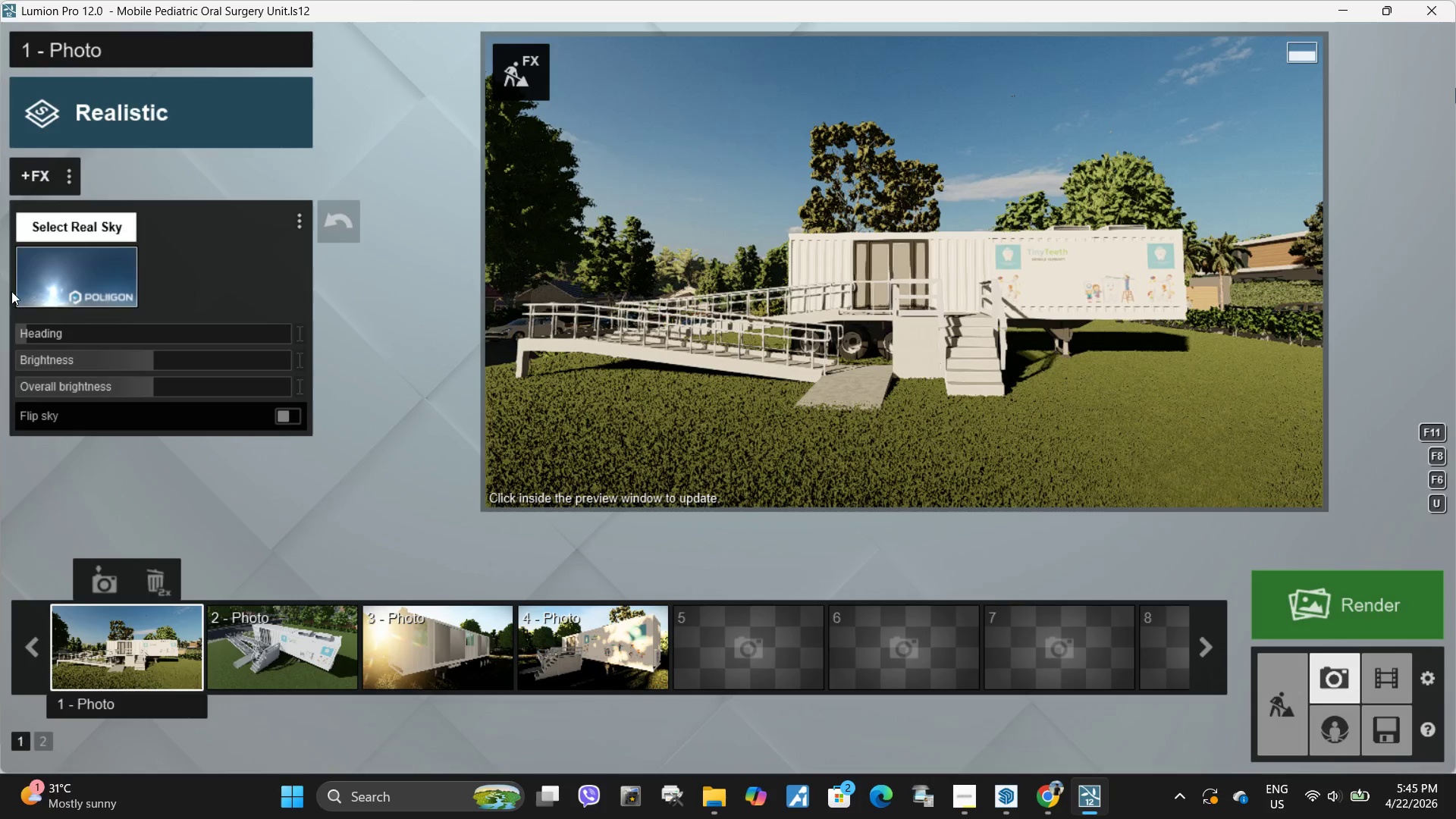 
left_click([118, 275])
 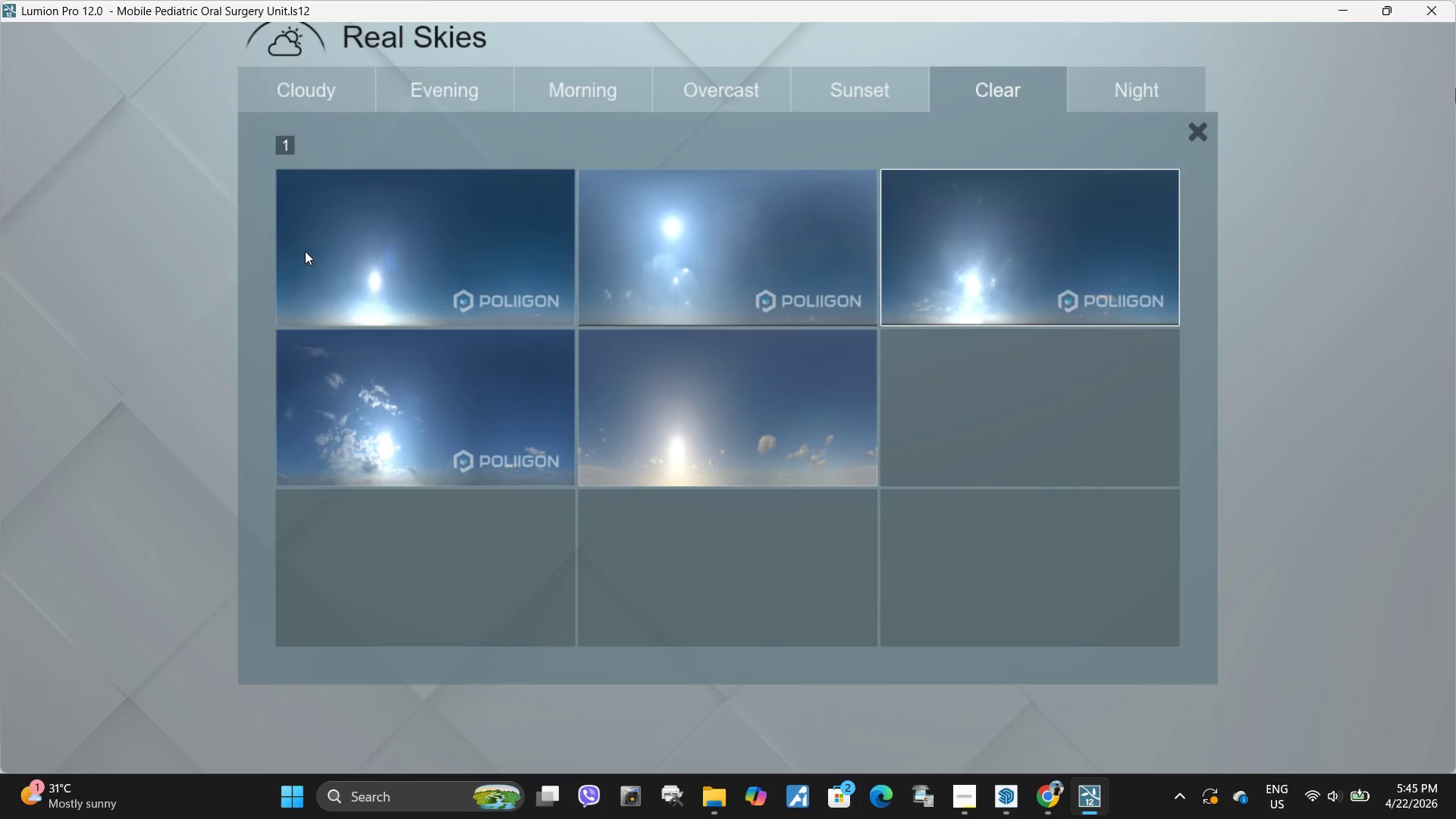 
left_click([447, 252])
 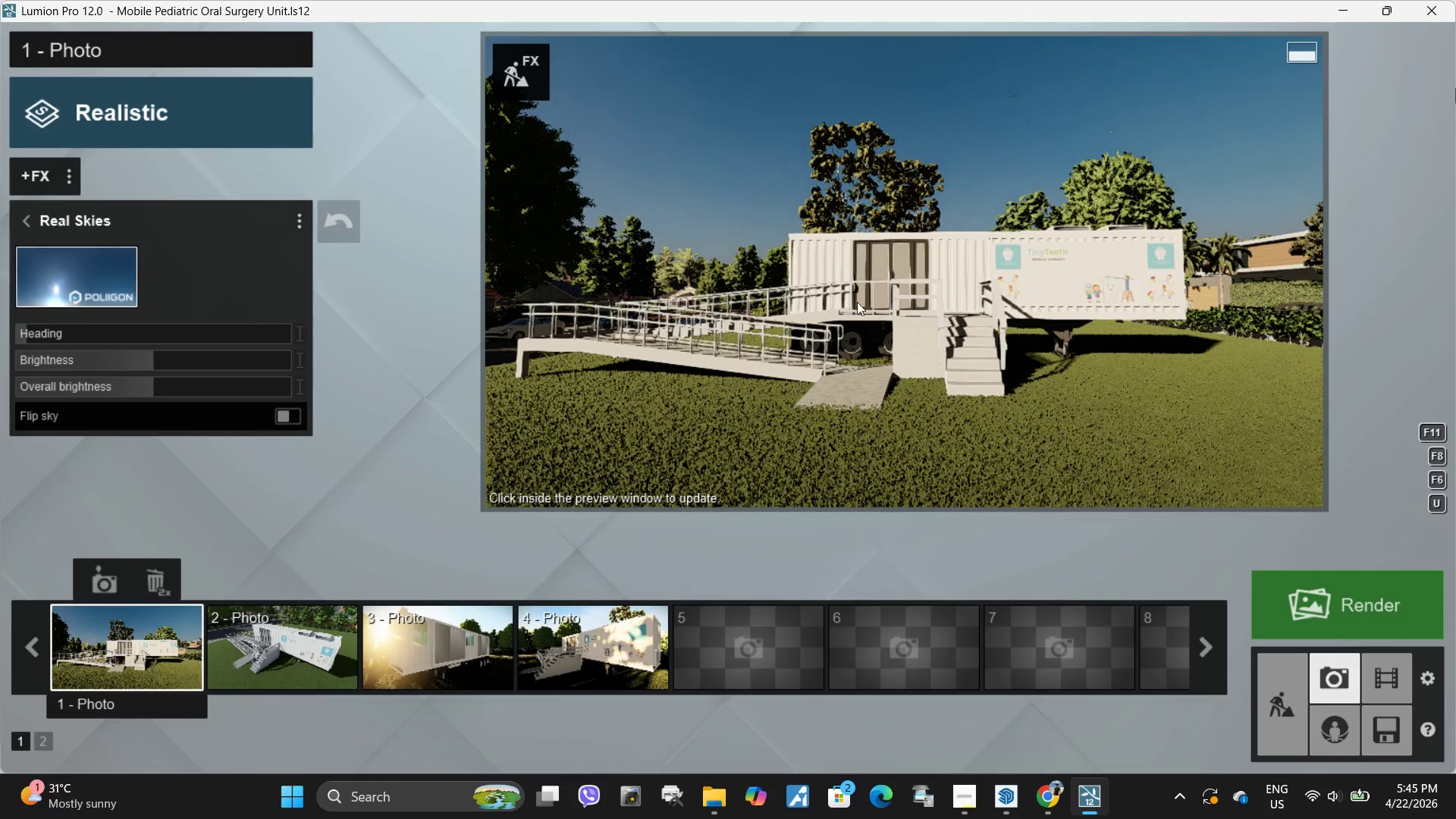 
left_click([1023, 360])
 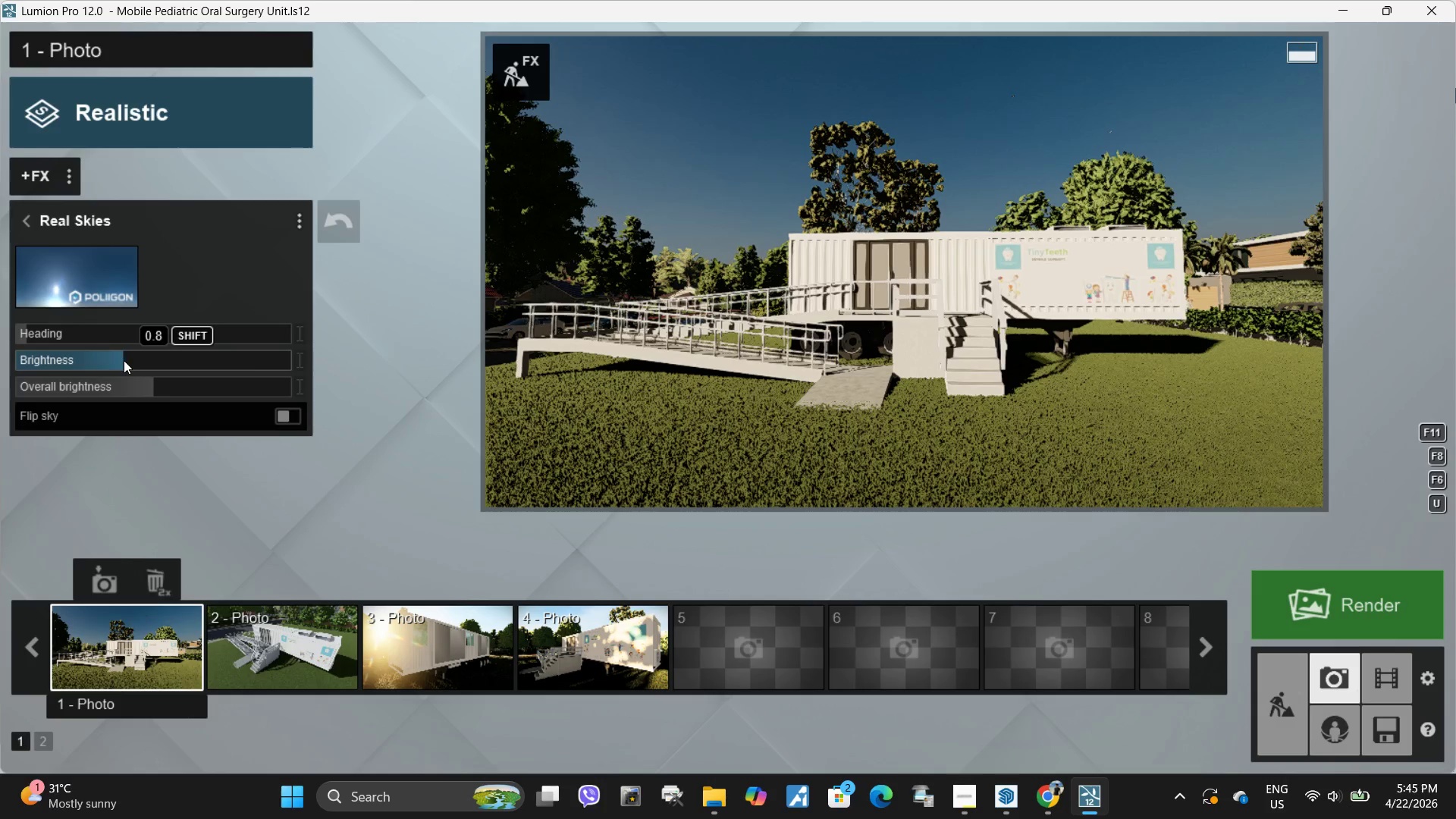 
left_click([78, 261])
 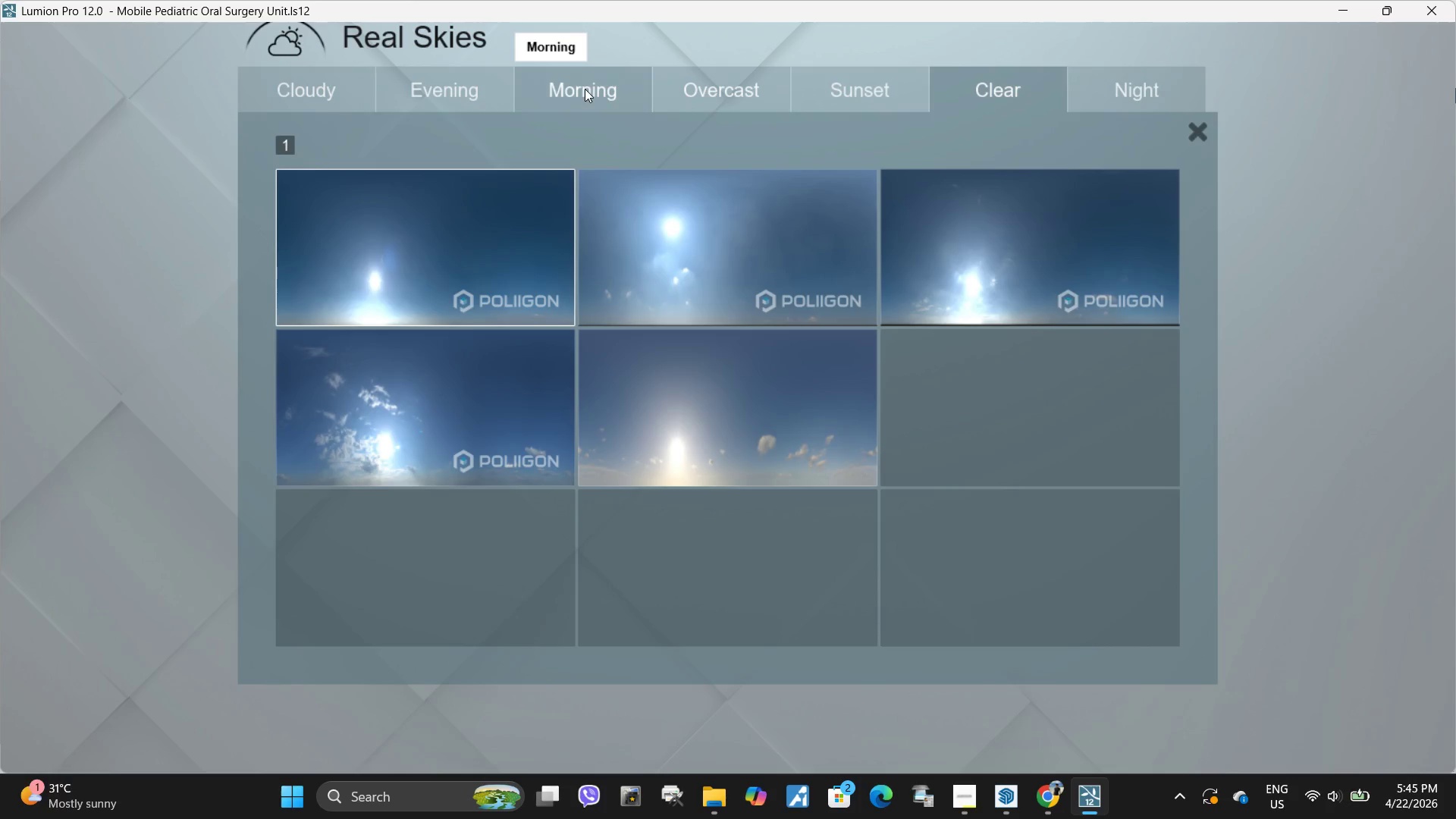 
left_click([610, 97])
 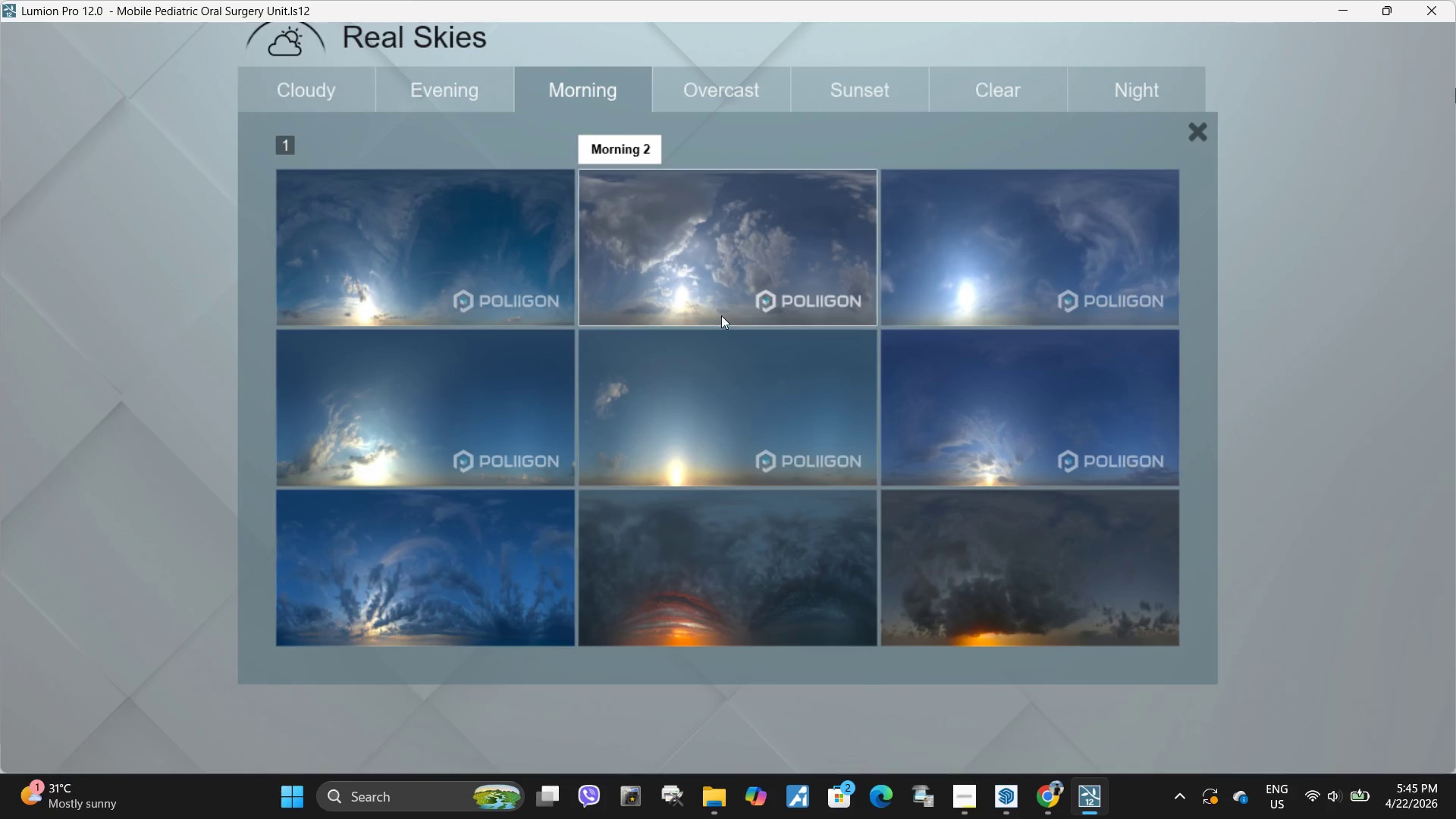 
left_click([713, 315])
 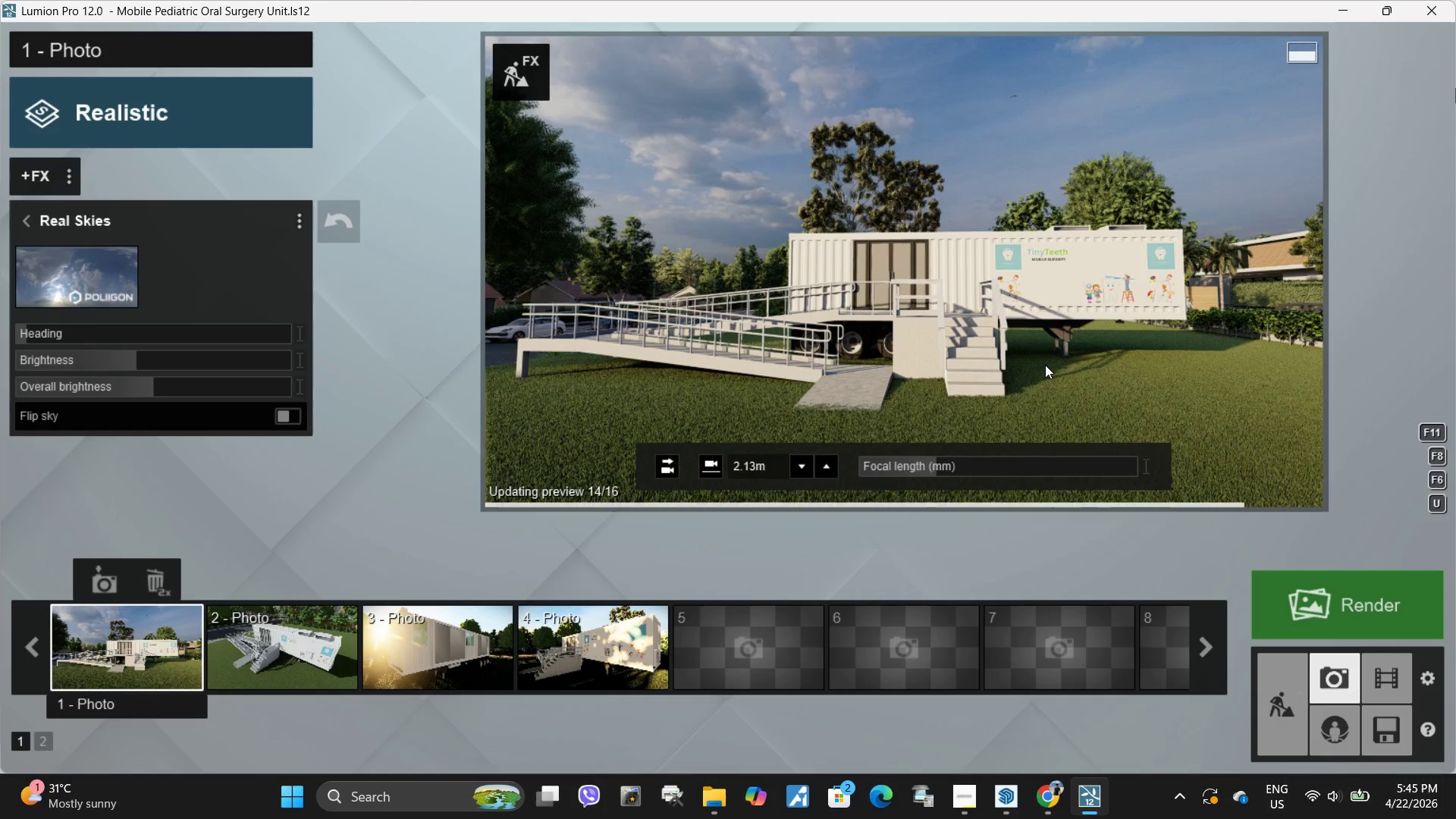 
type(qq)
 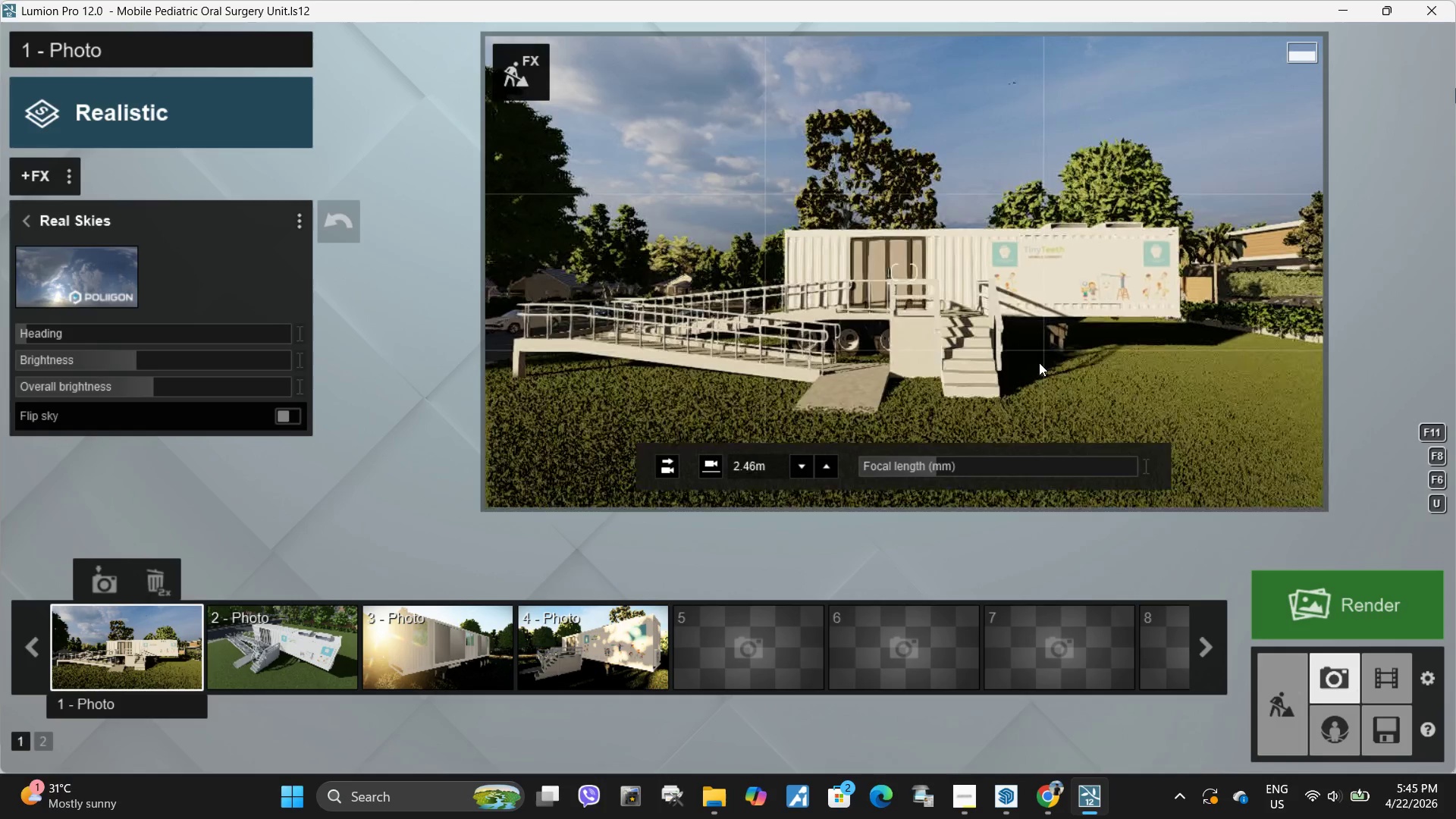 
right_click([1039, 362])
 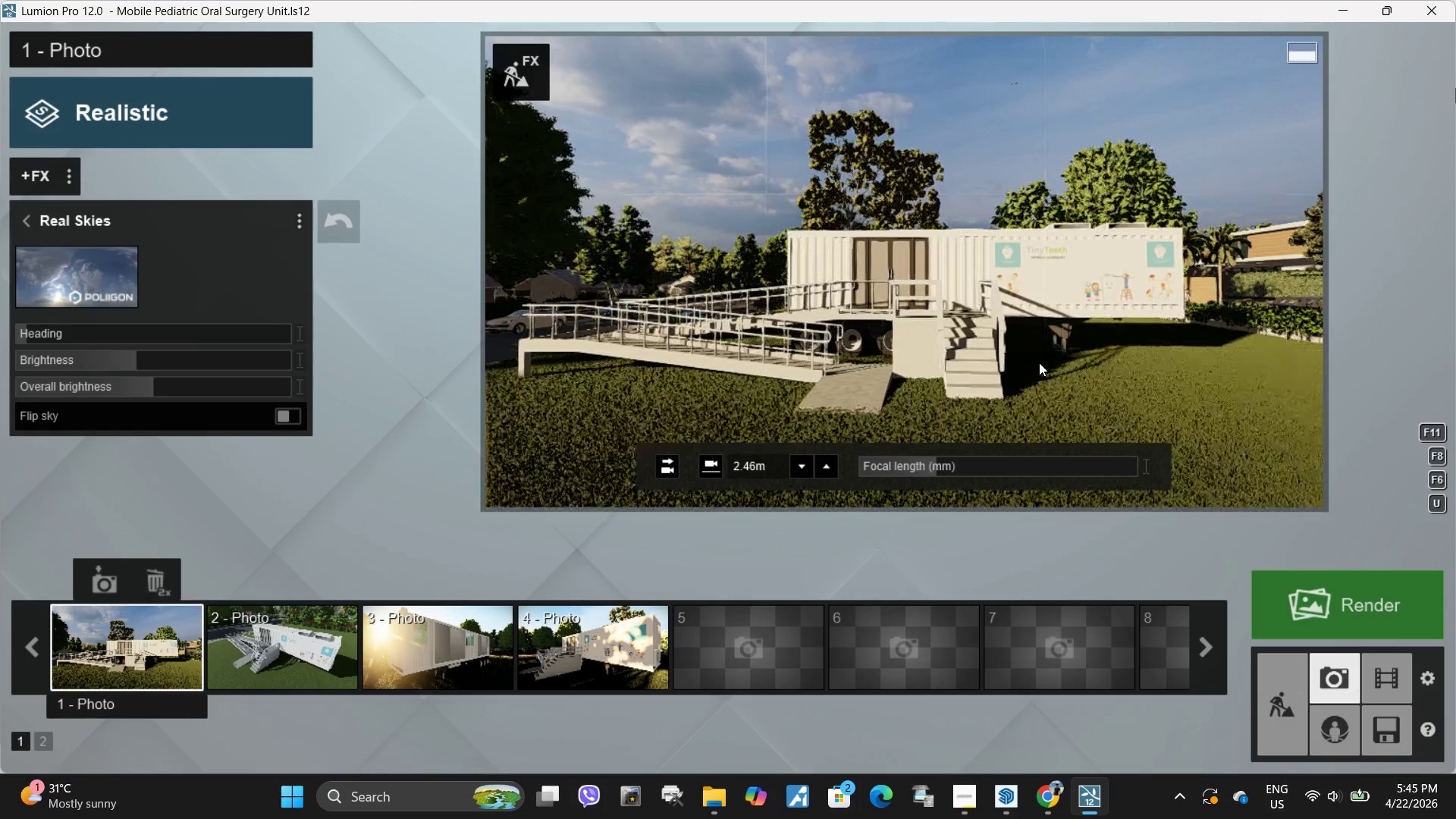 
left_click([1039, 362])
 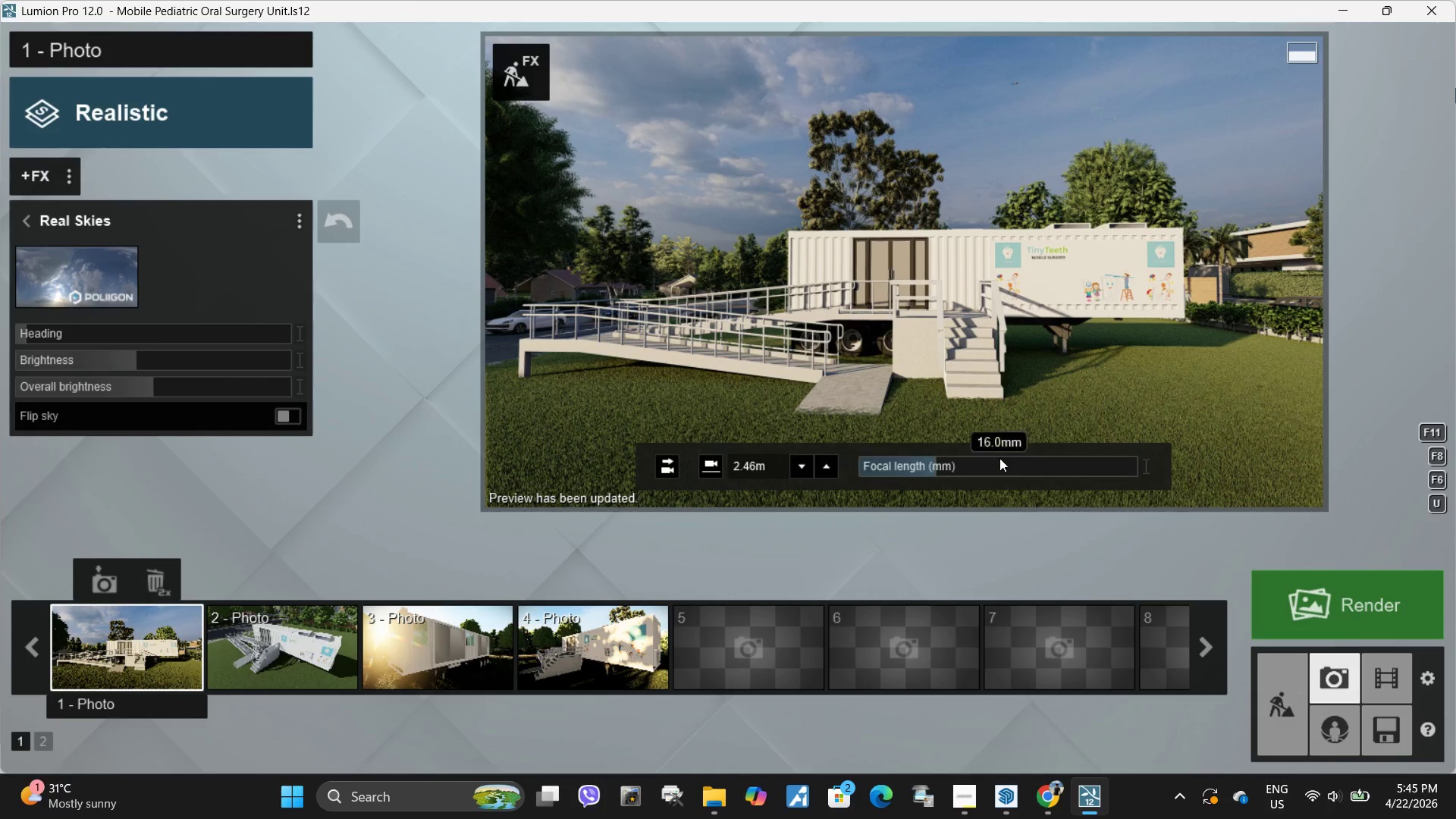 
wait(6.38)
 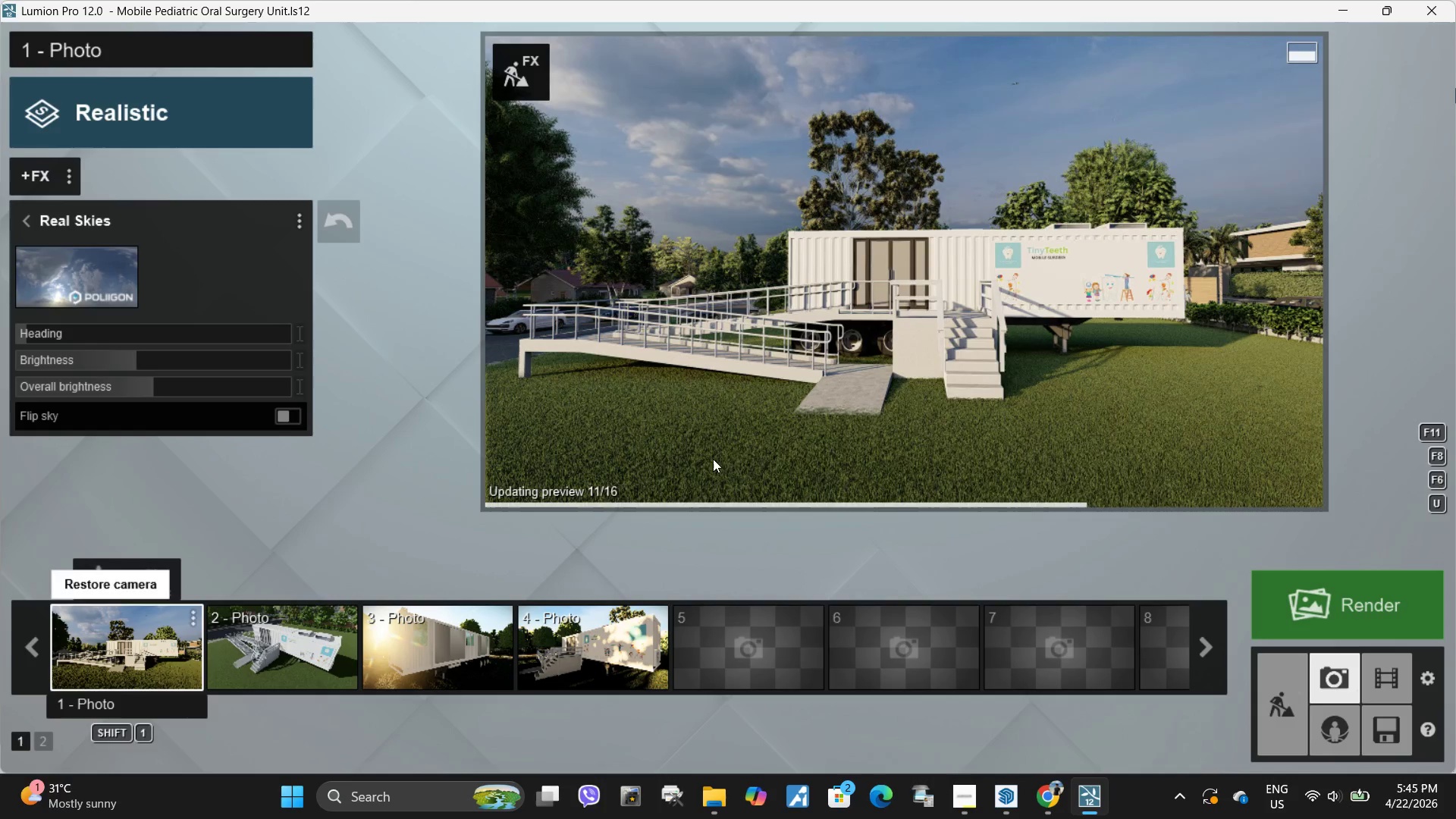 
left_click([131, 626])
 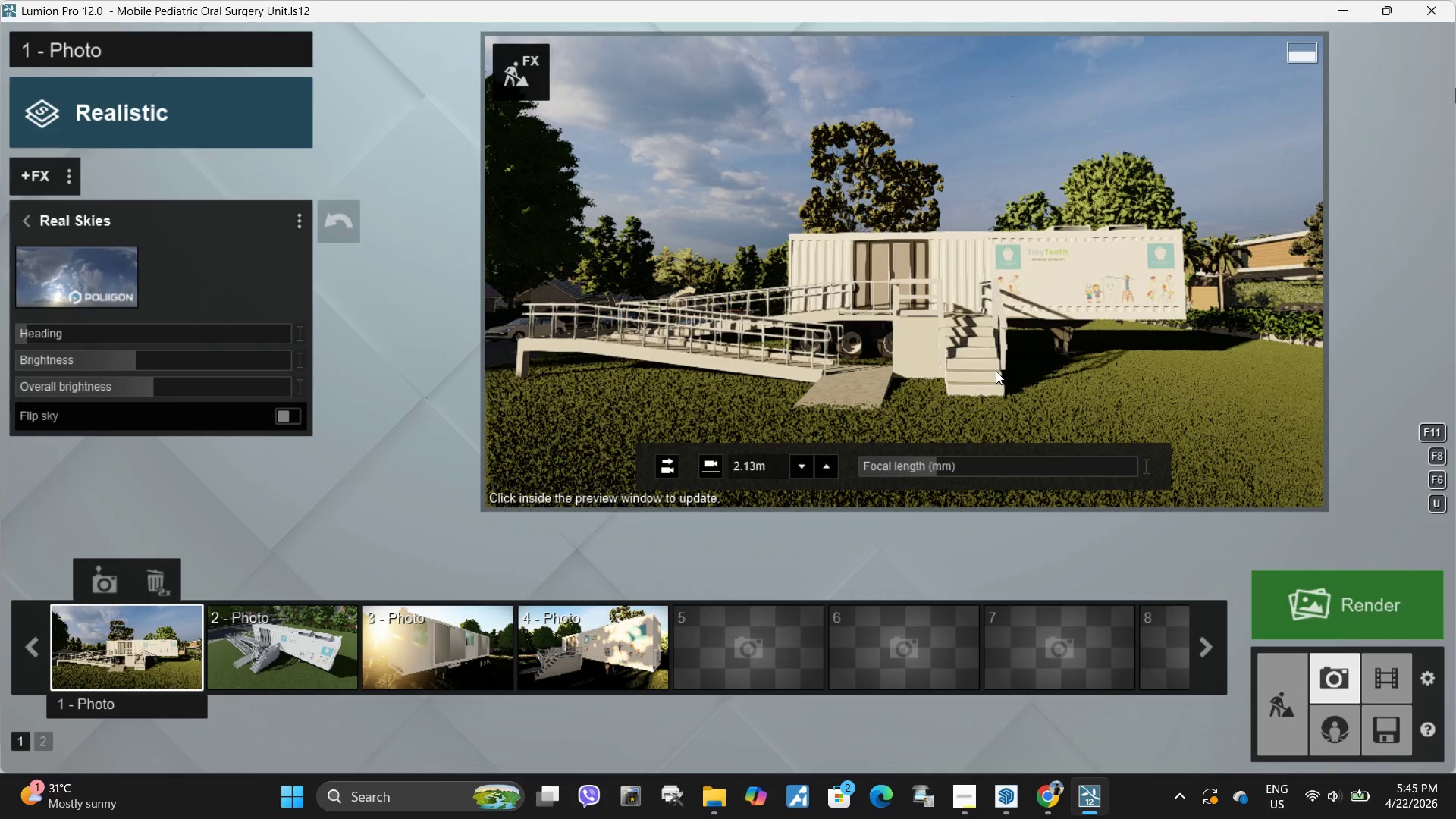 
left_click([996, 371])
 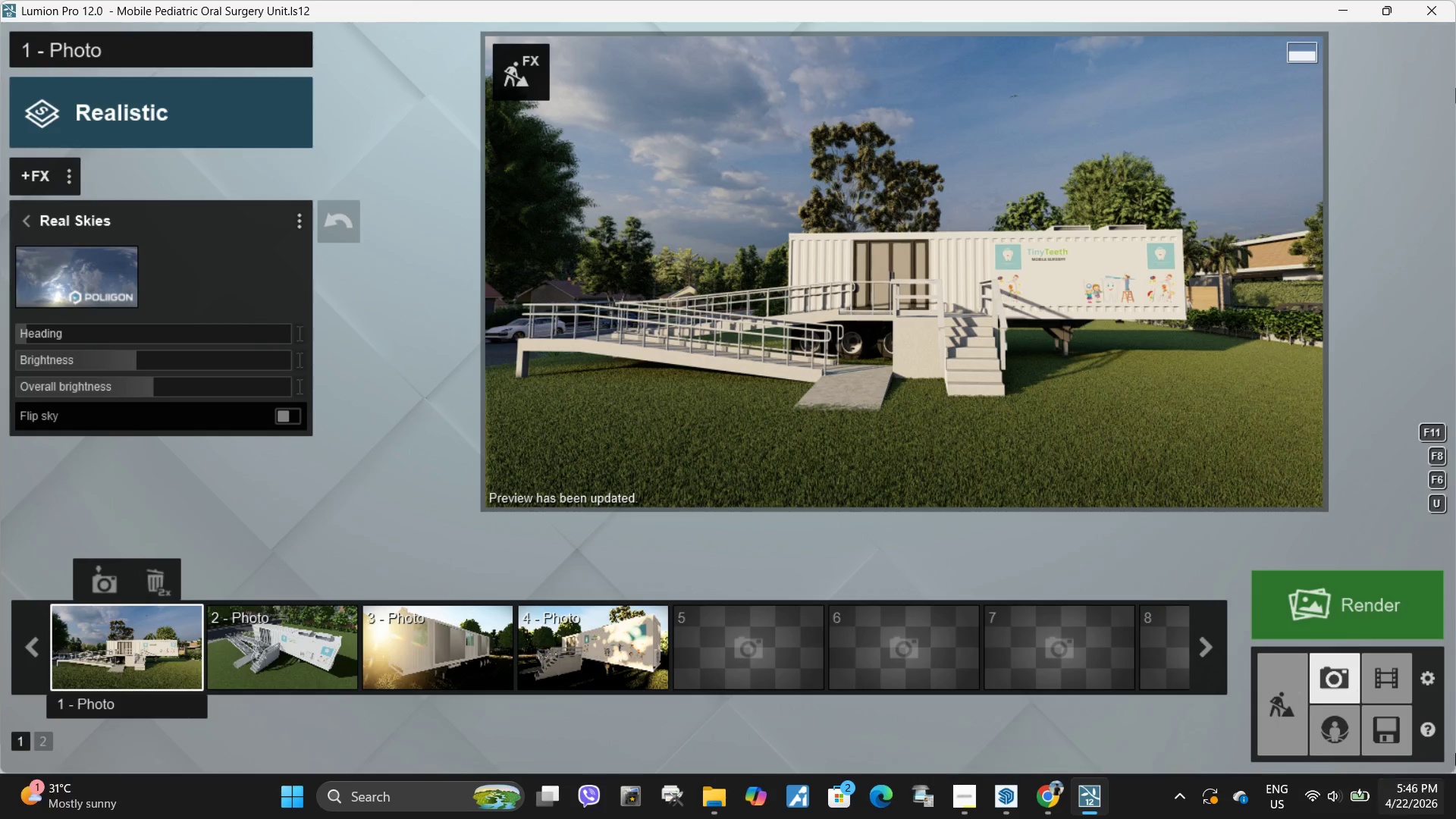 
left_click([61, 284])
 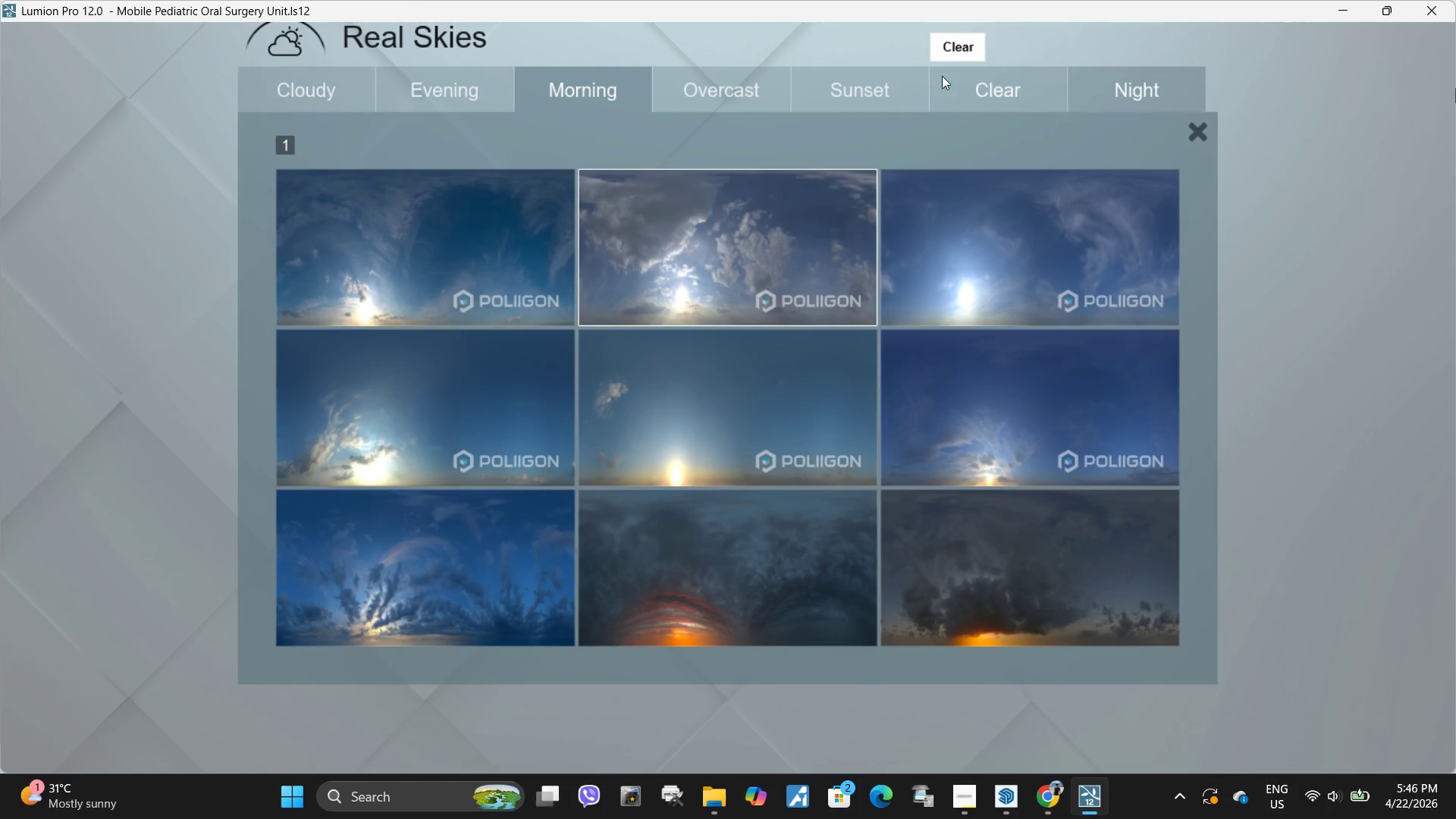 
left_click([987, 74])
 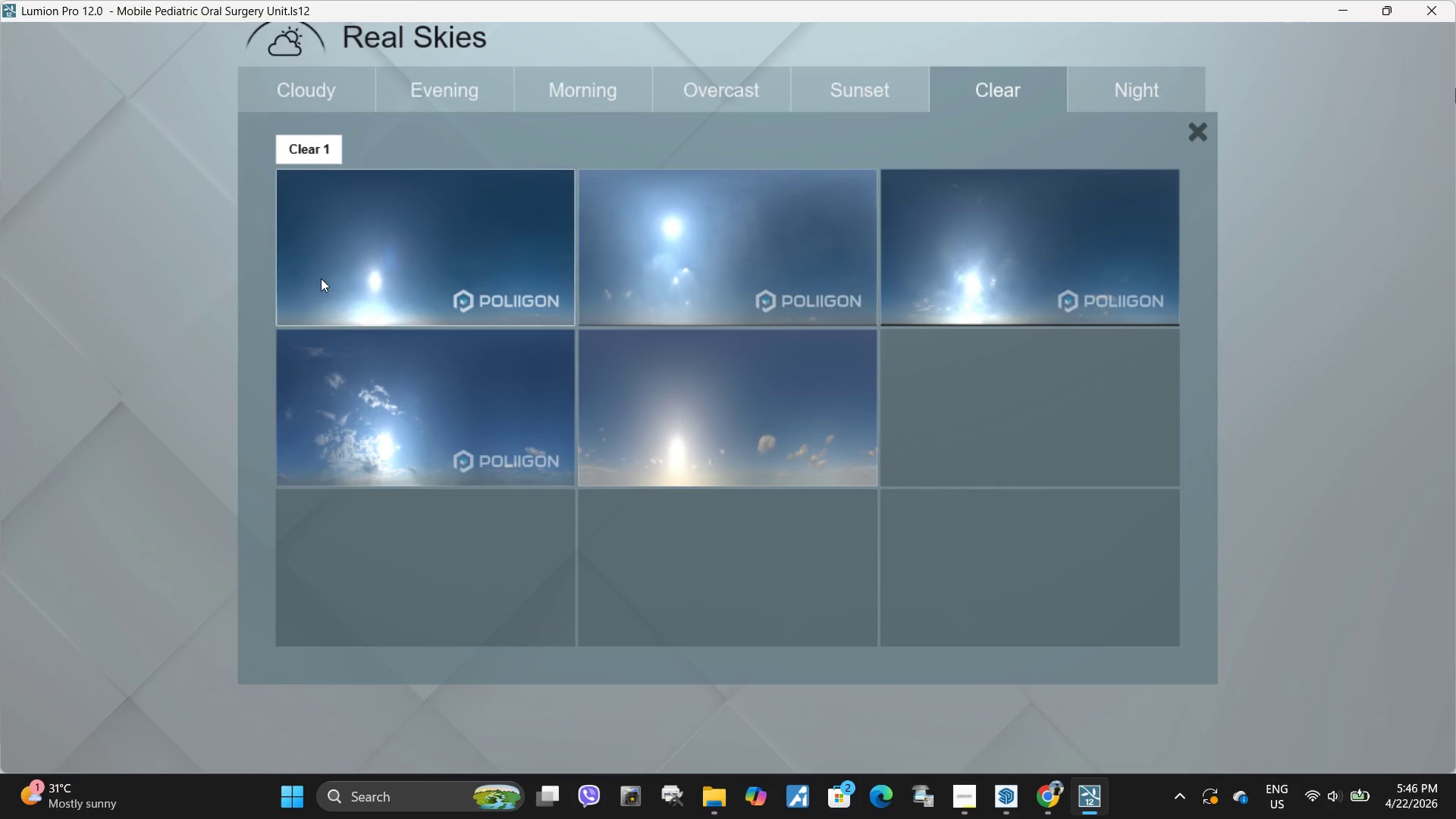 
left_click([294, 283])
 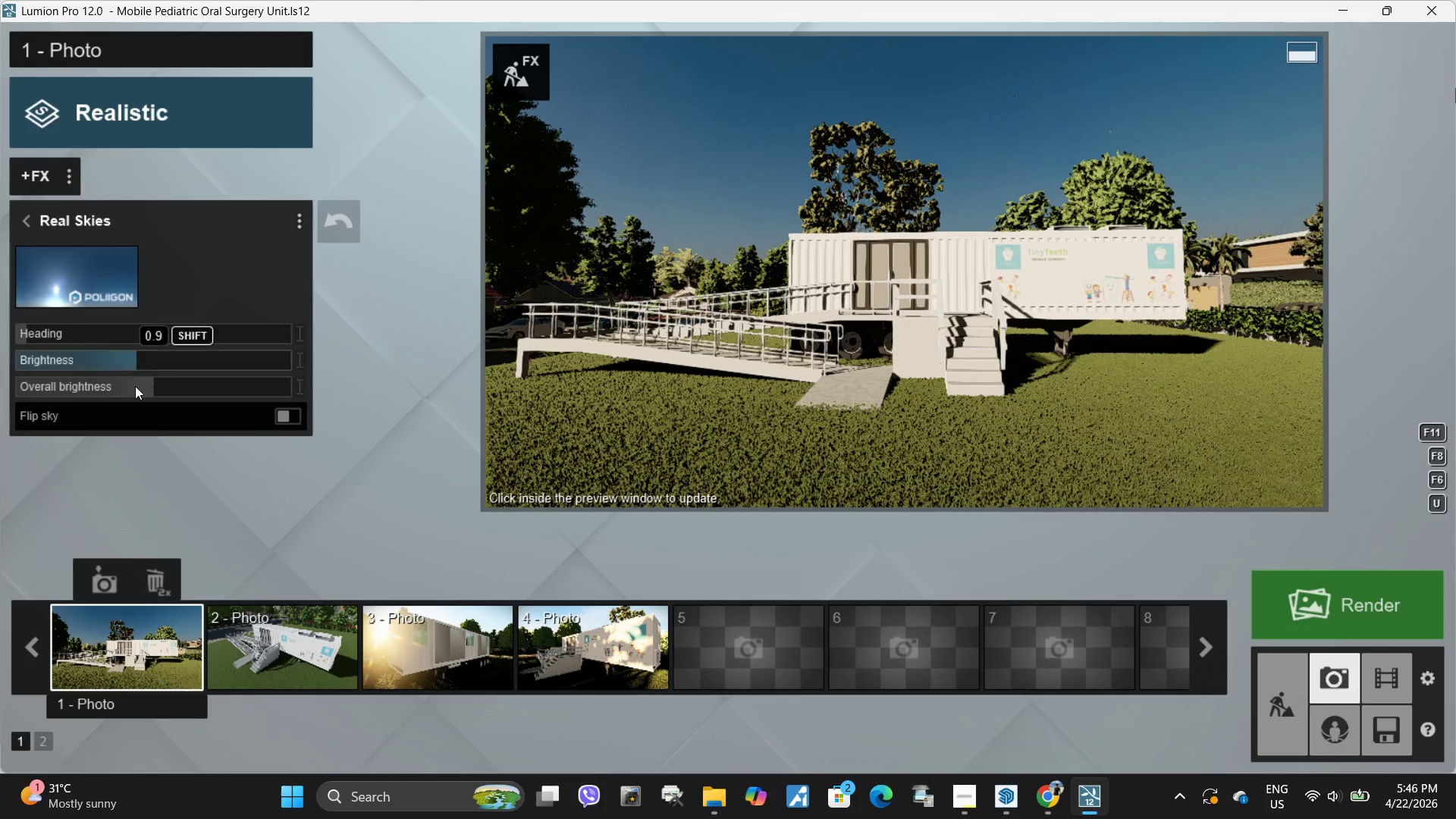 
left_click([132, 271])
 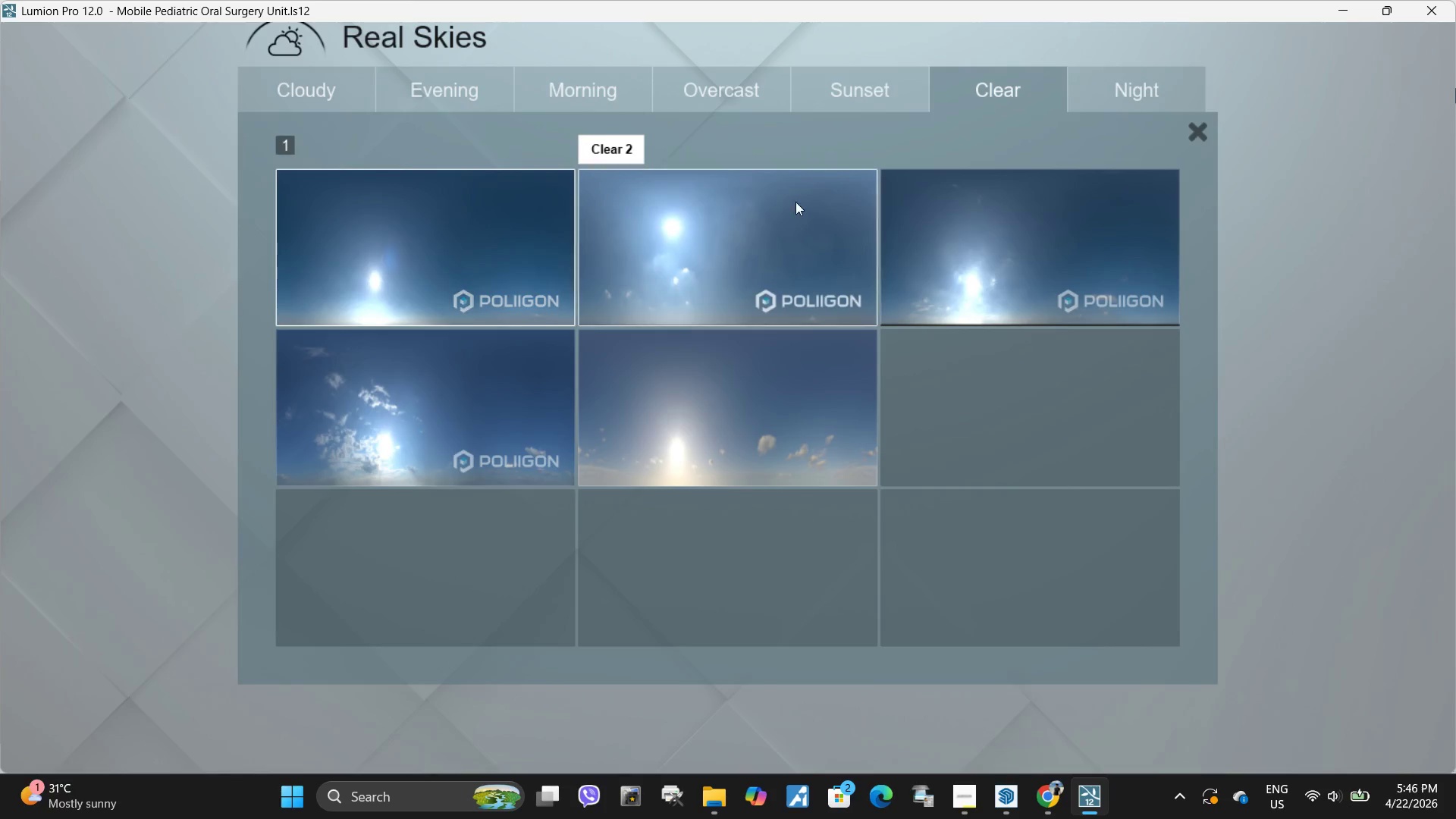 
left_click([796, 212])
 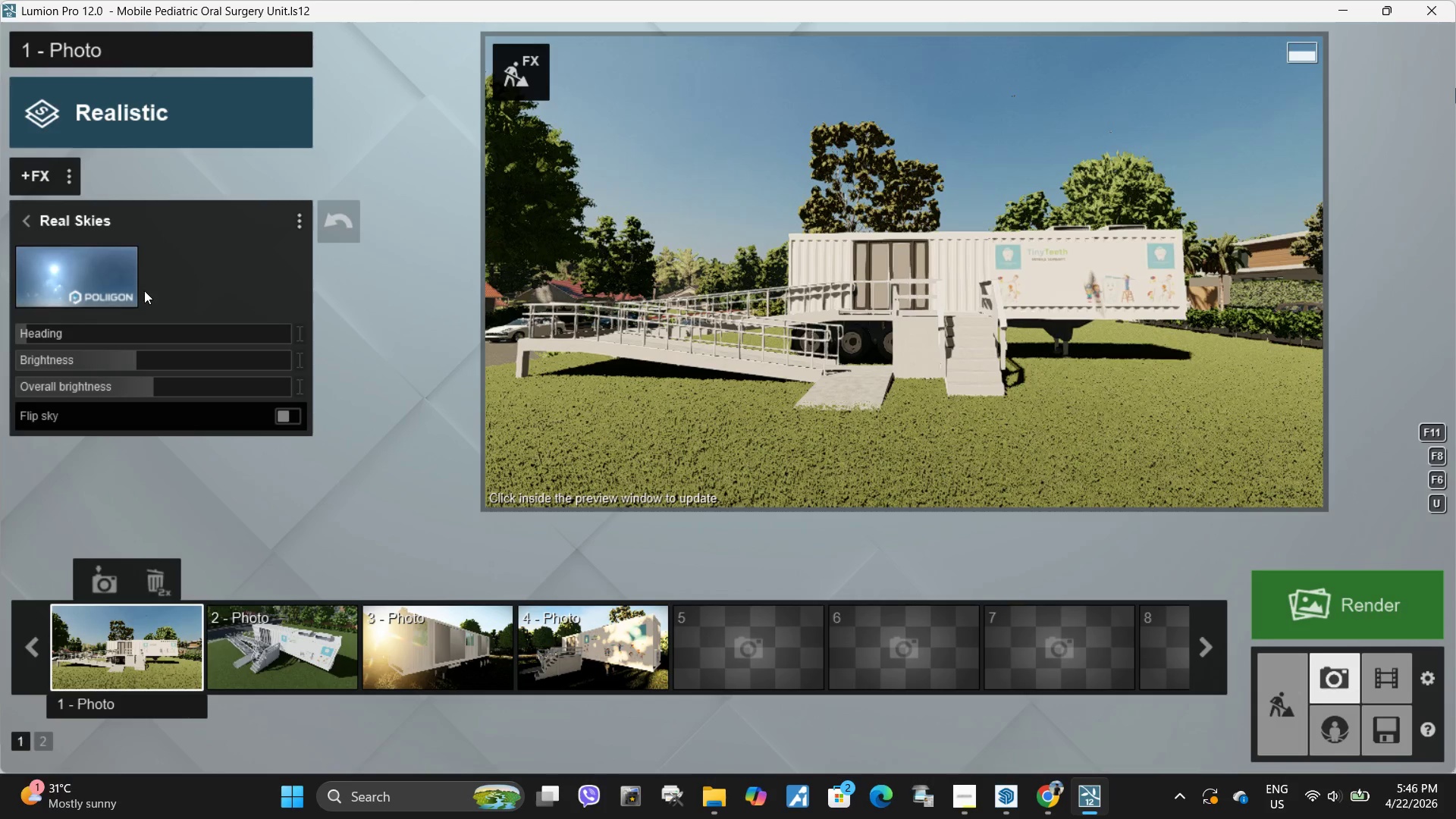 
left_click([62, 292])
 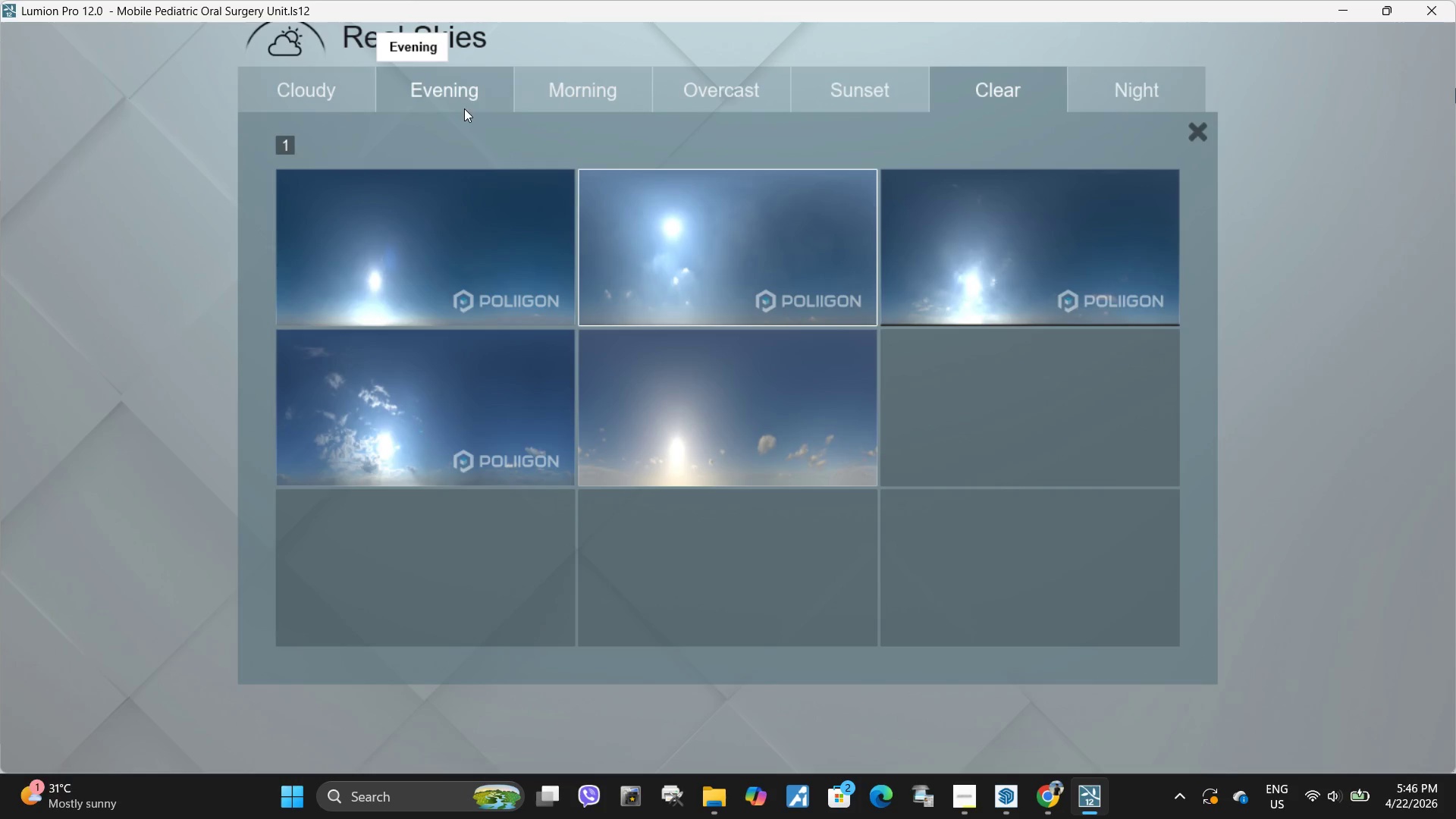 
left_click([595, 86])
 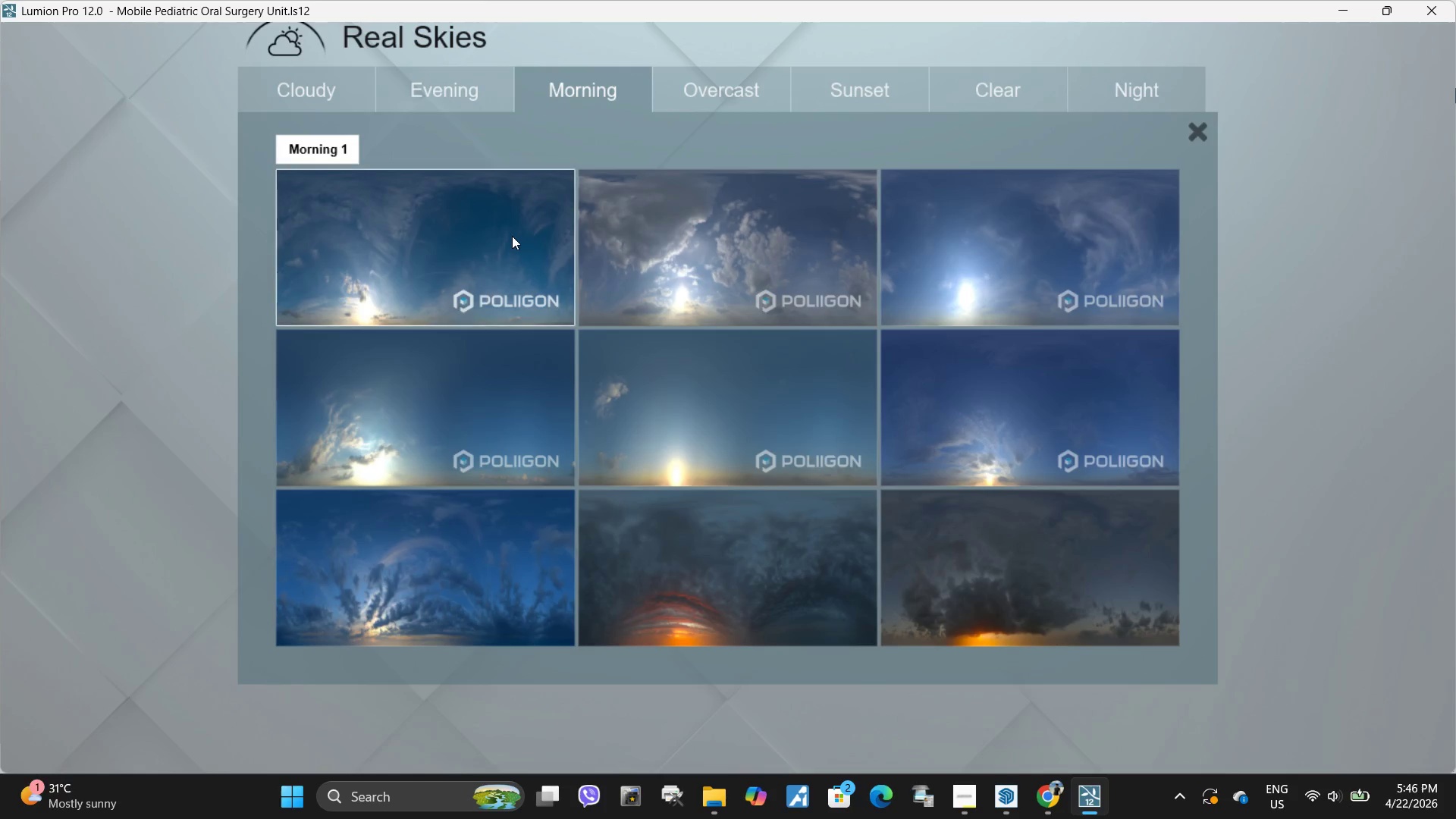 
left_click([481, 242])
 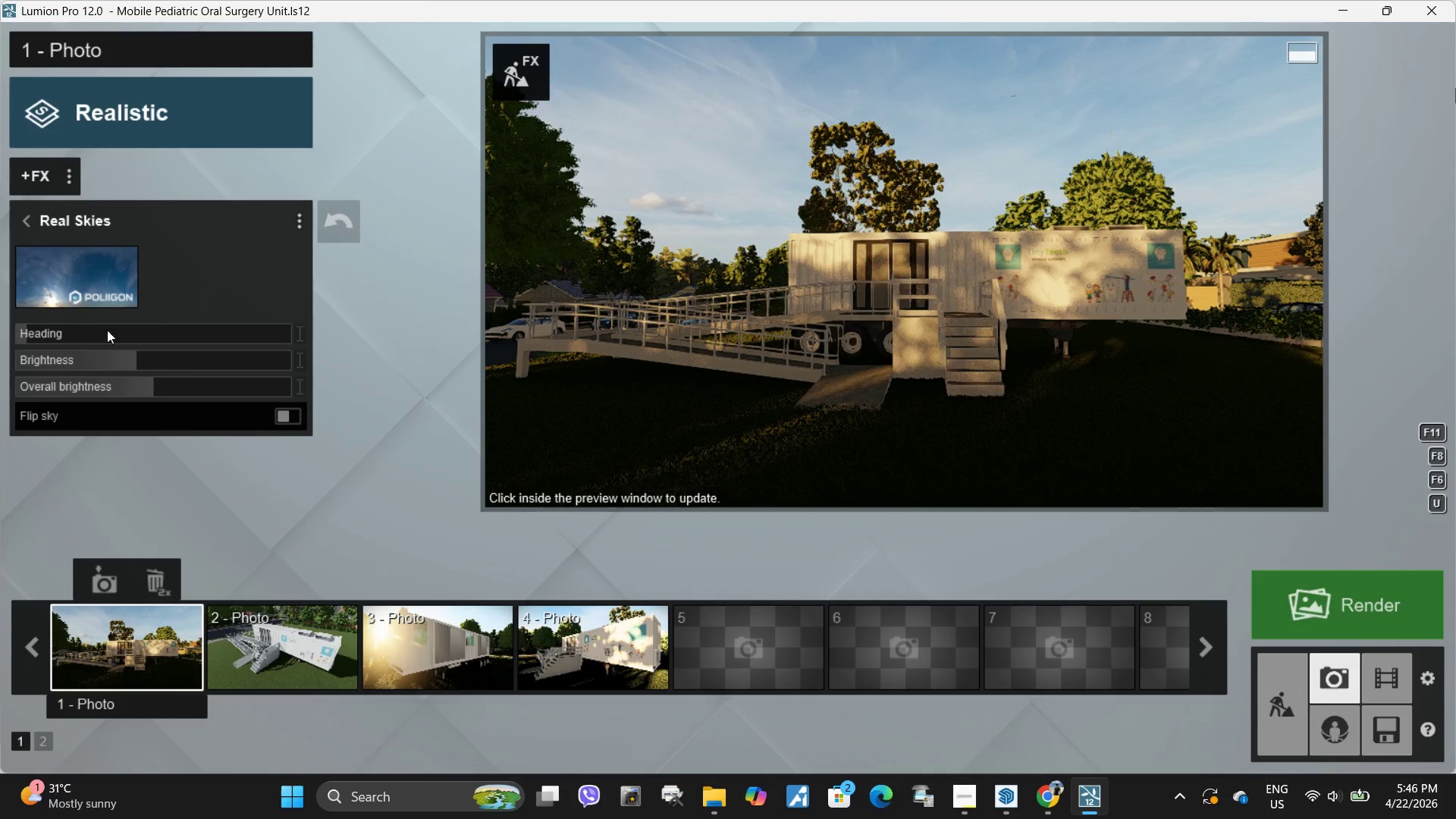 
left_click_drag(start_coordinate=[118, 341], to_coordinate=[0, 334])
 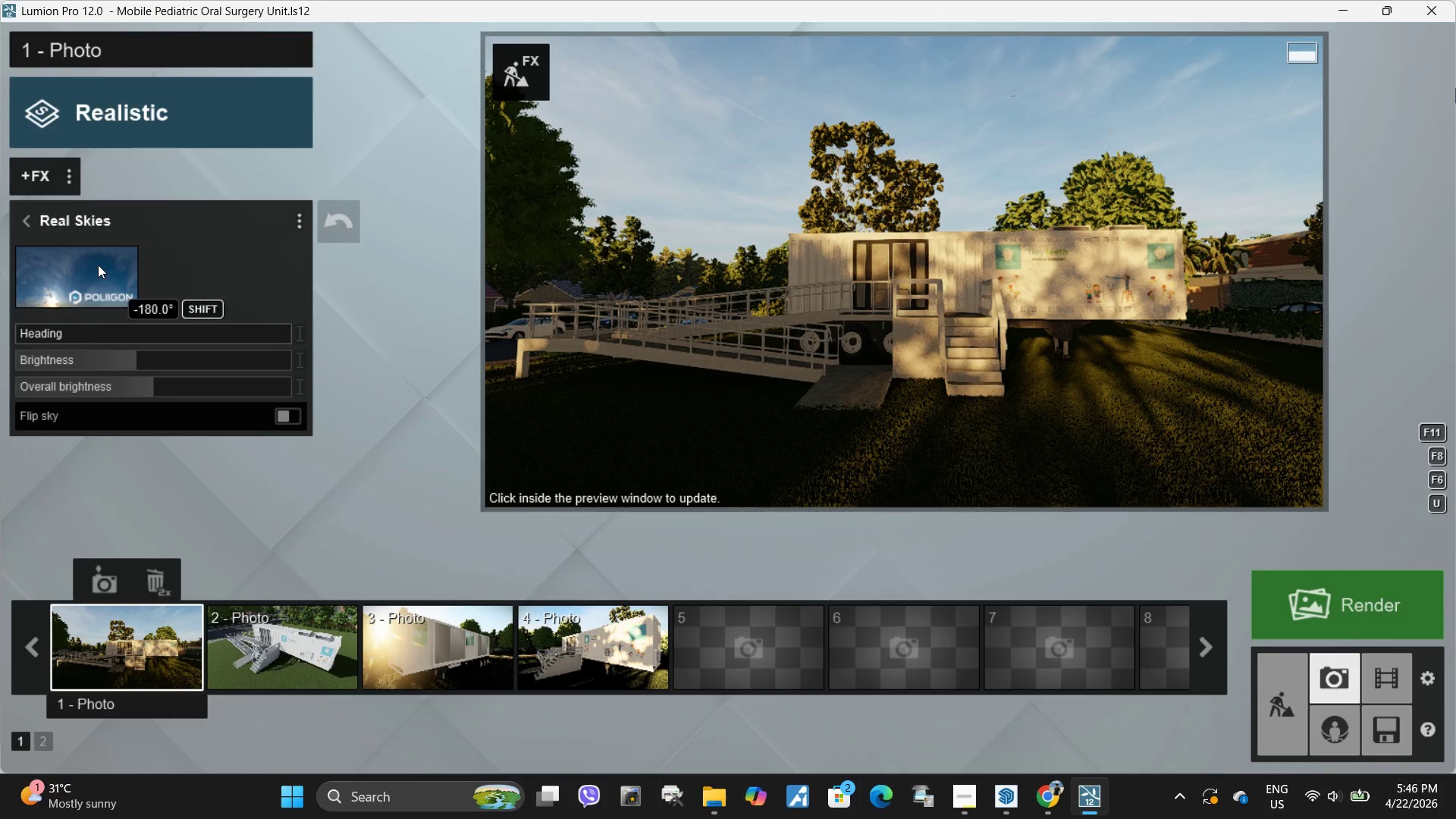 
left_click([96, 265])
 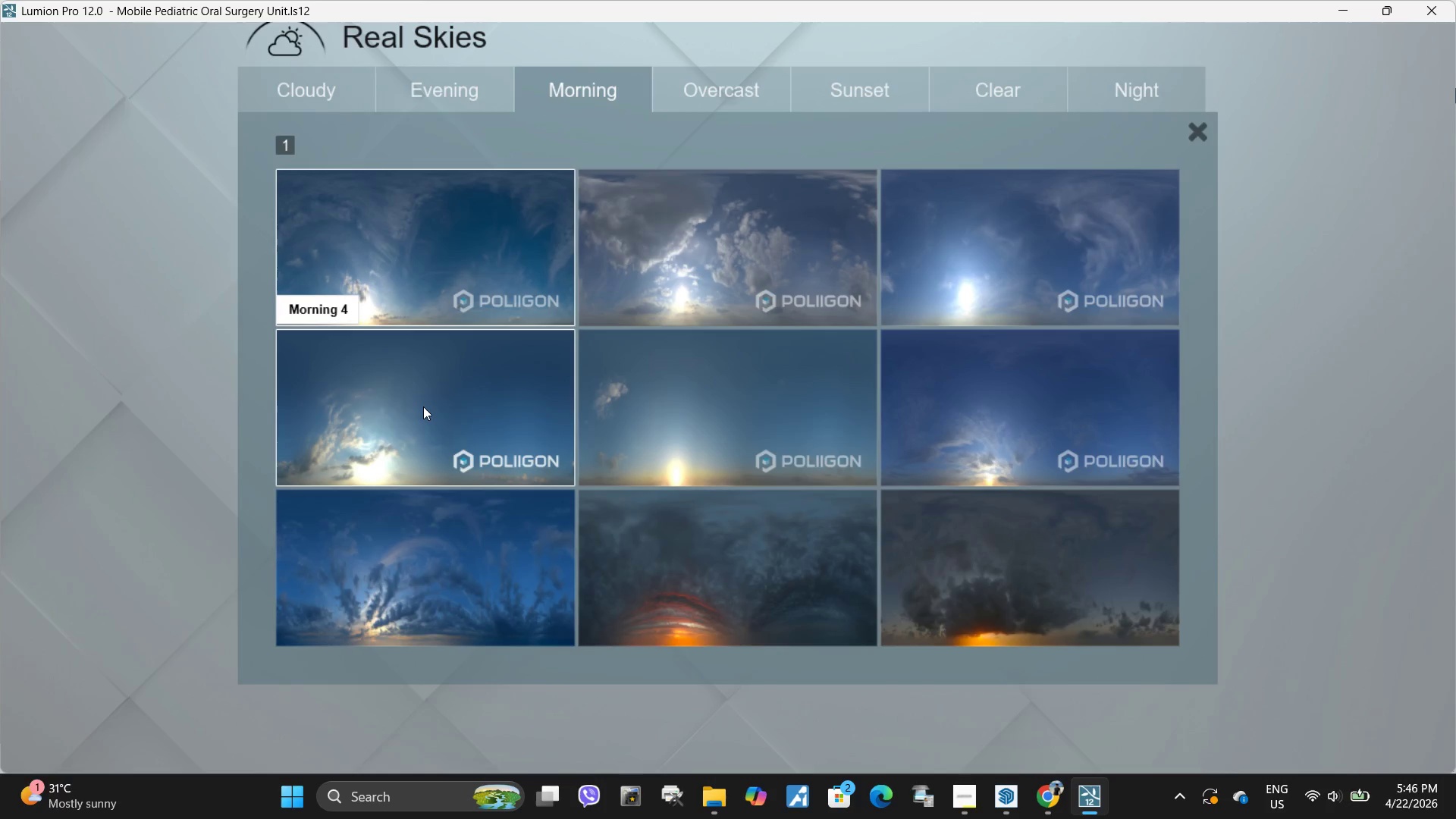 
left_click([423, 406])
 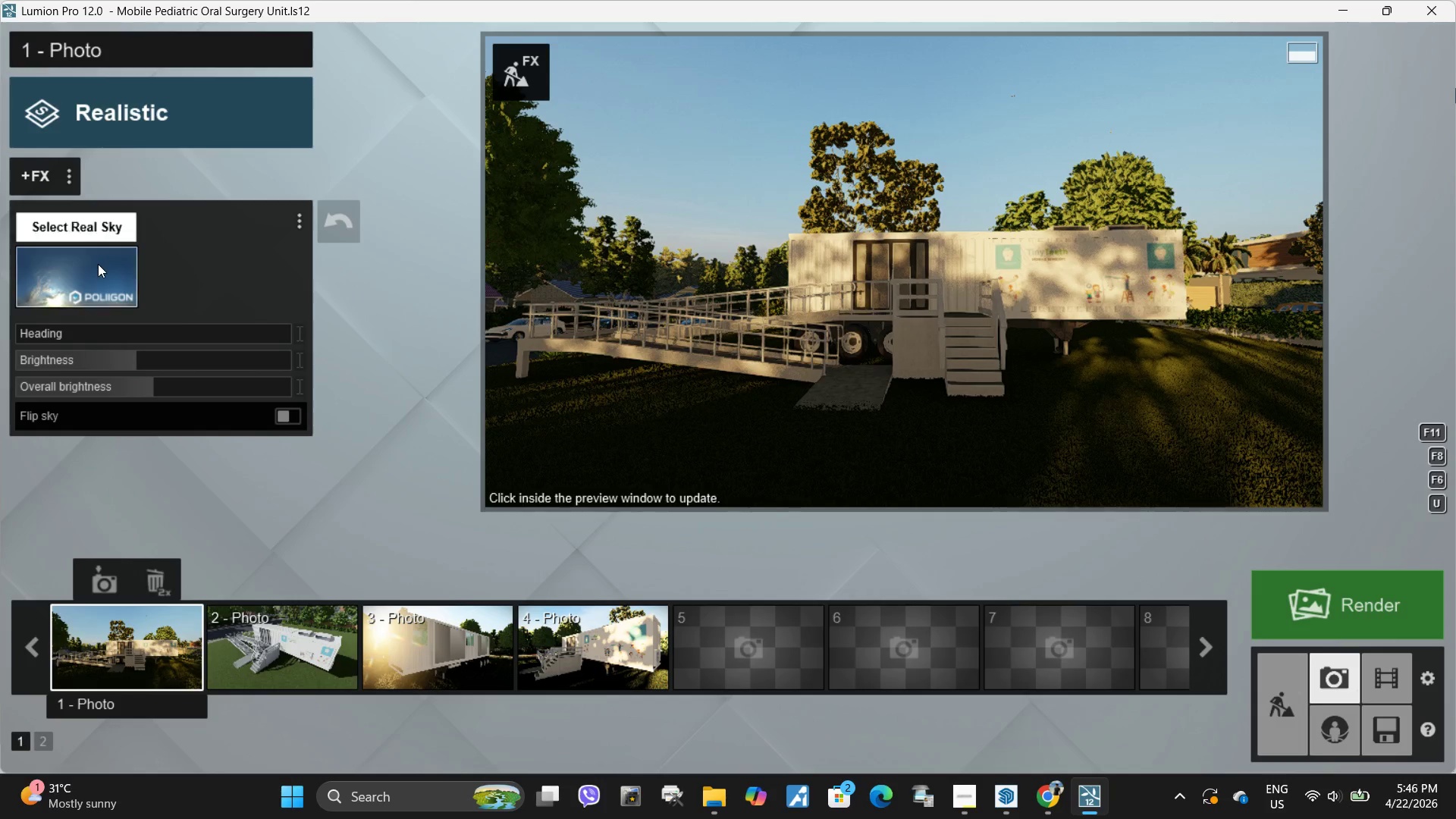 
double_click([951, 229])
 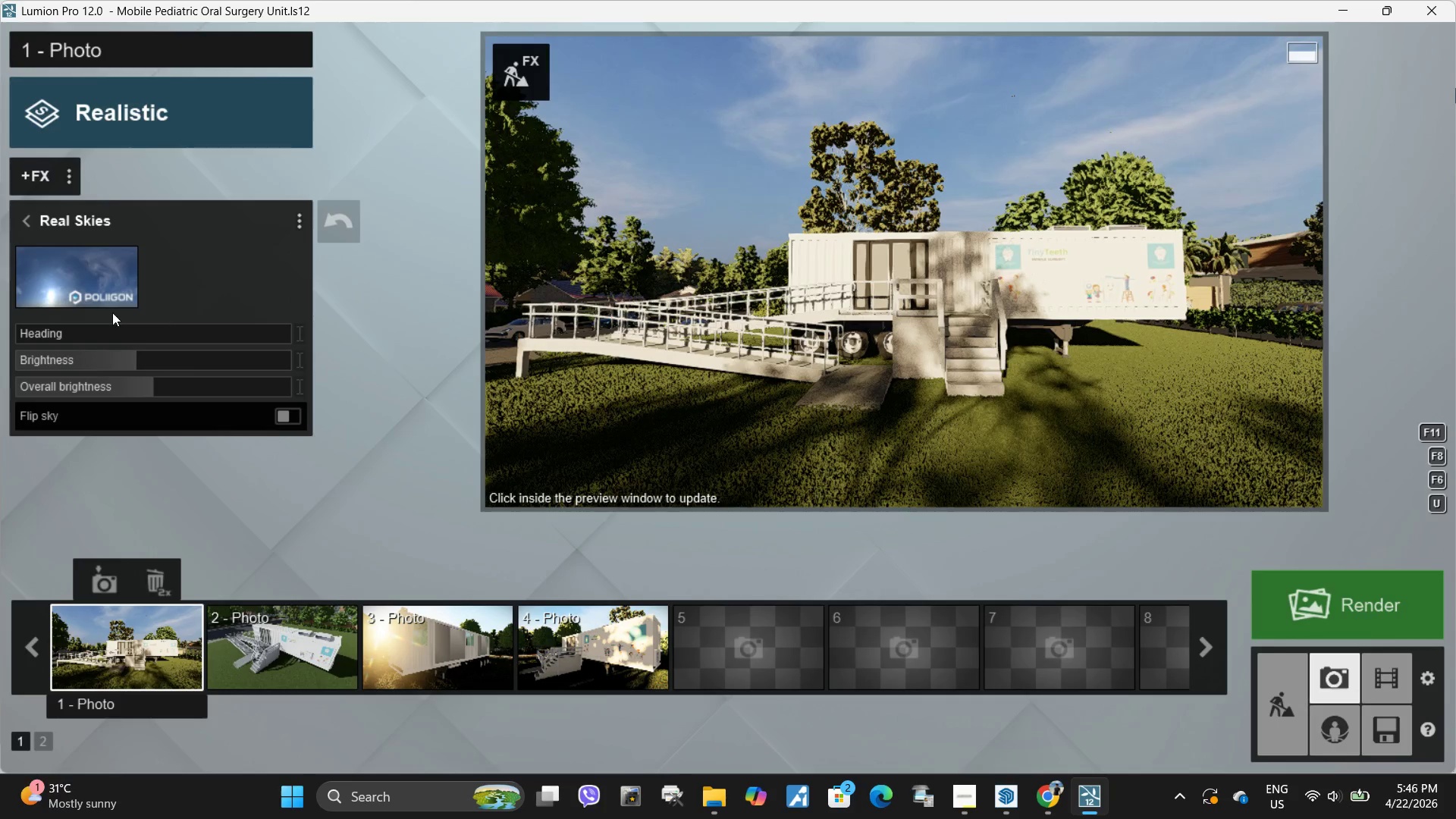 
left_click([80, 274])
 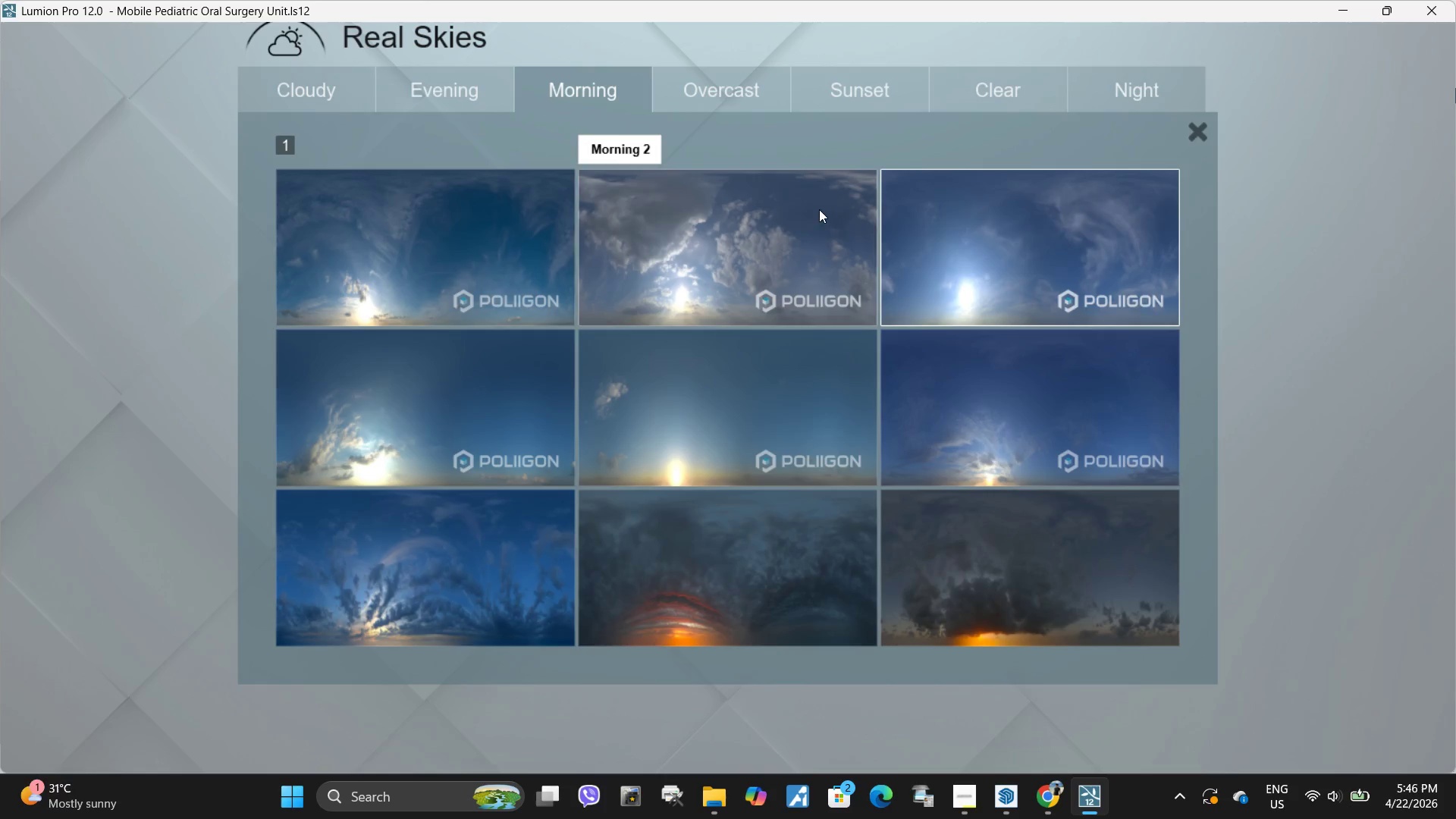 
left_click([794, 234])
 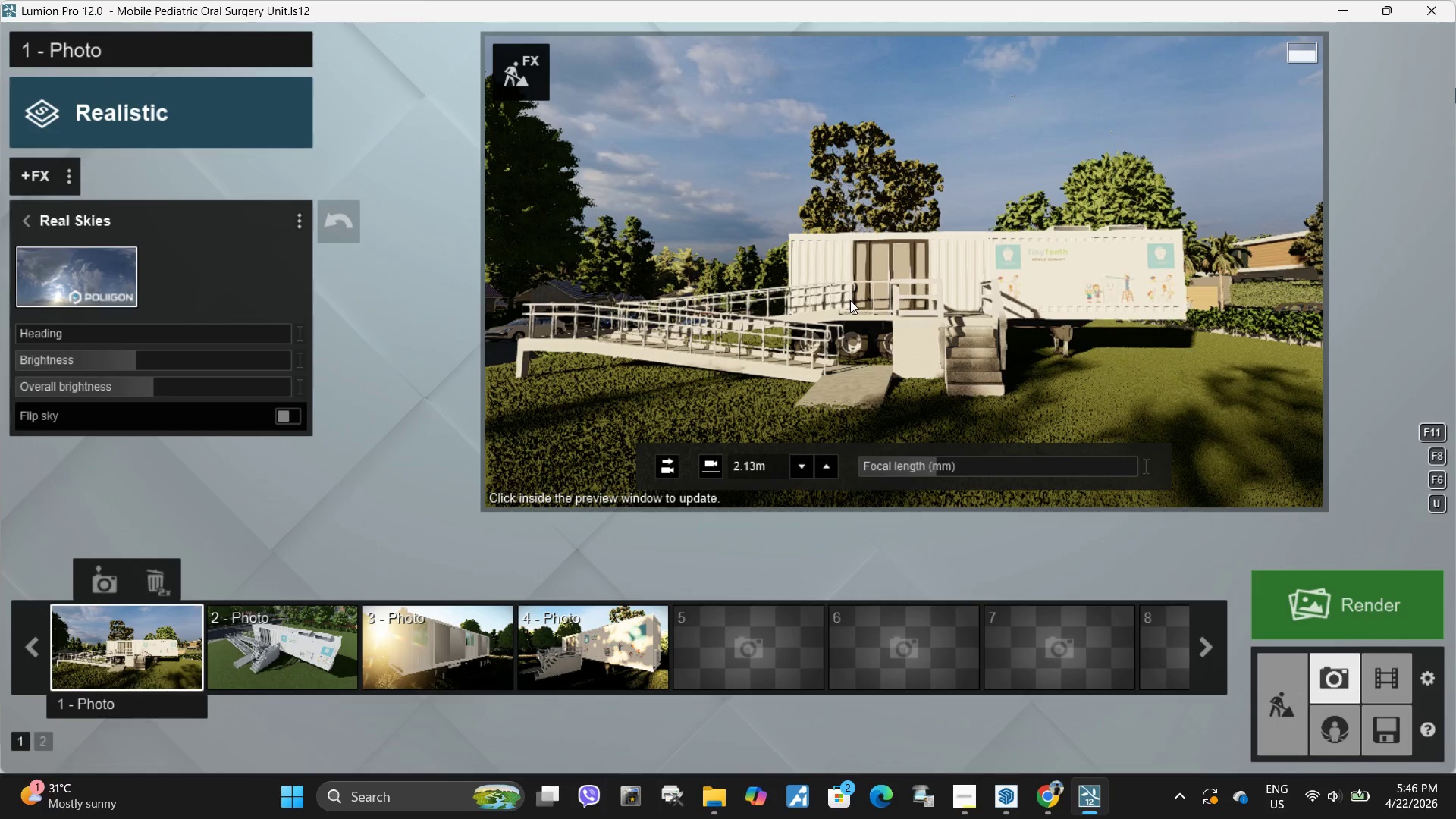 
left_click([915, 322])
 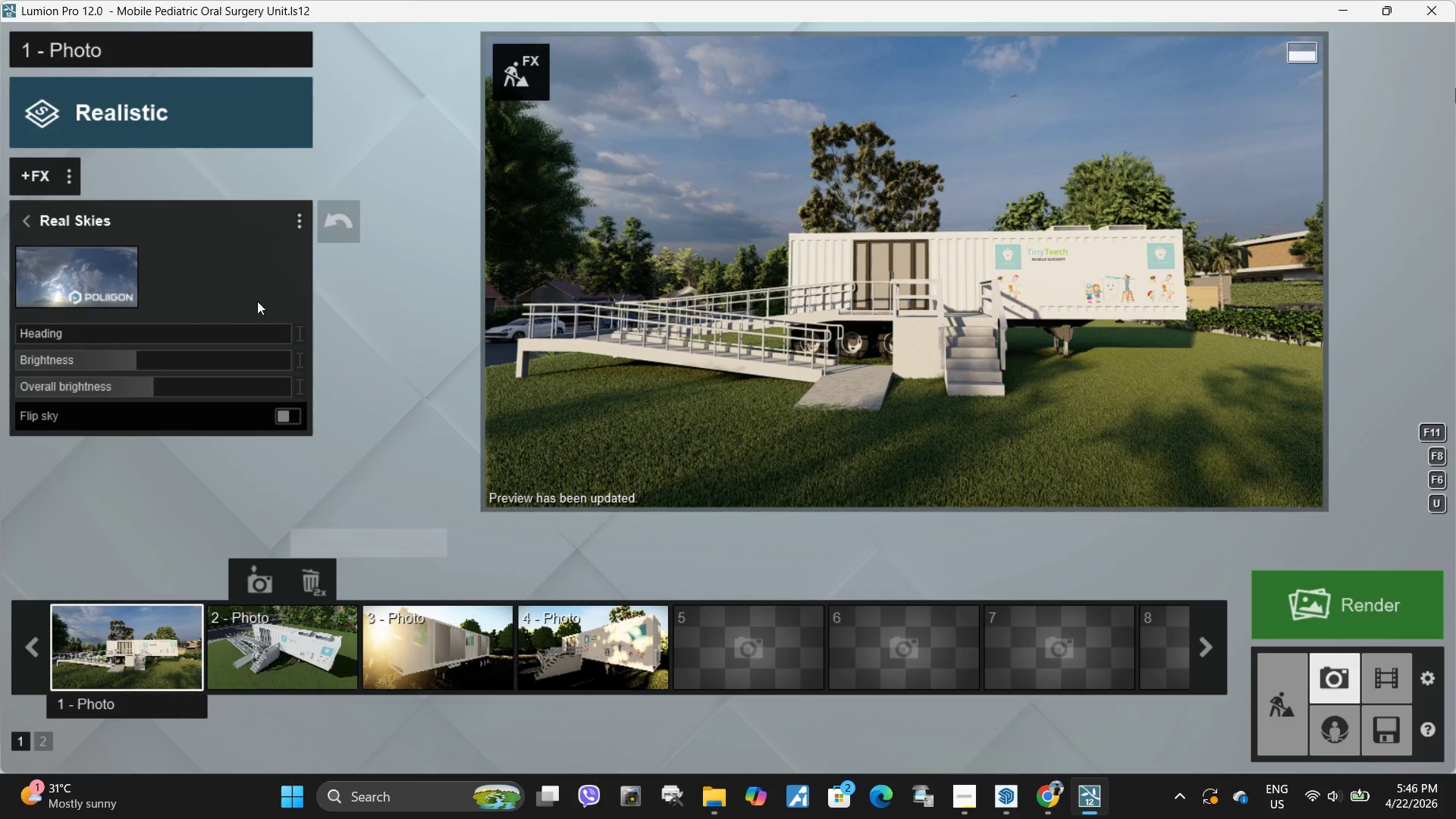 
left_click_drag(start_coordinate=[32, 334], to_coordinate=[27, 321])
 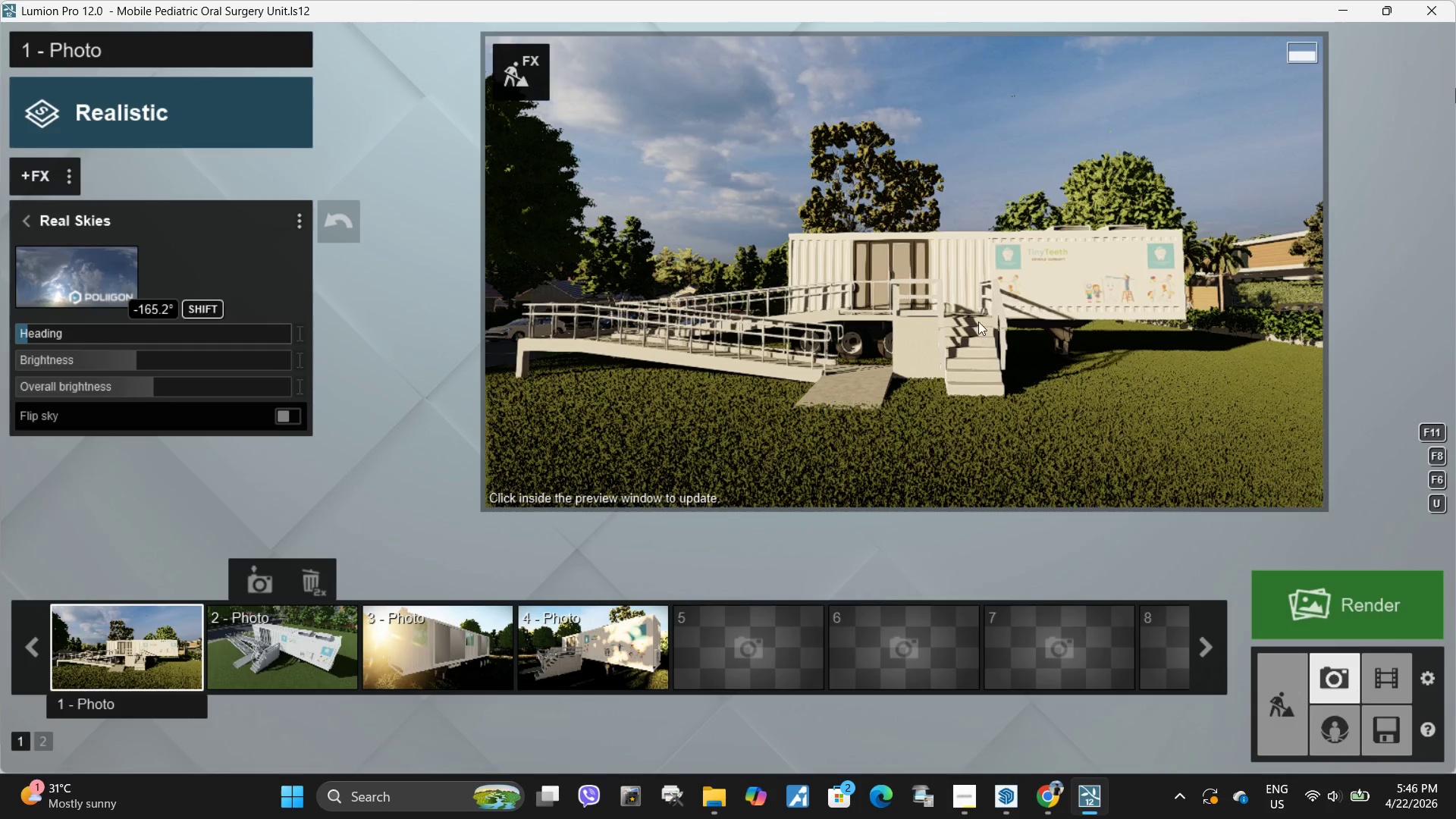 
left_click([978, 306])
 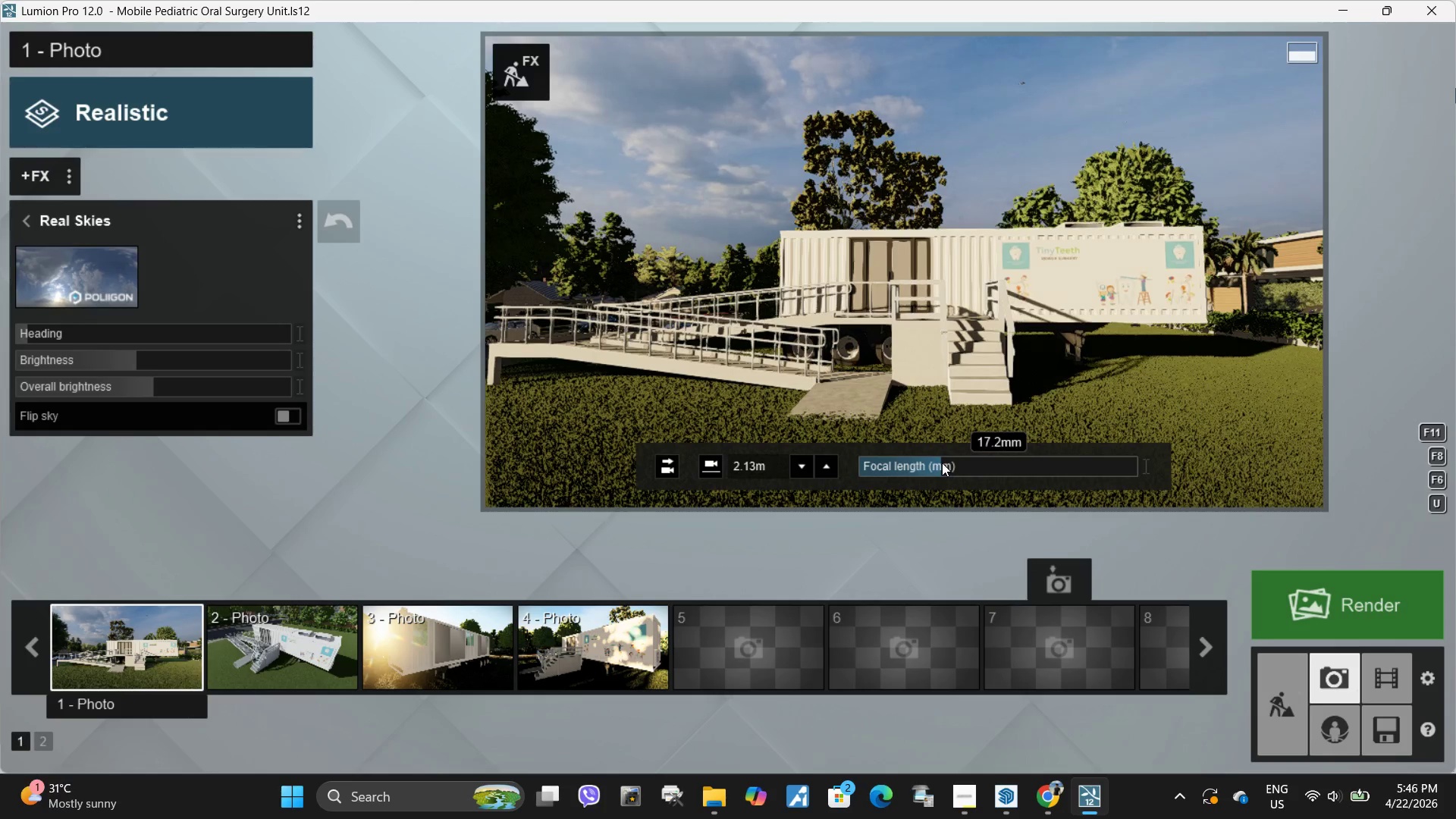 
wait(6.88)
 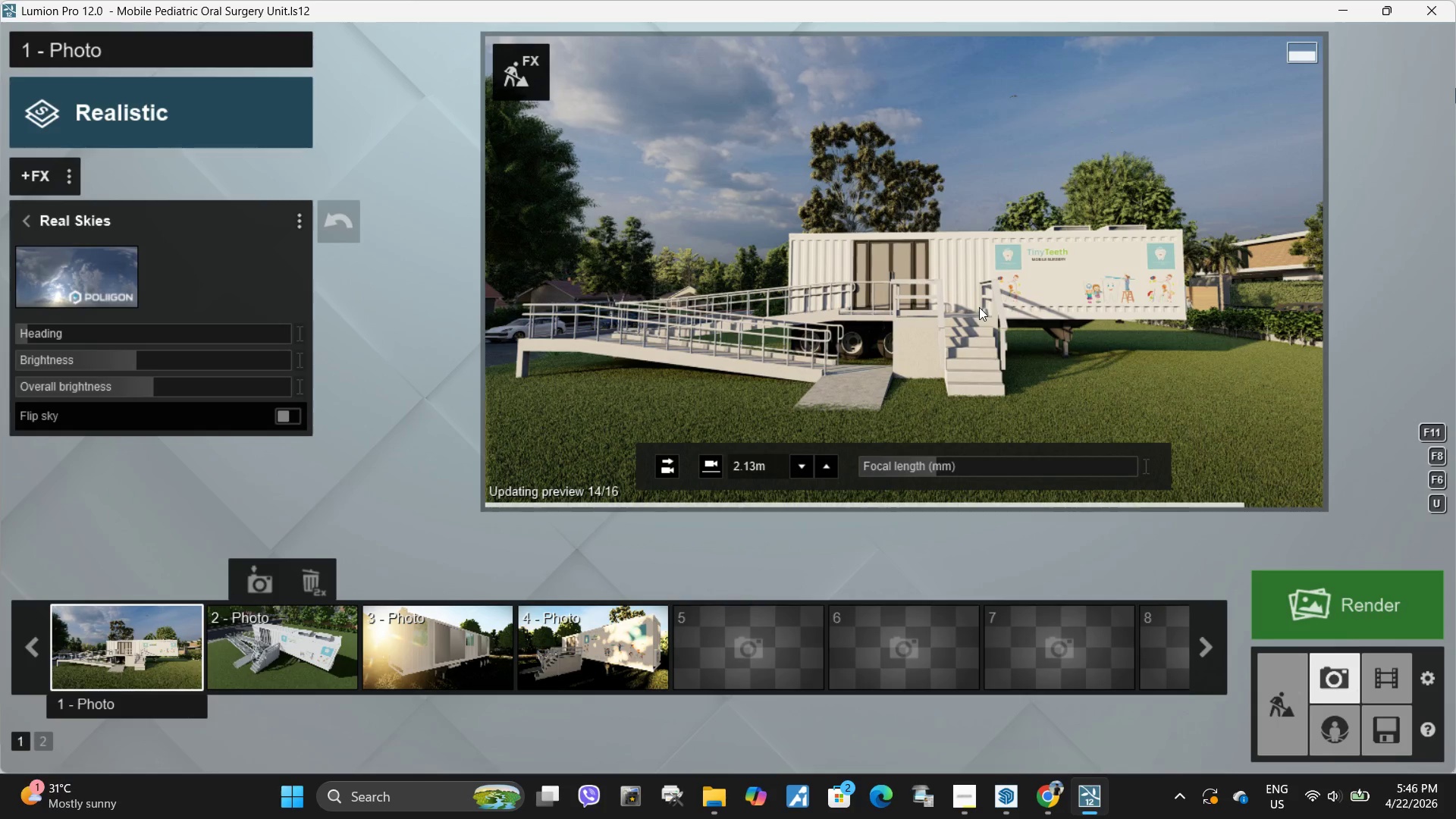 
hold_key(key=A, duration=0.39)
 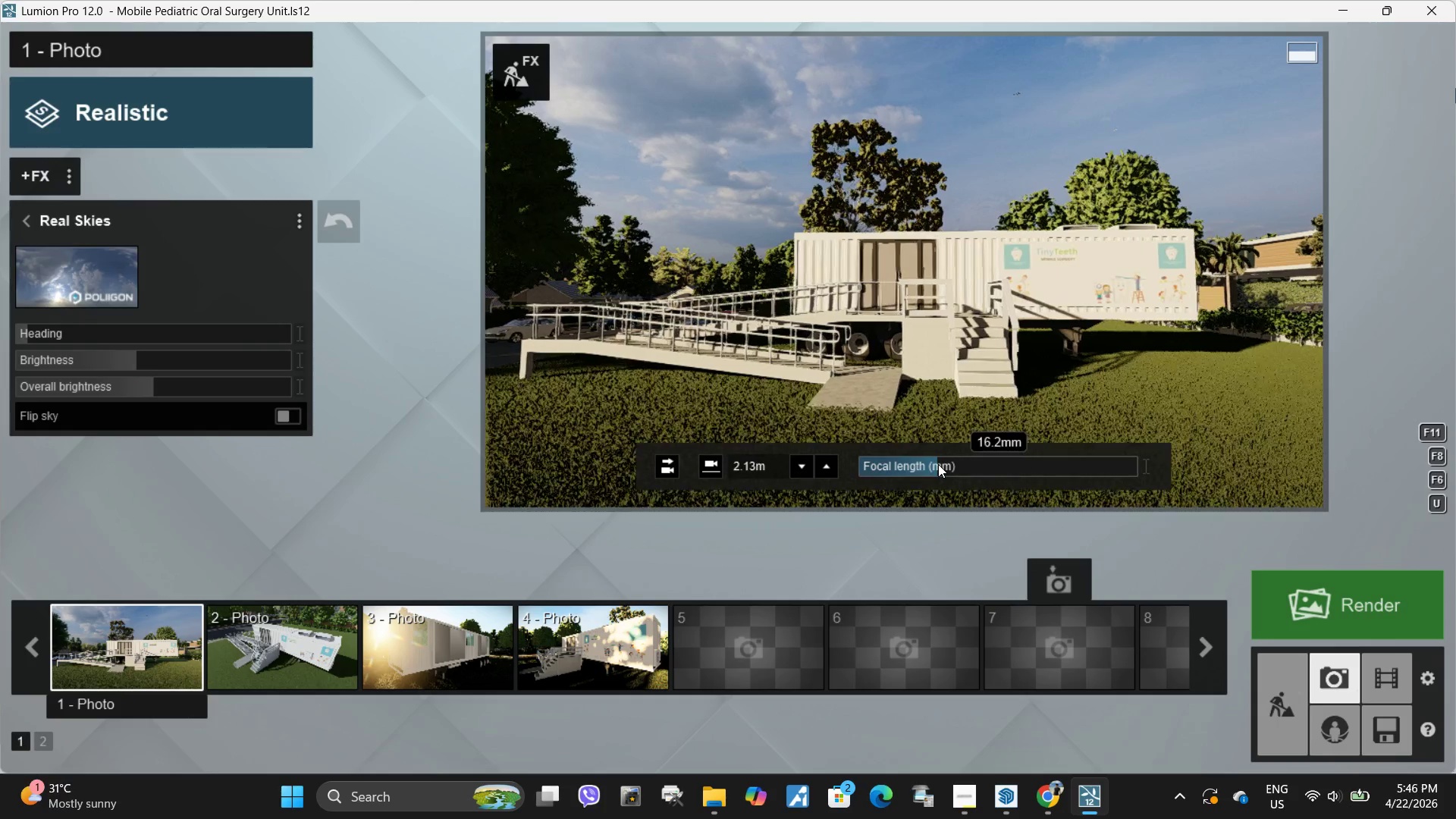 
type(aad)
 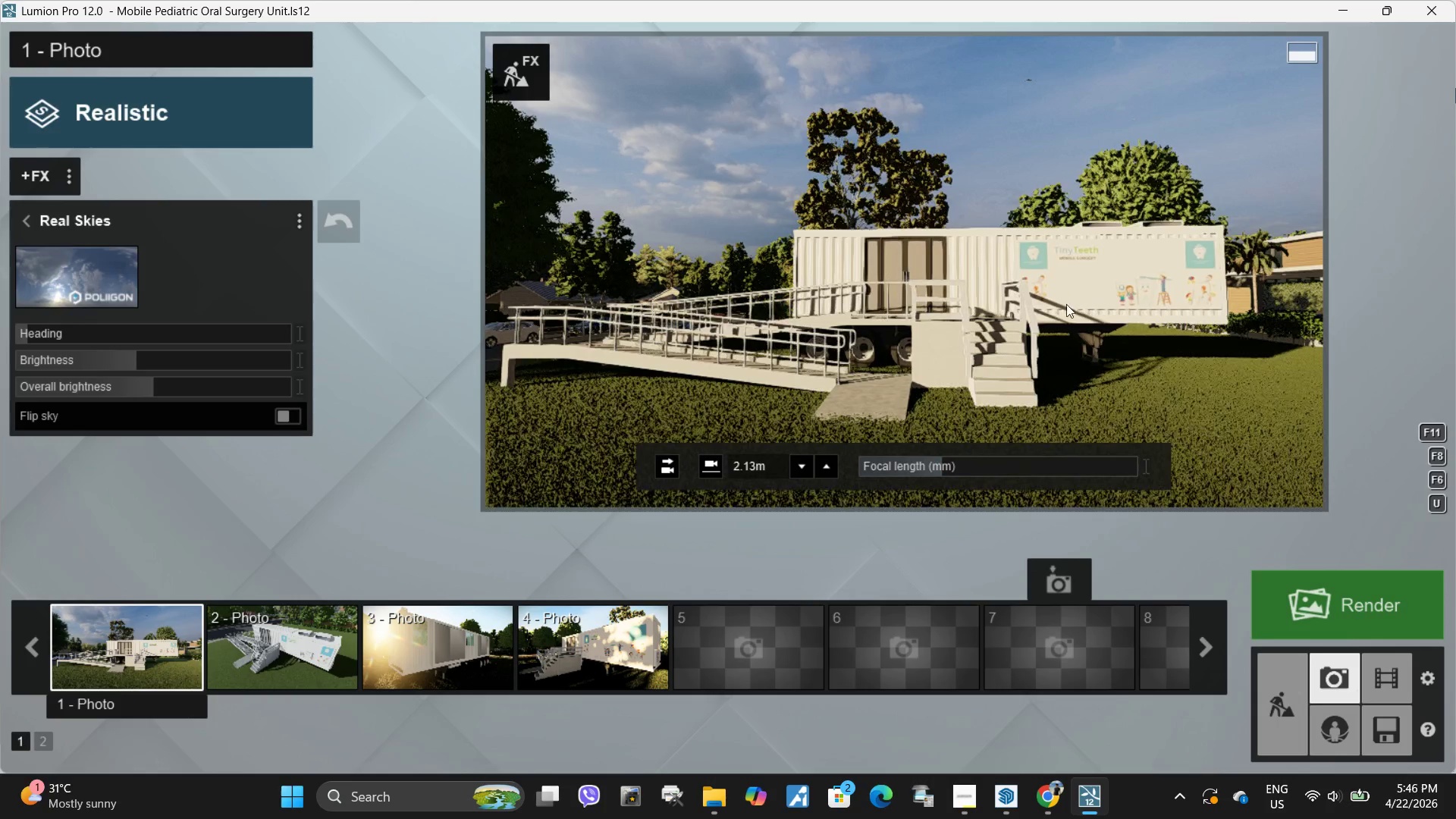 
left_click([998, 356])
 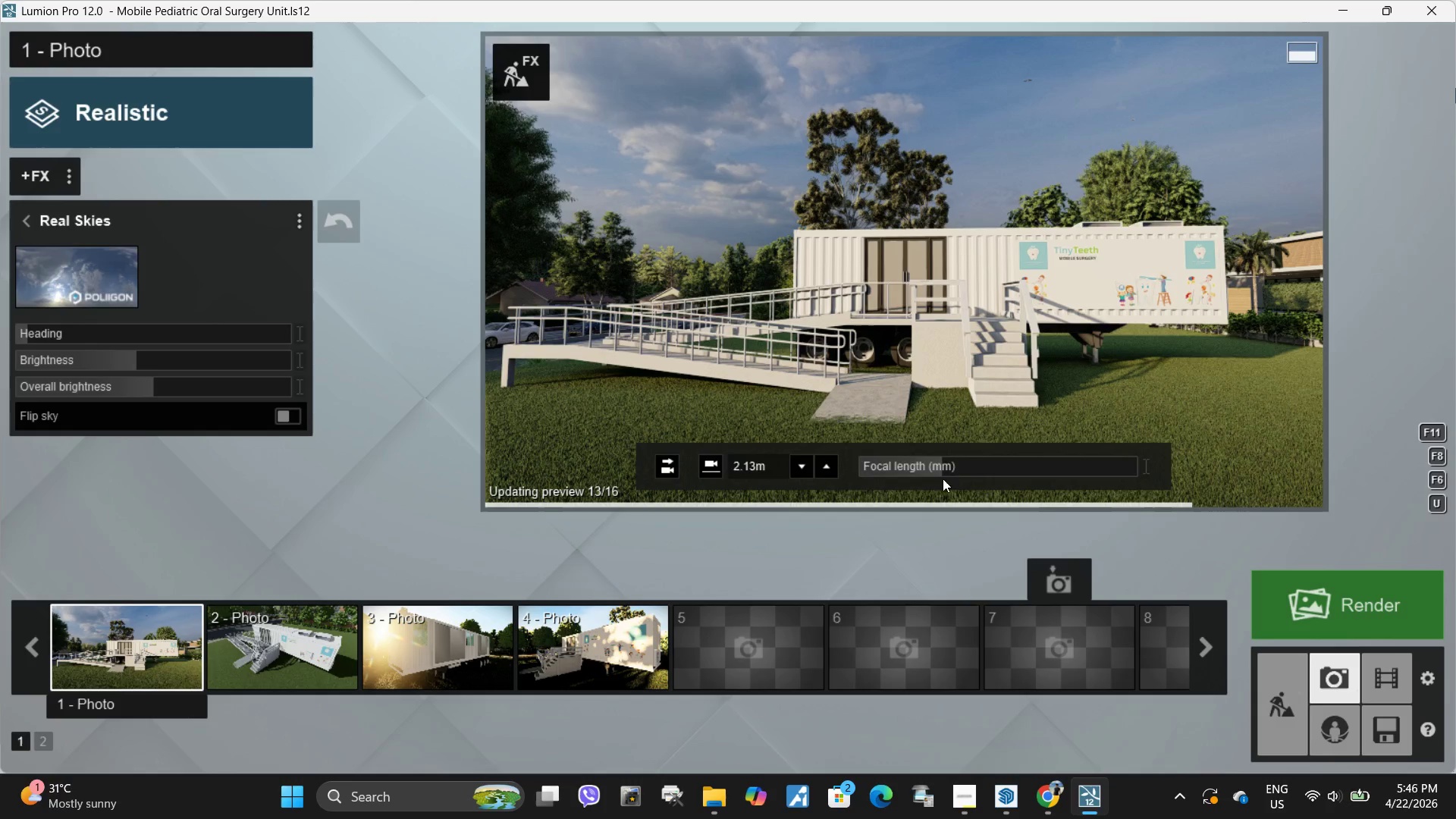 
left_click([118, 678])
 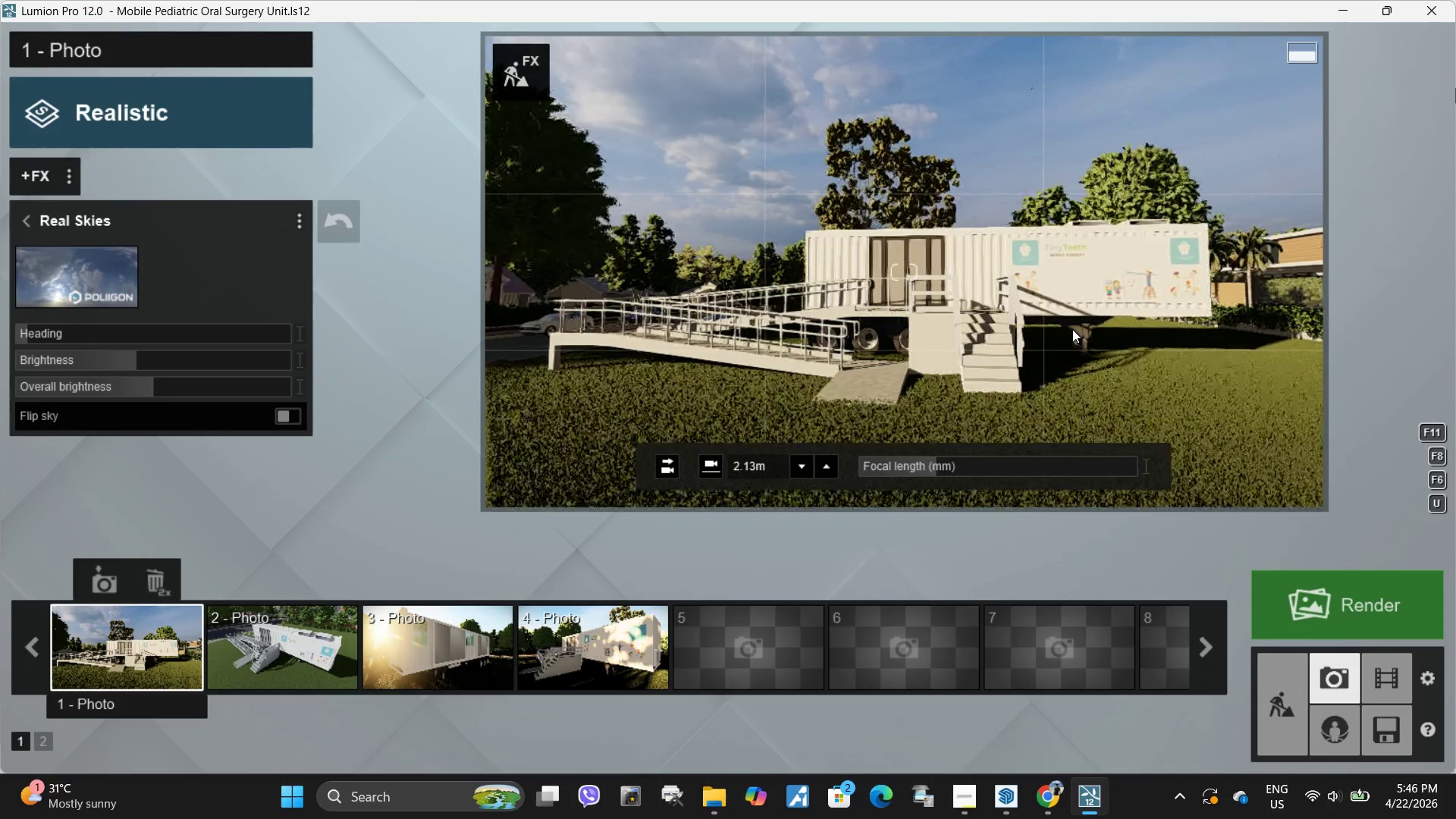 
left_click_drag(start_coordinate=[937, 463], to_coordinate=[940, 463])
 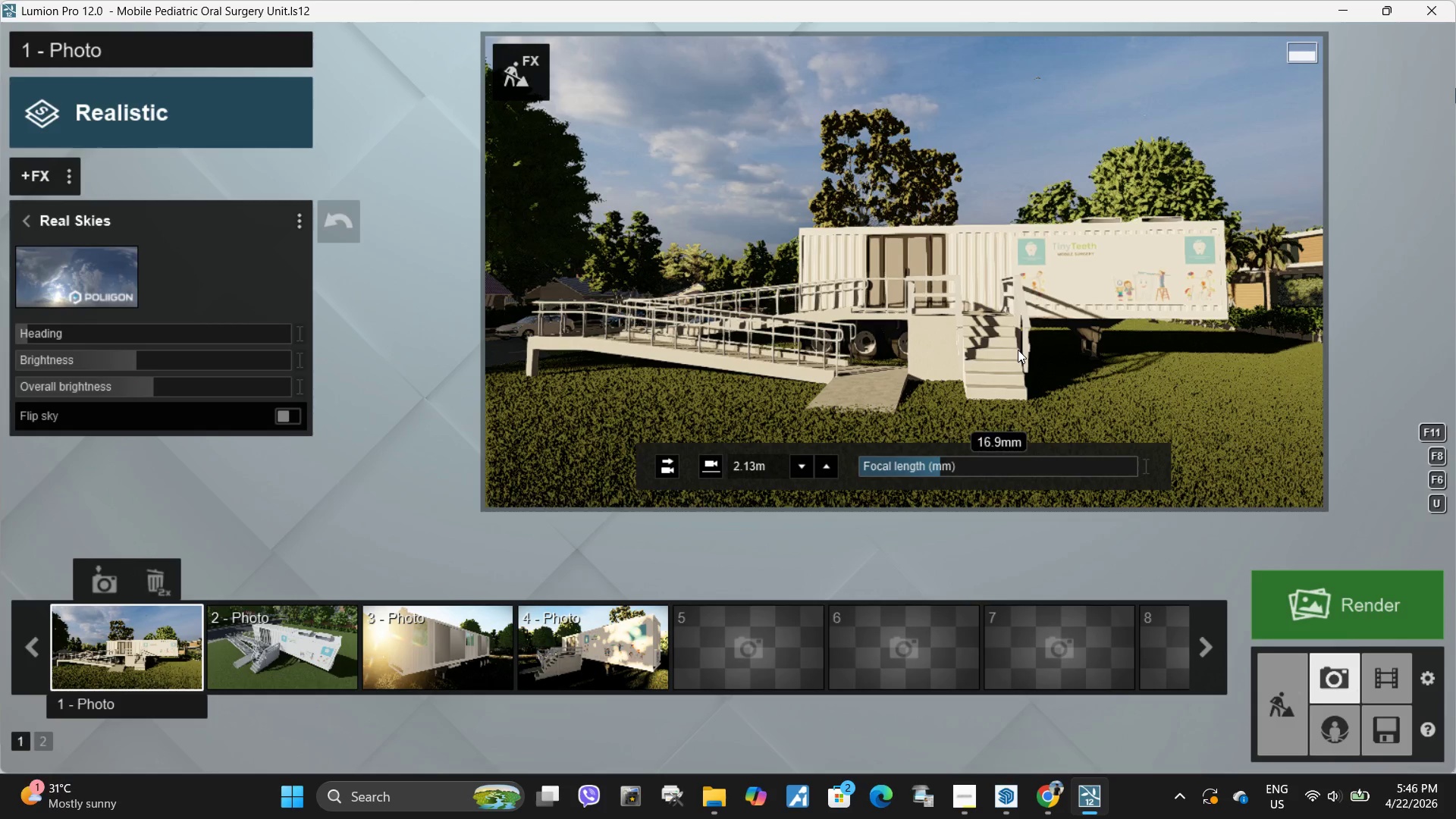 
left_click([1037, 316])
 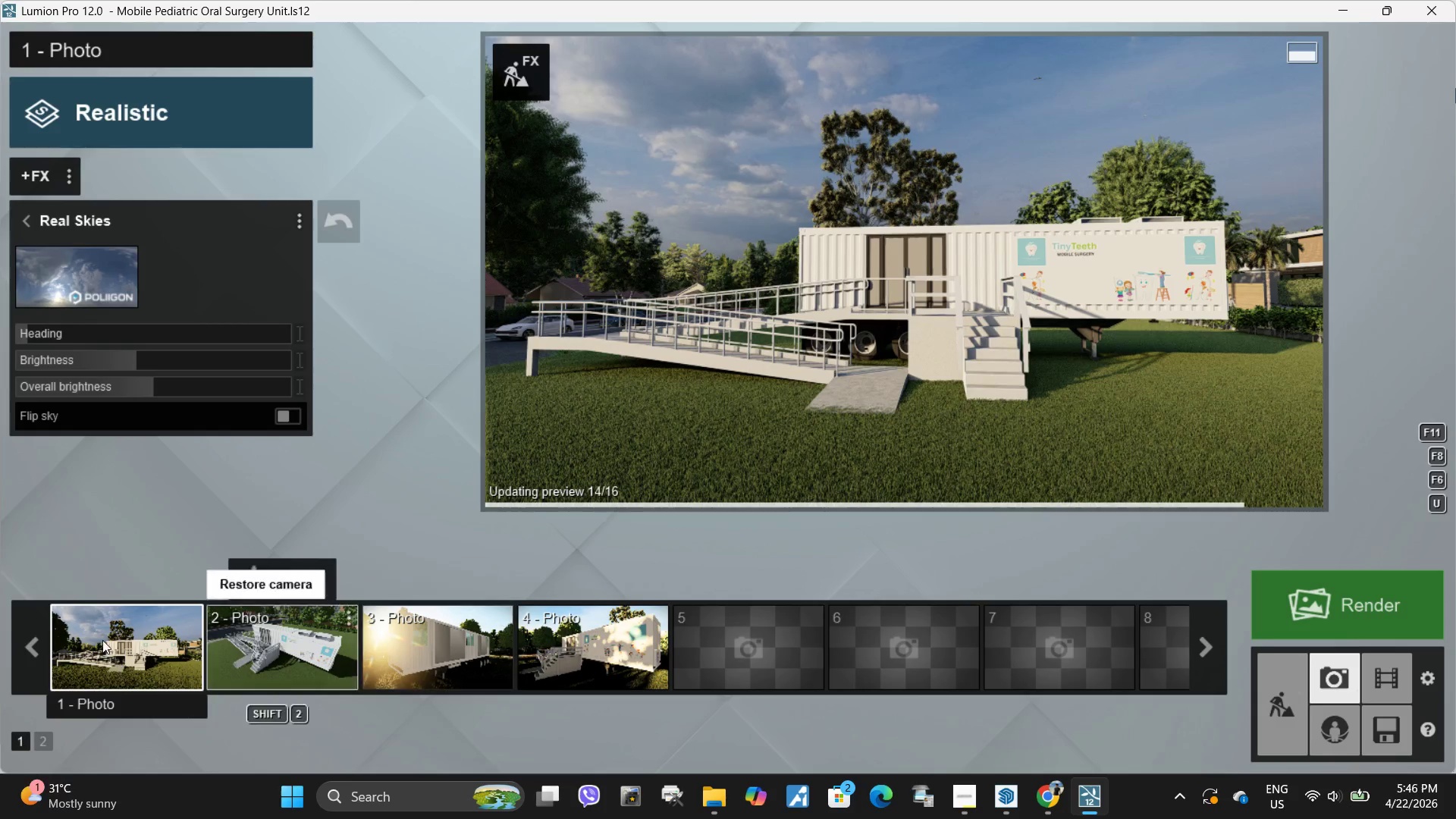 
left_click([109, 582])
 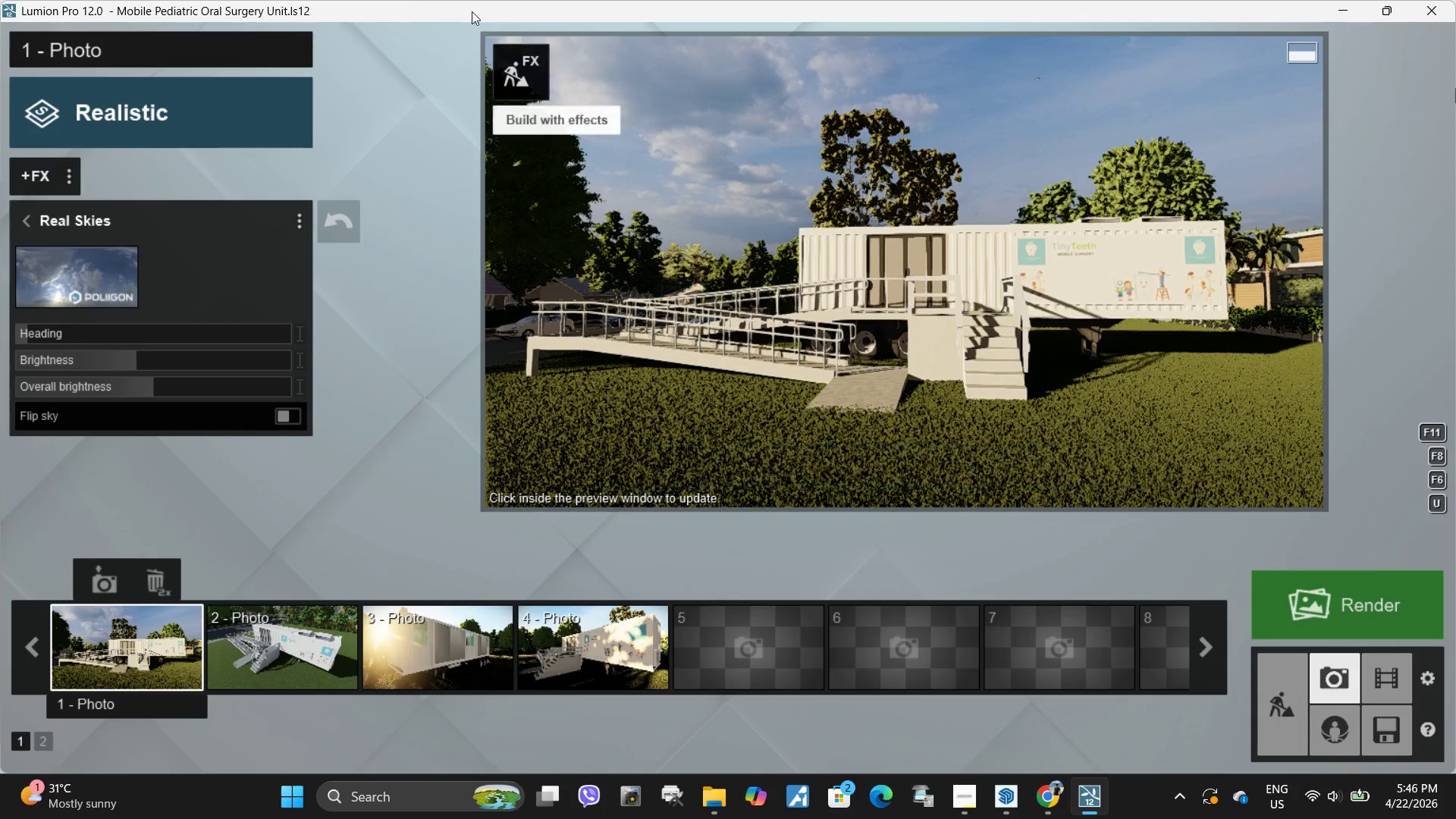 
left_click([105, 278])
 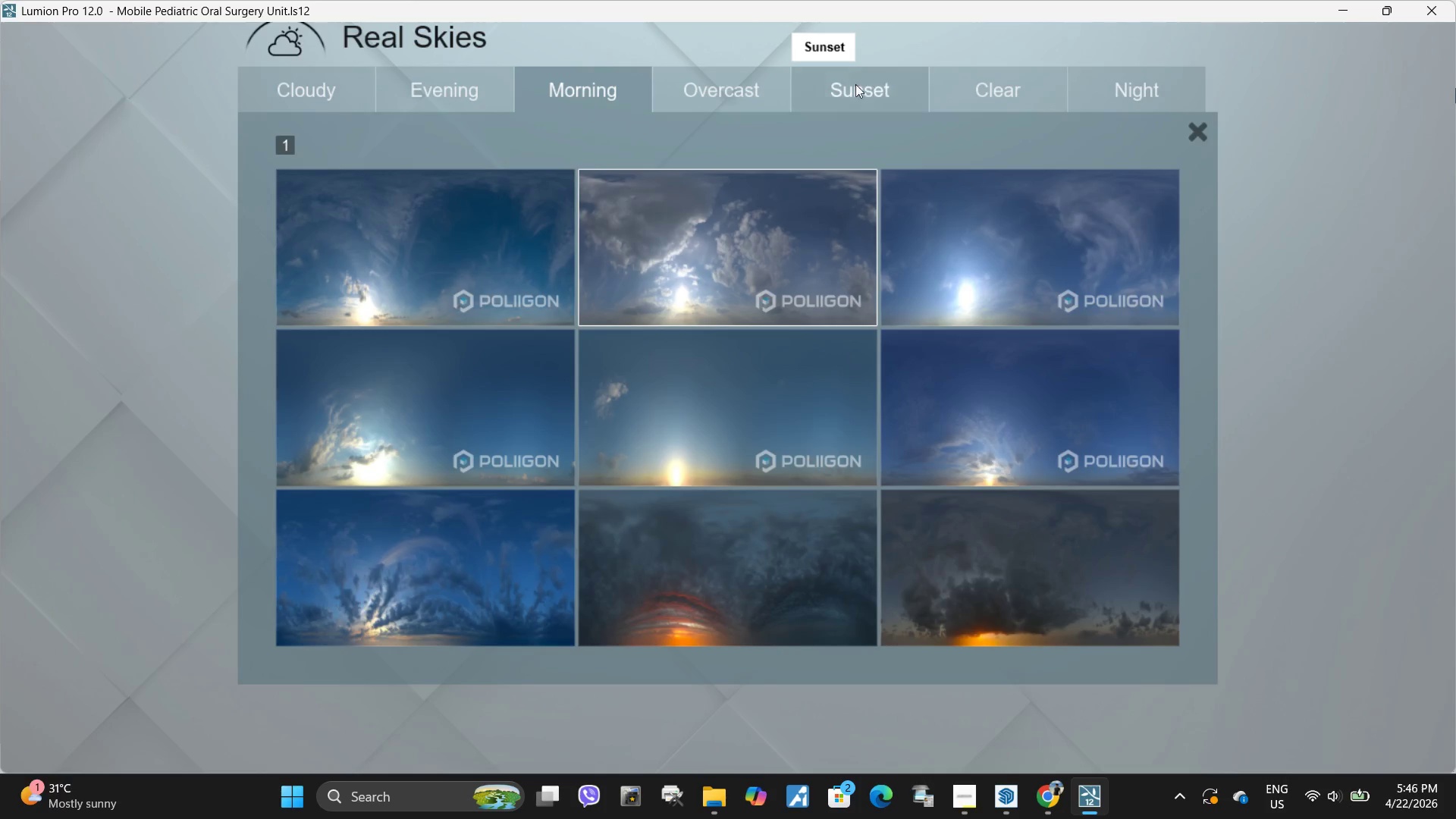 
left_click([724, 80])
 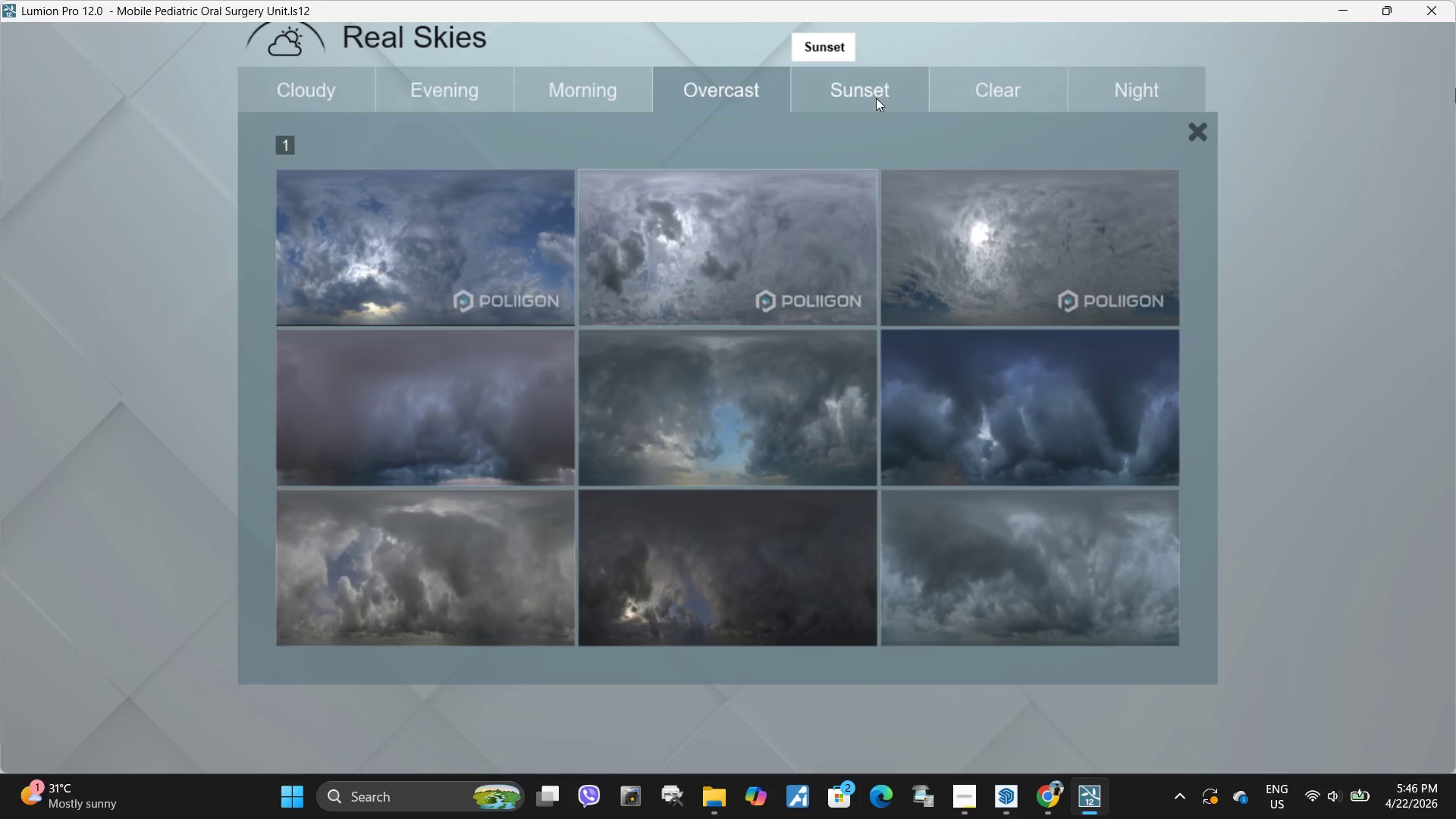 
double_click([1006, 93])
 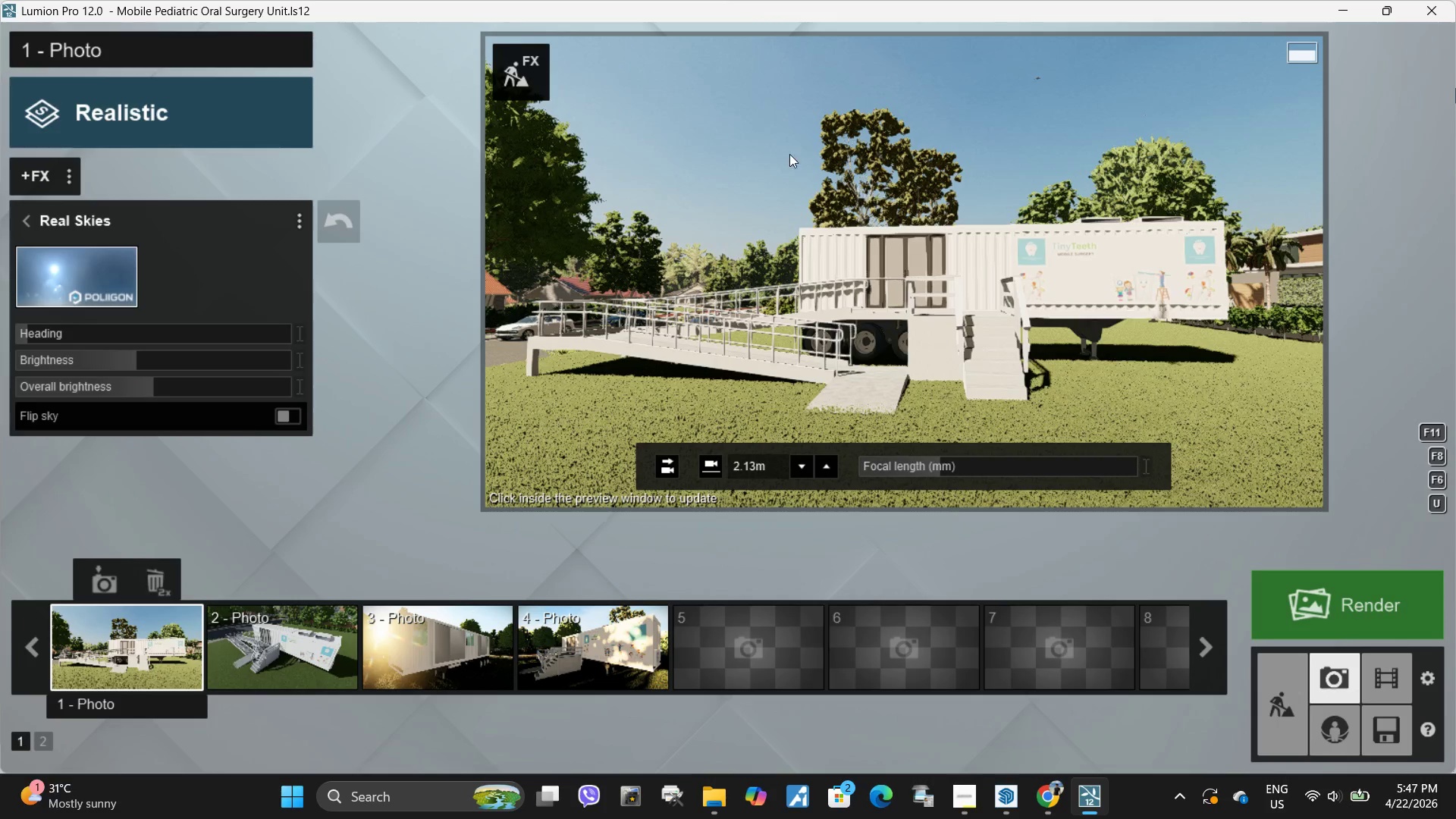 
left_click([1070, 485])
 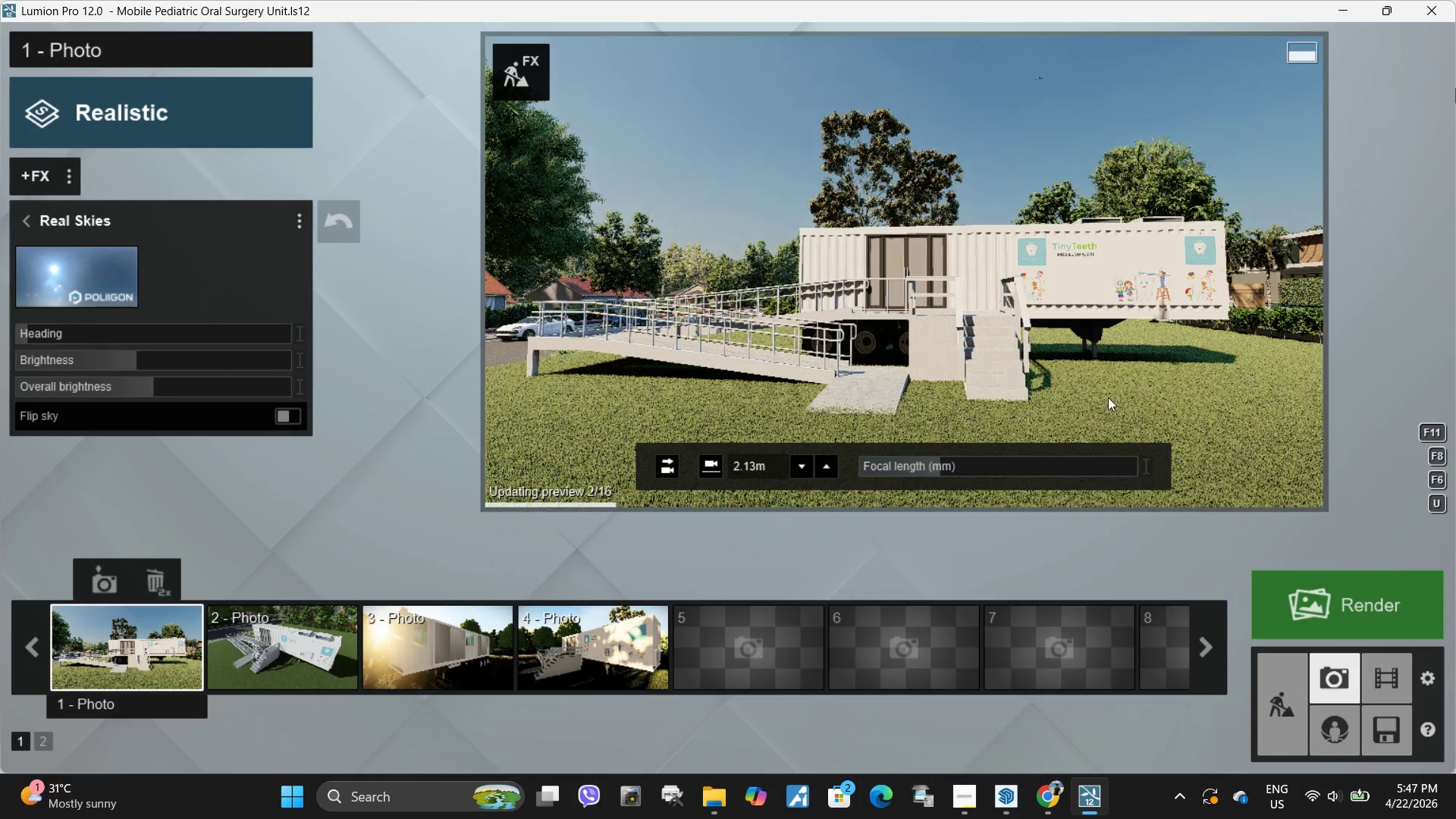 
left_click([1108, 397])
 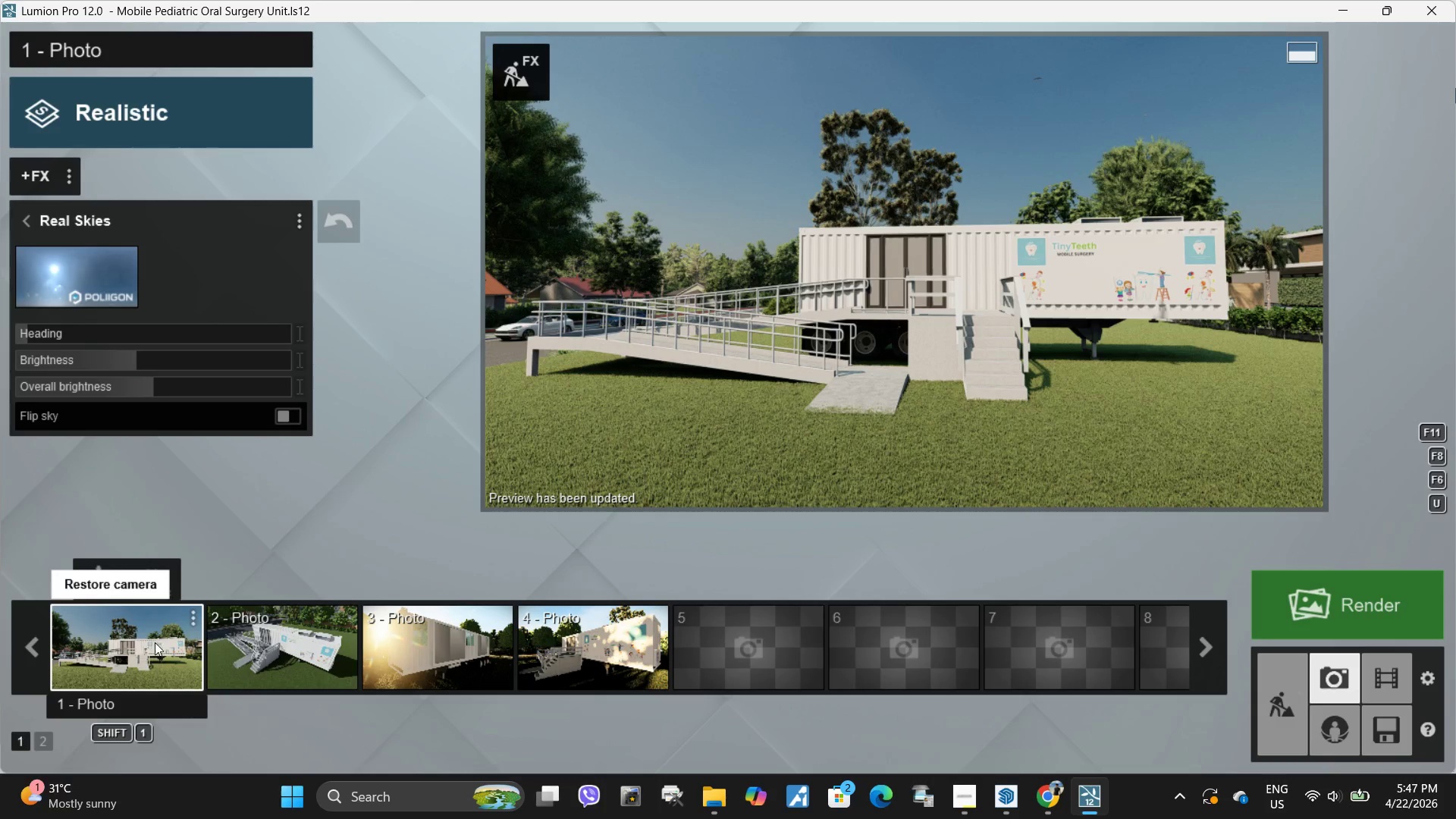 
left_click([95, 253])
 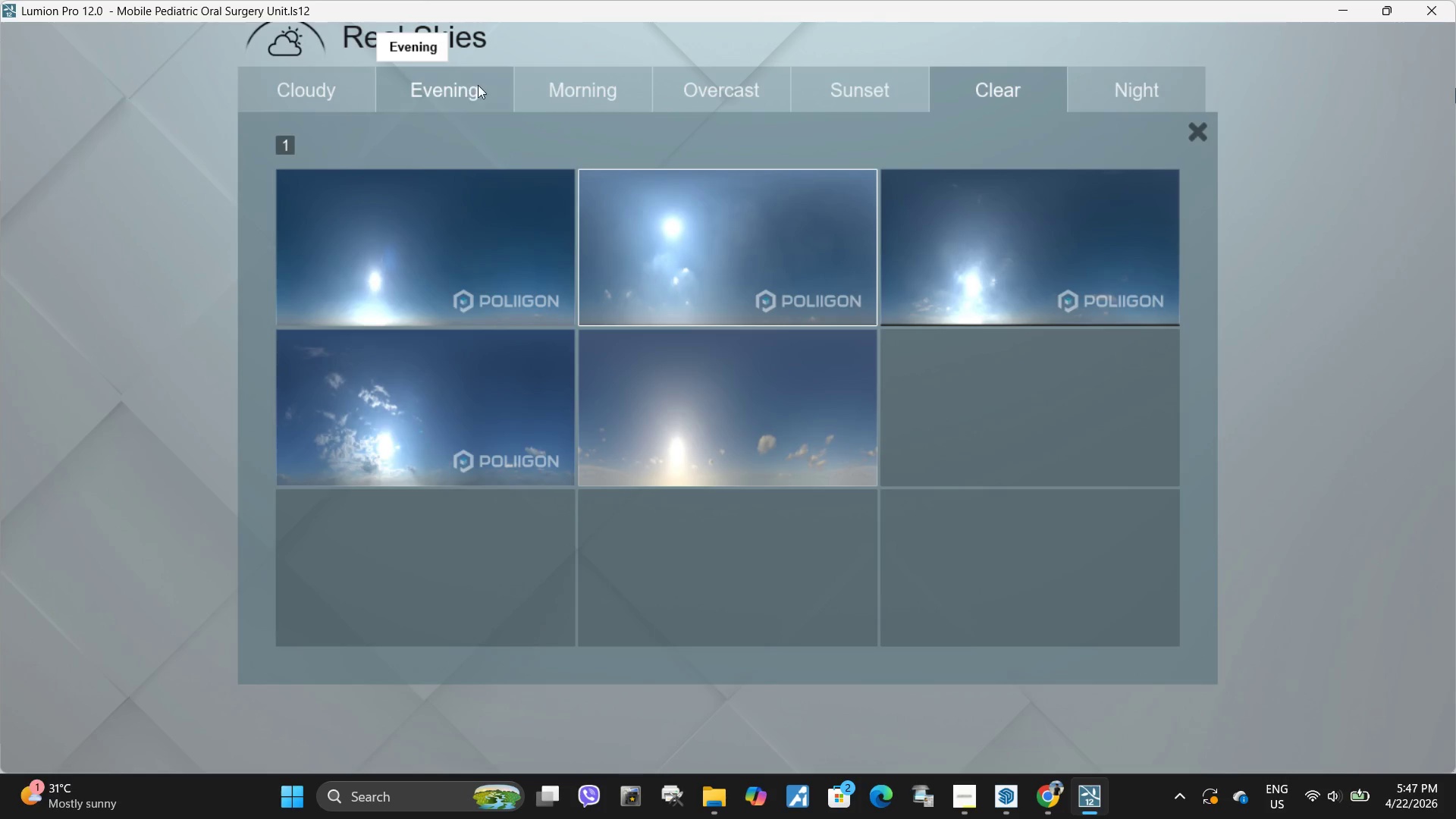 
left_click([640, 87])
 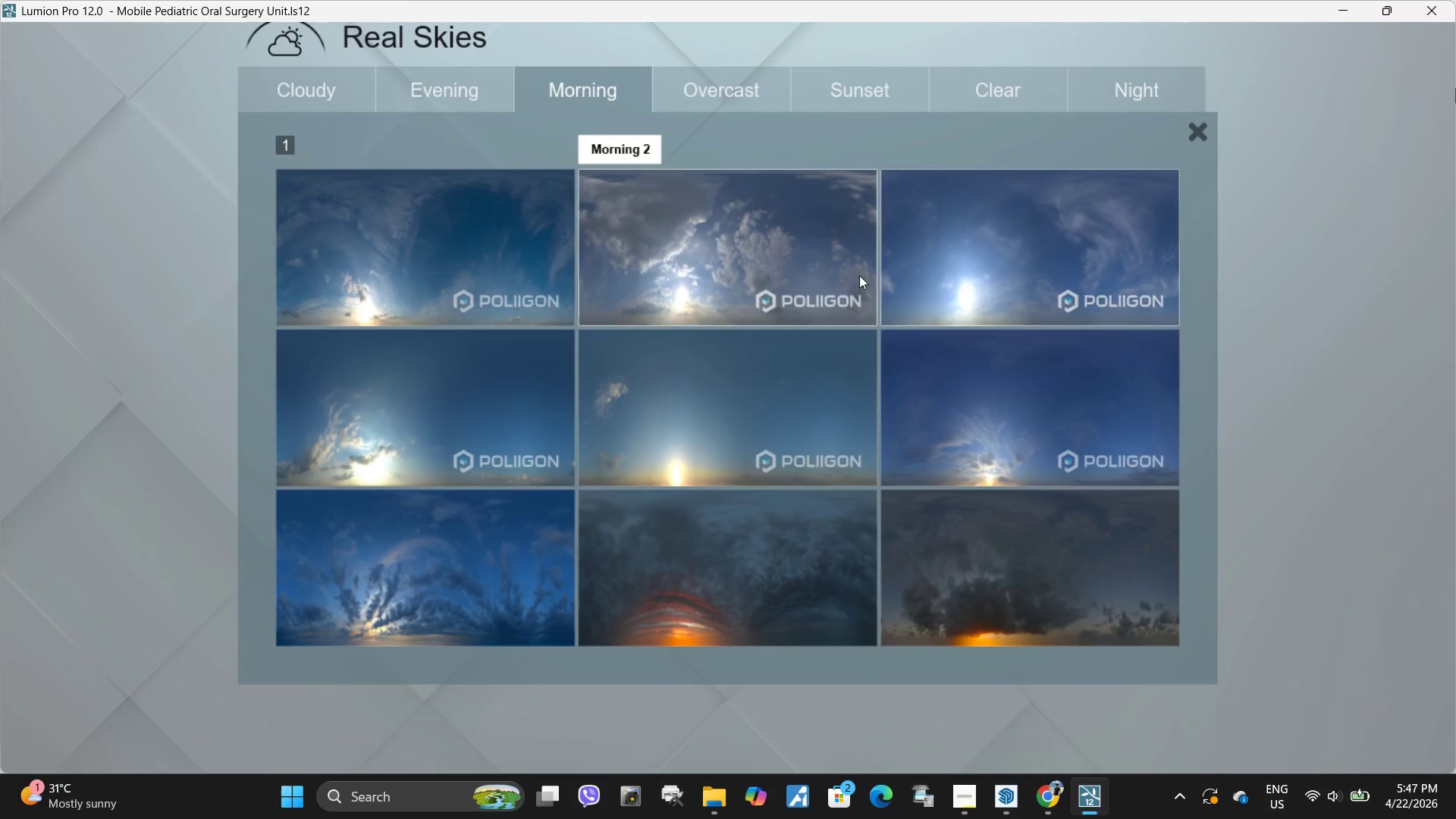 
left_click([1164, 273])
 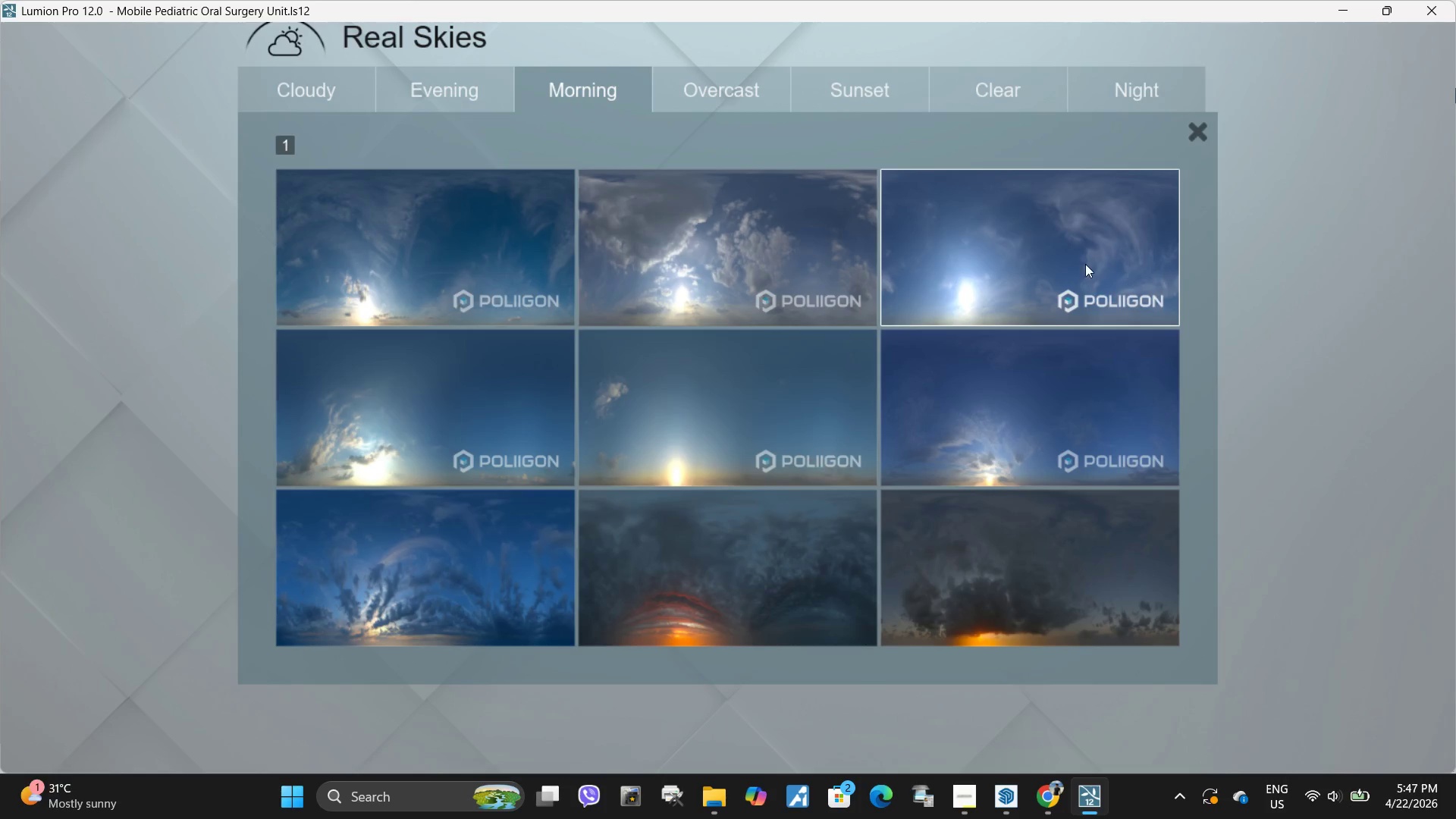 
left_click([1085, 264])
 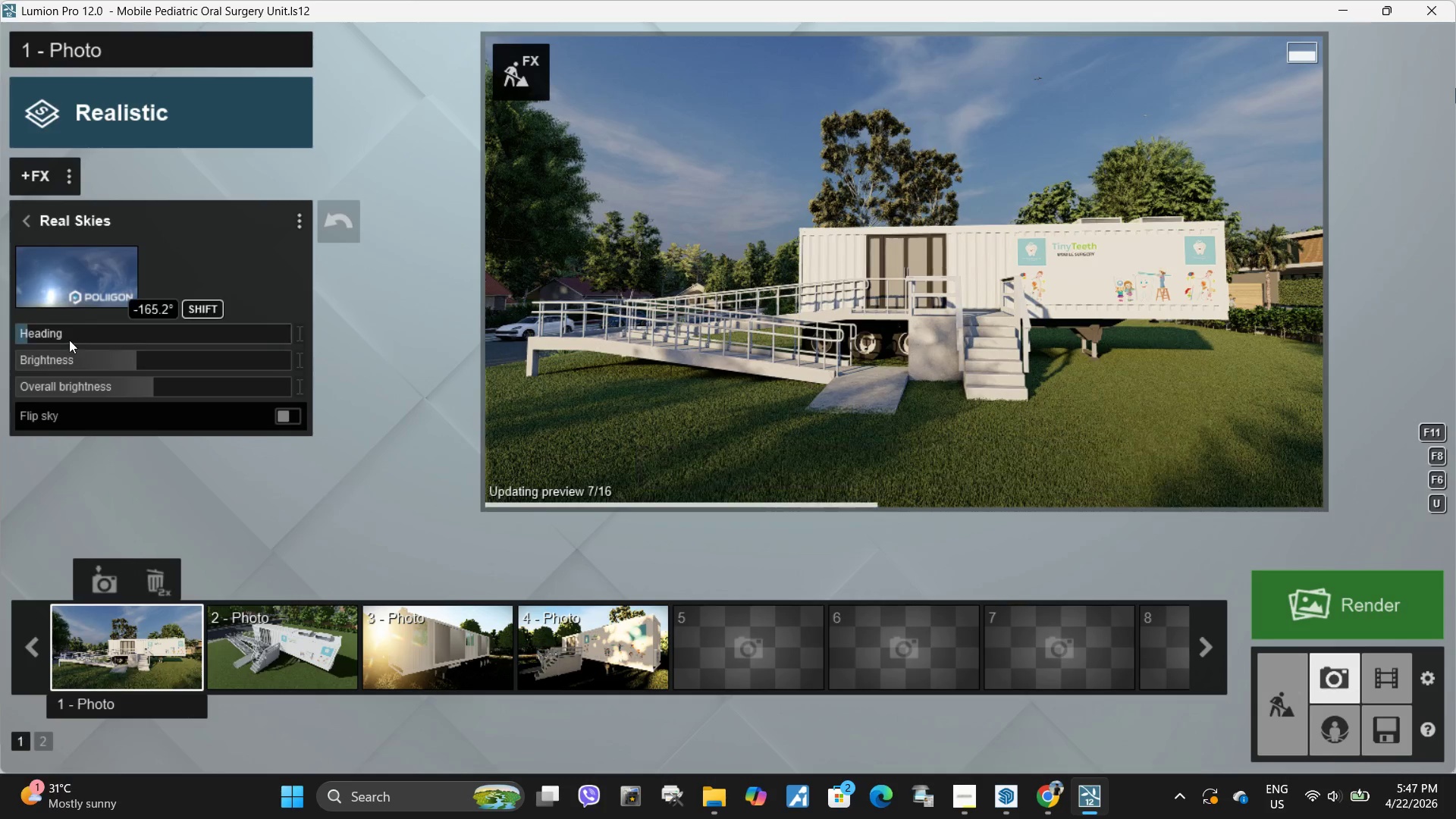 
left_click_drag(start_coordinate=[56, 337], to_coordinate=[41, 334])
 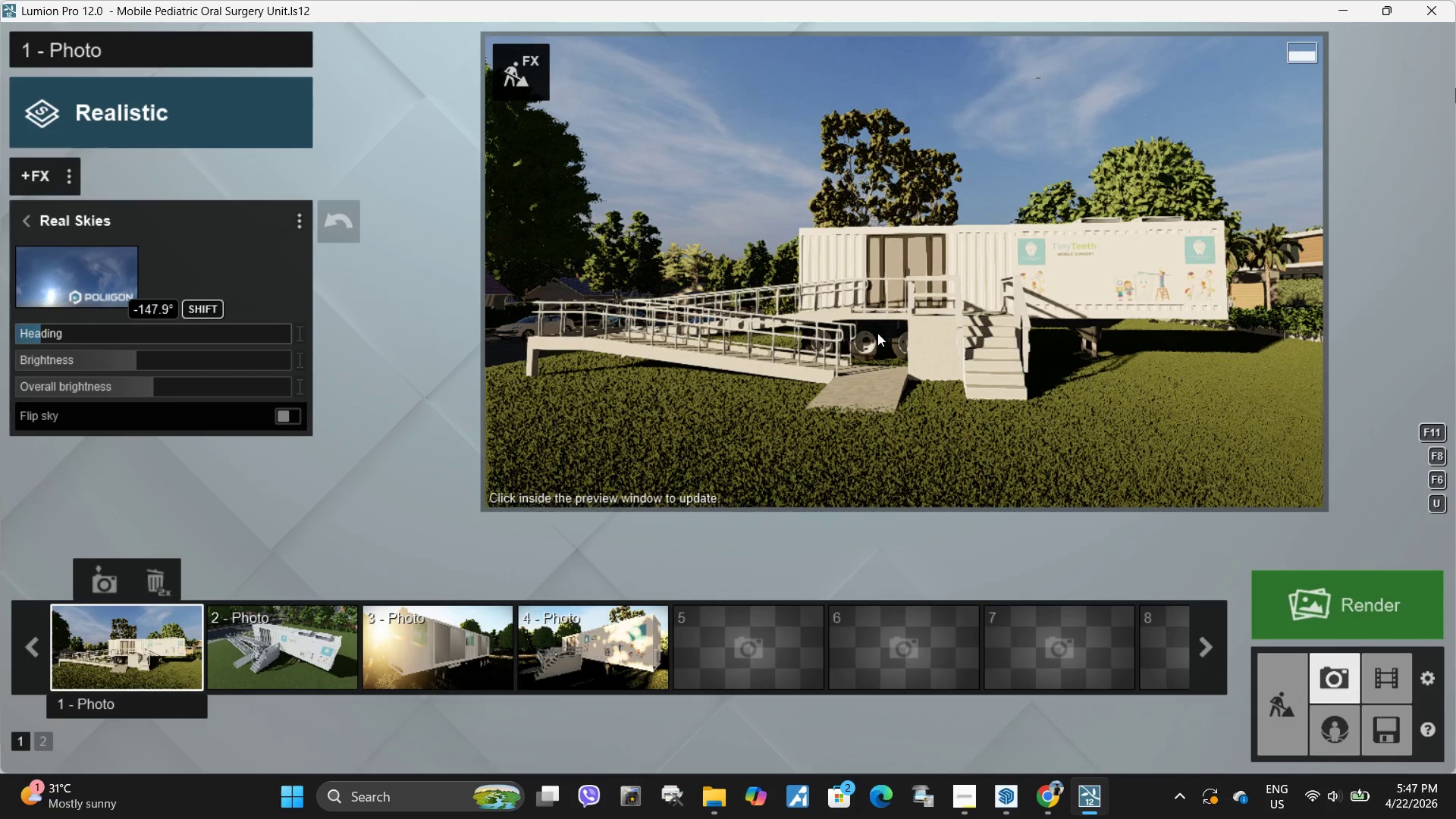 
mouse_move([906, 333])
 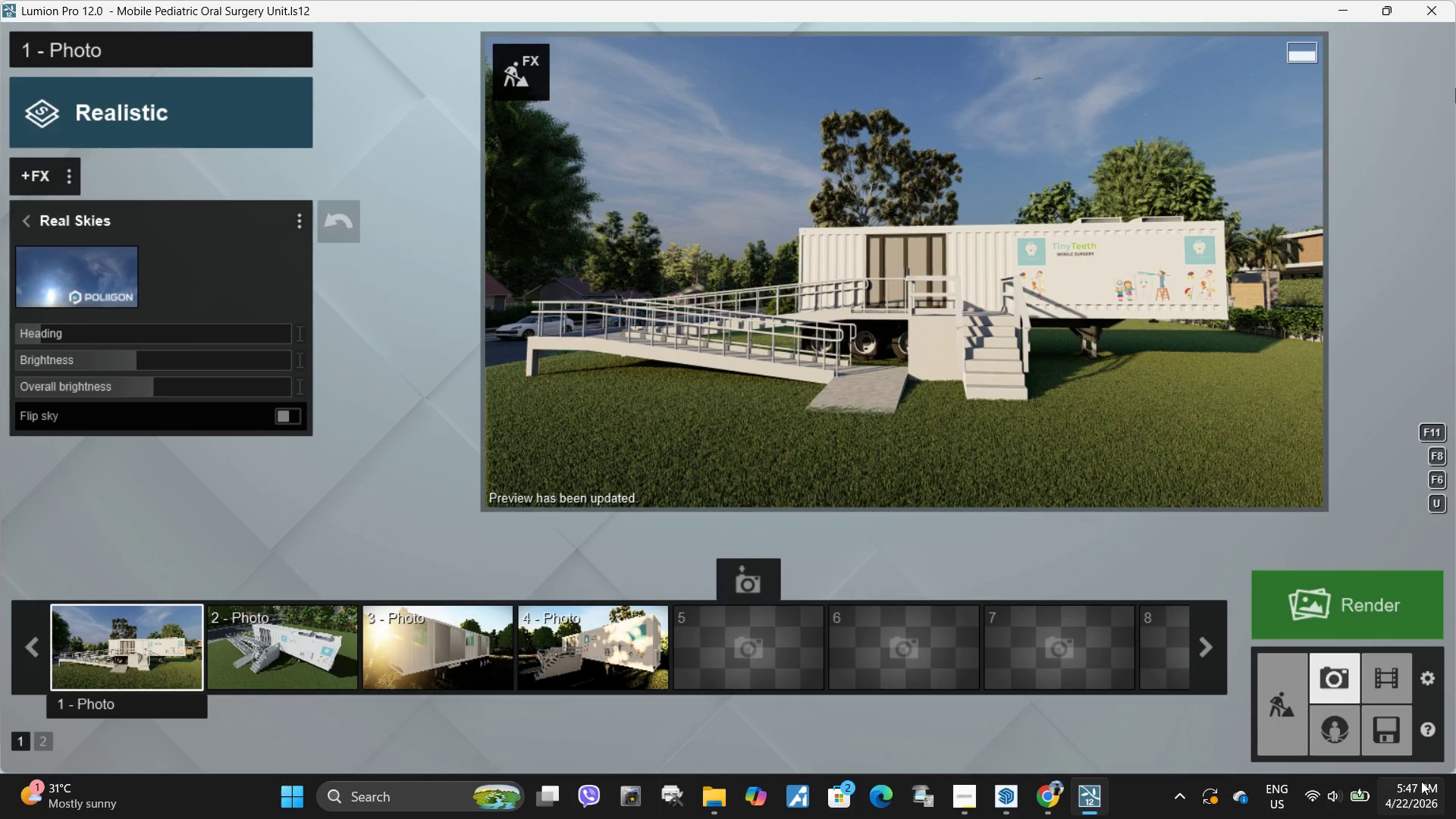 
left_click([1395, 739])
 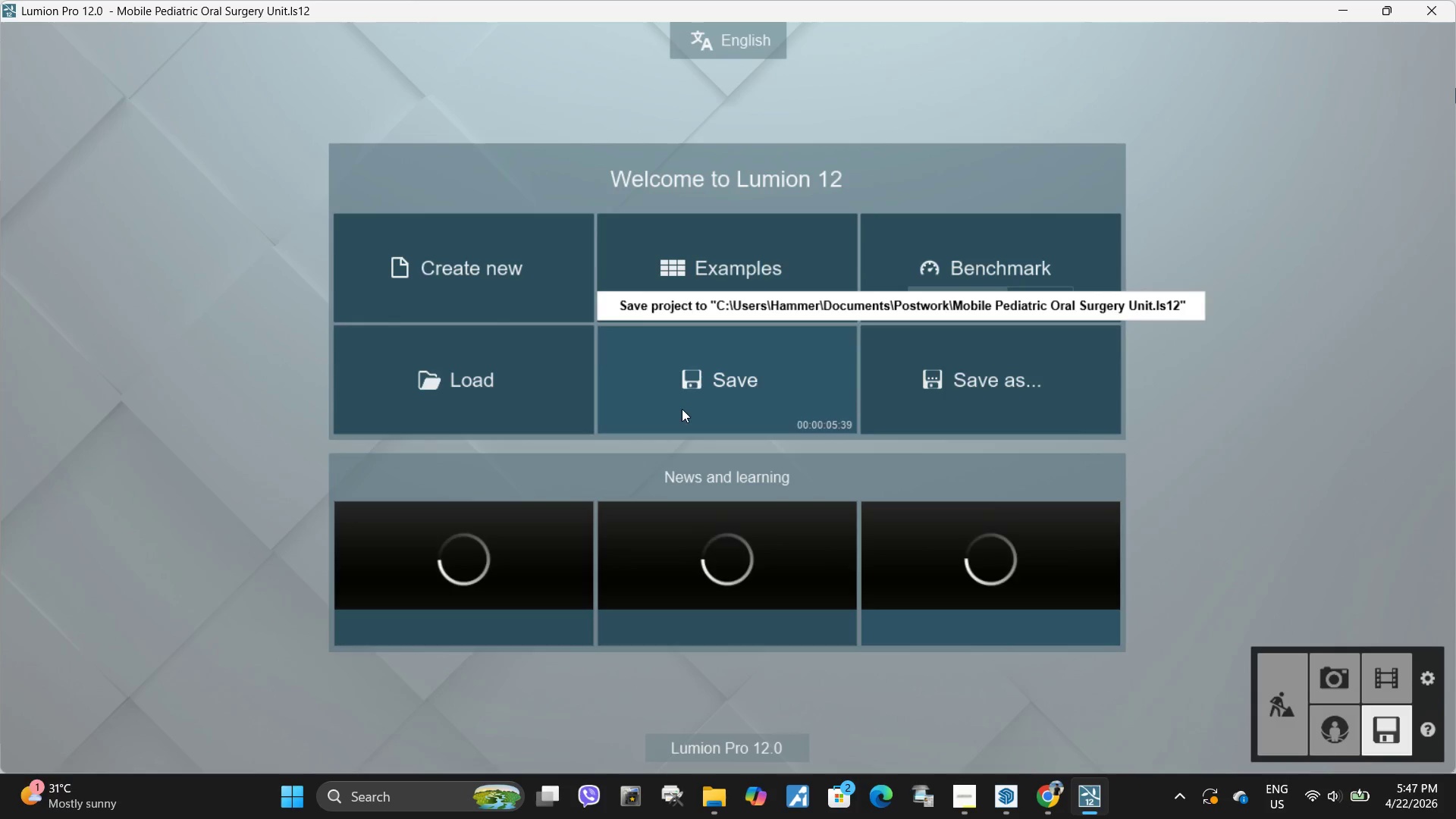 
left_click([698, 381])
 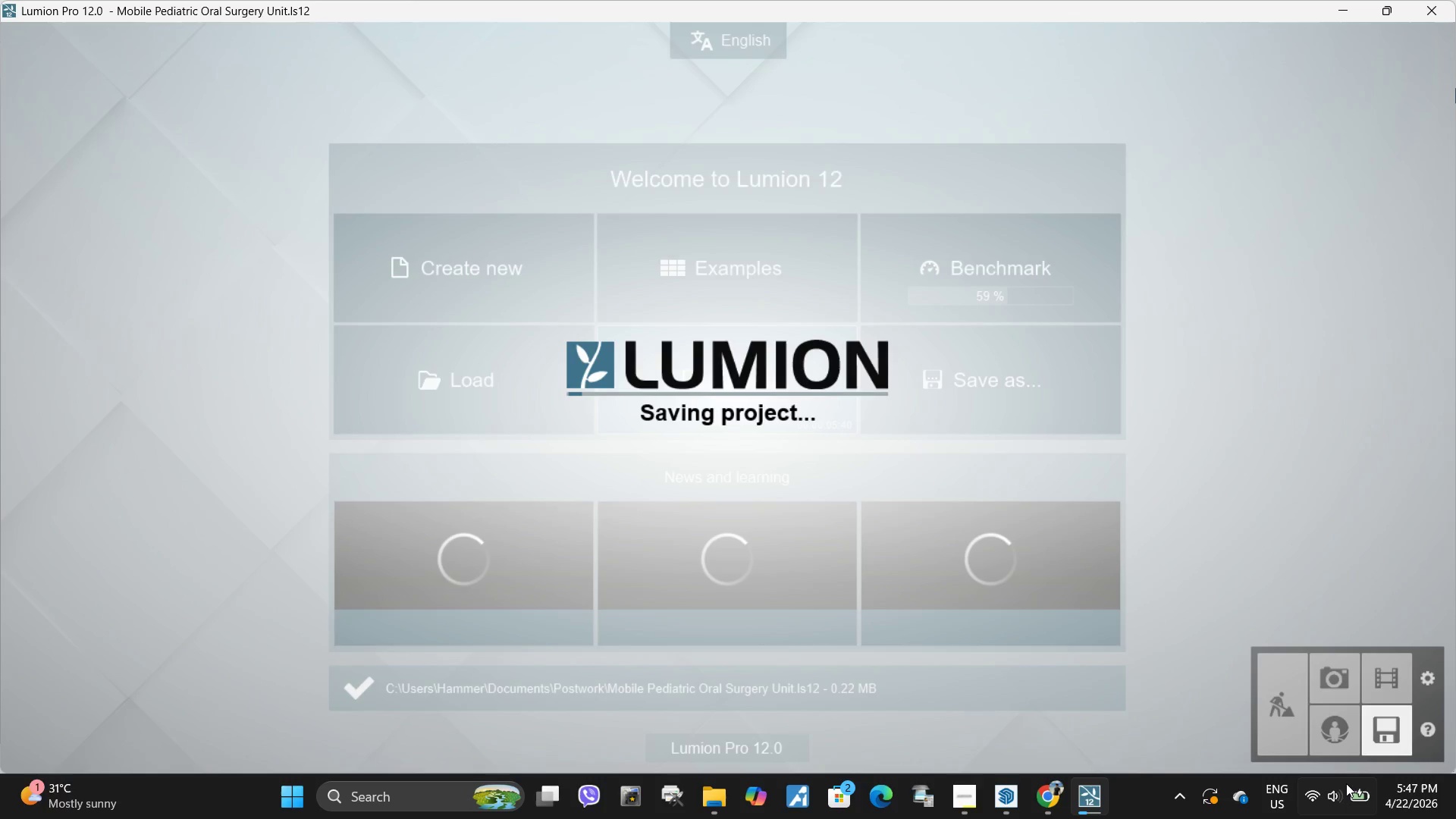 
left_click([1333, 790])
 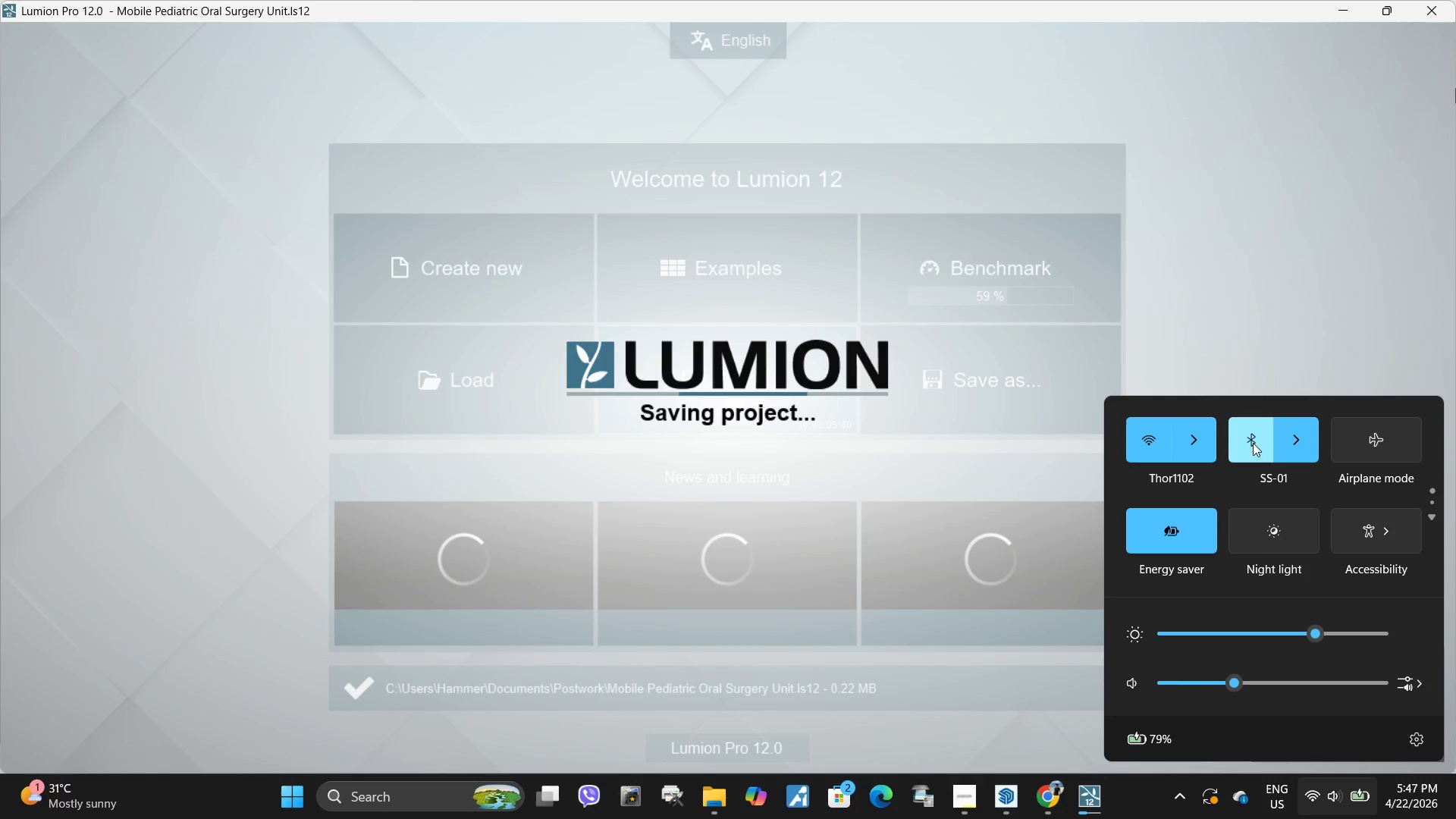 
left_click([1252, 443])
 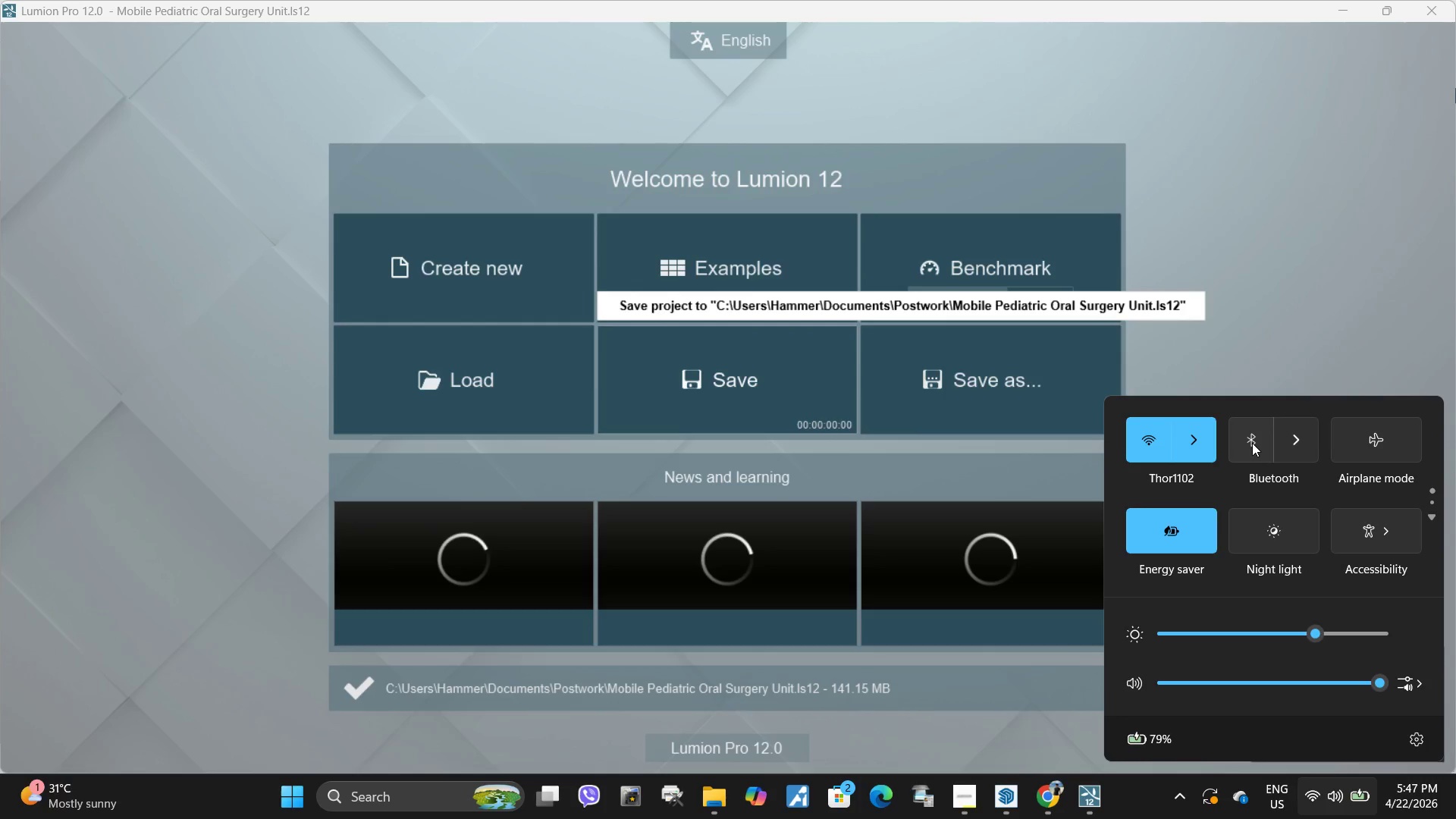 
wait(20.22)
 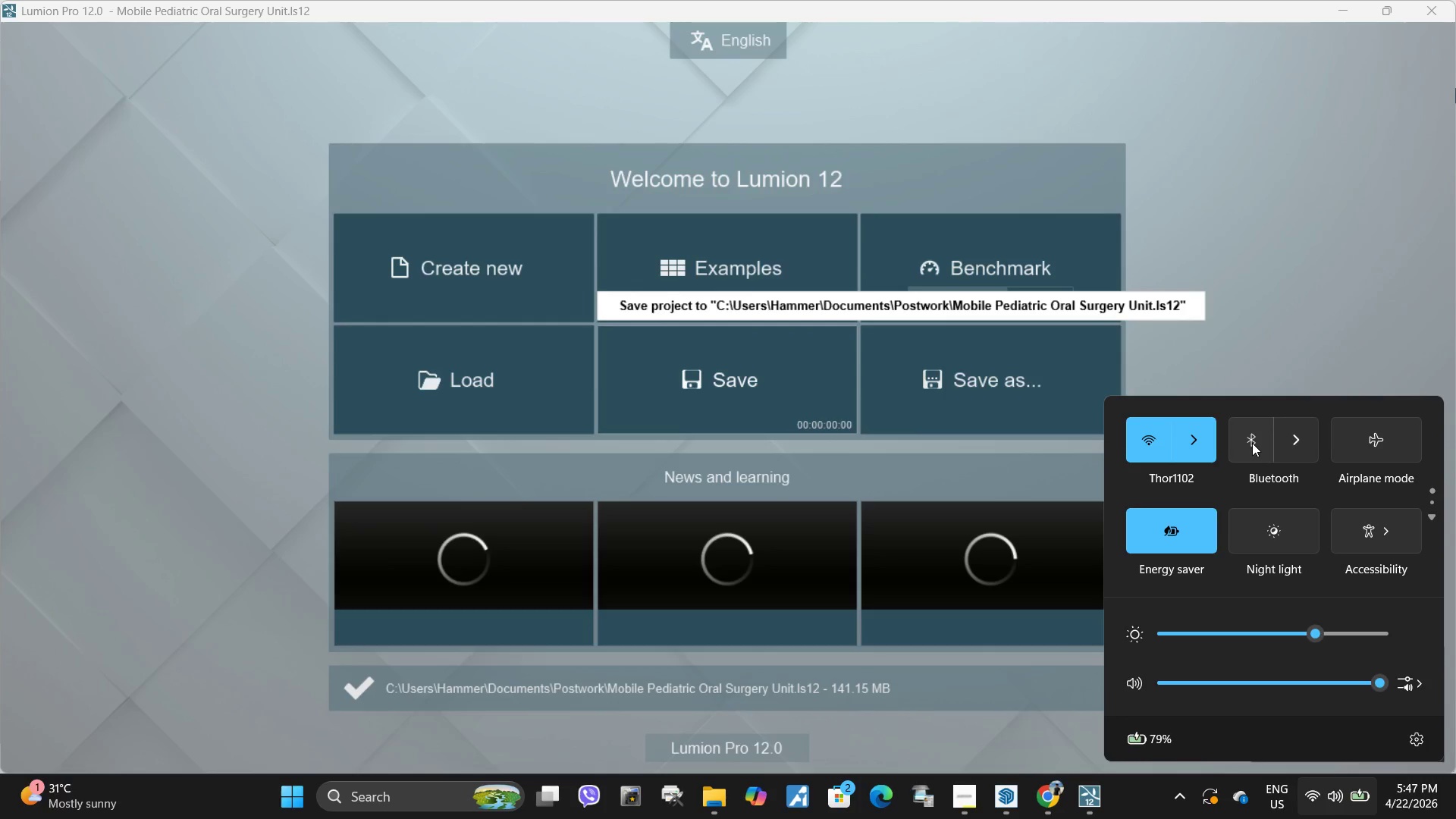 
scroll: coordinate [1325, 736], scroll_direction: down, amount: 1.0
 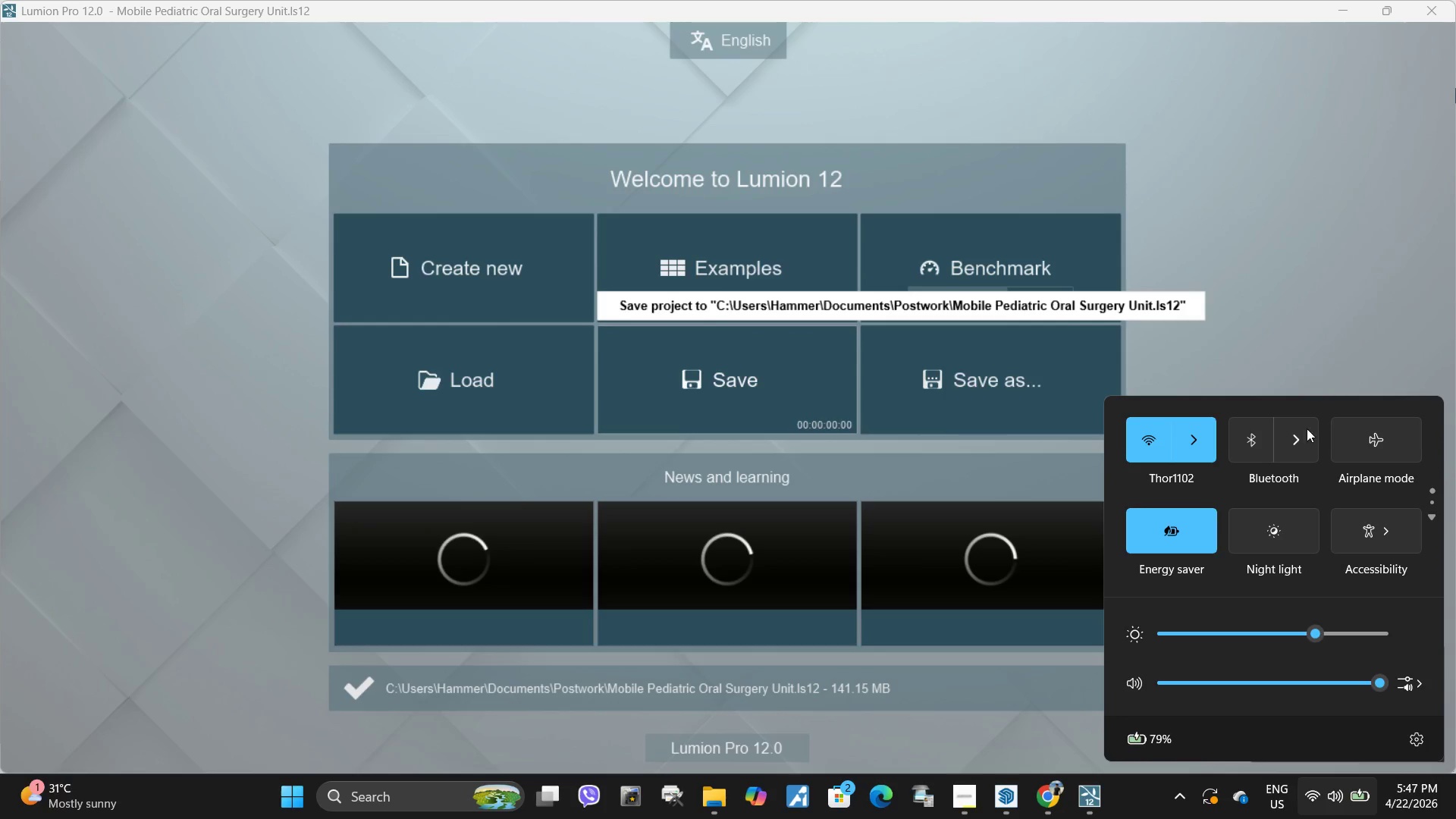 
left_click([1326, 805])
 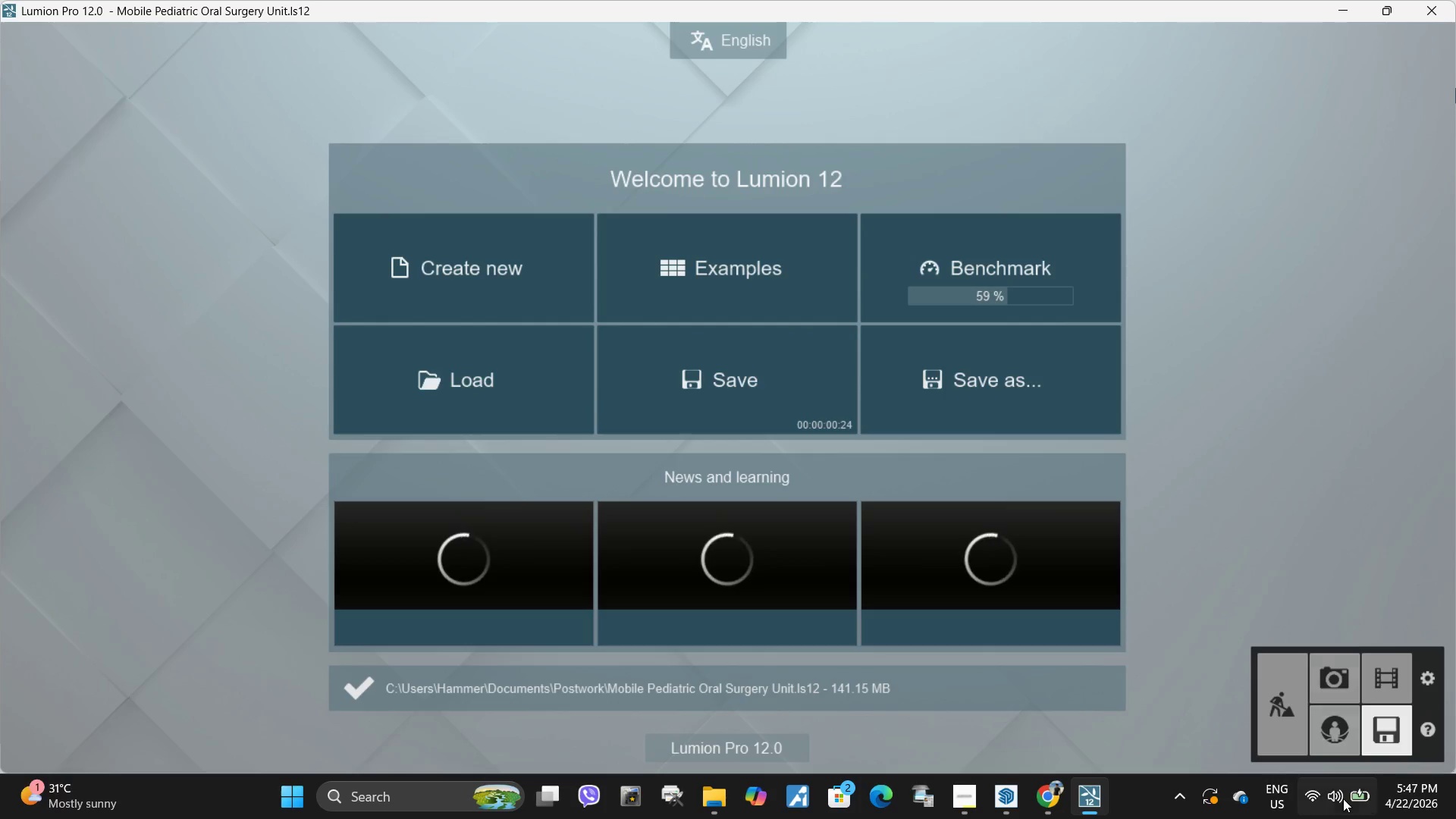 
left_click([1330, 682])
 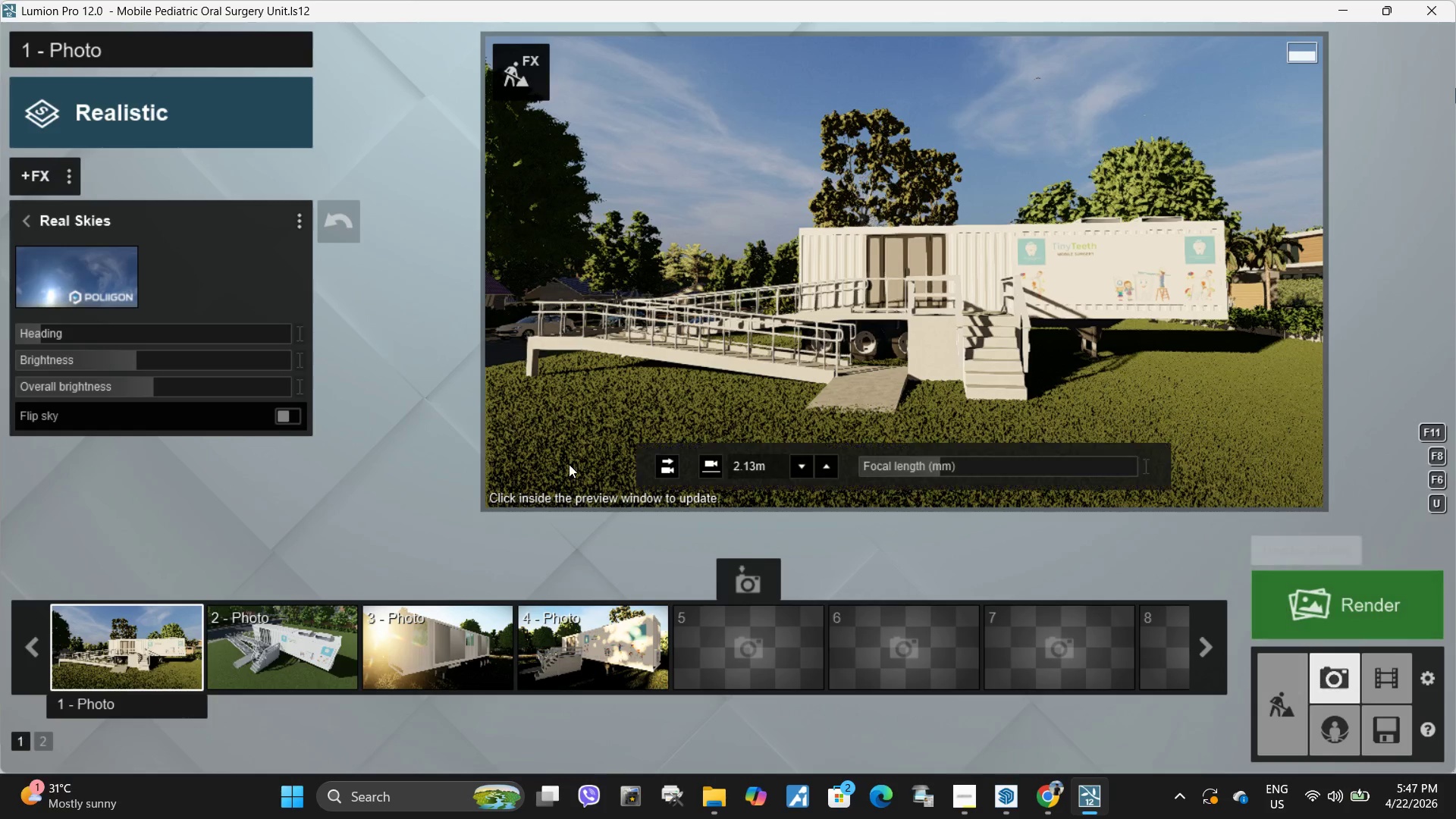 
wait(5.95)
 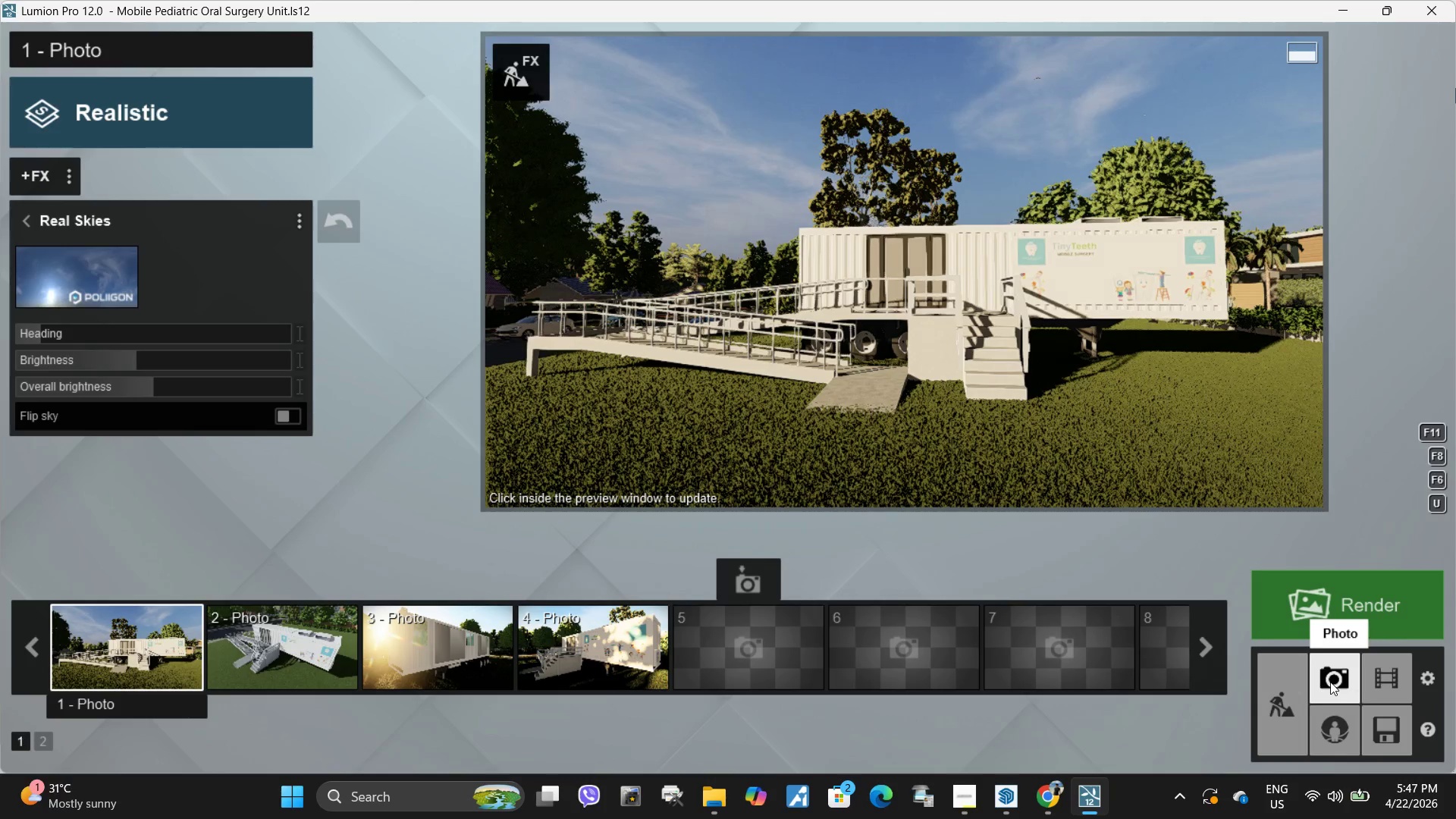 
left_click([32, 216])
 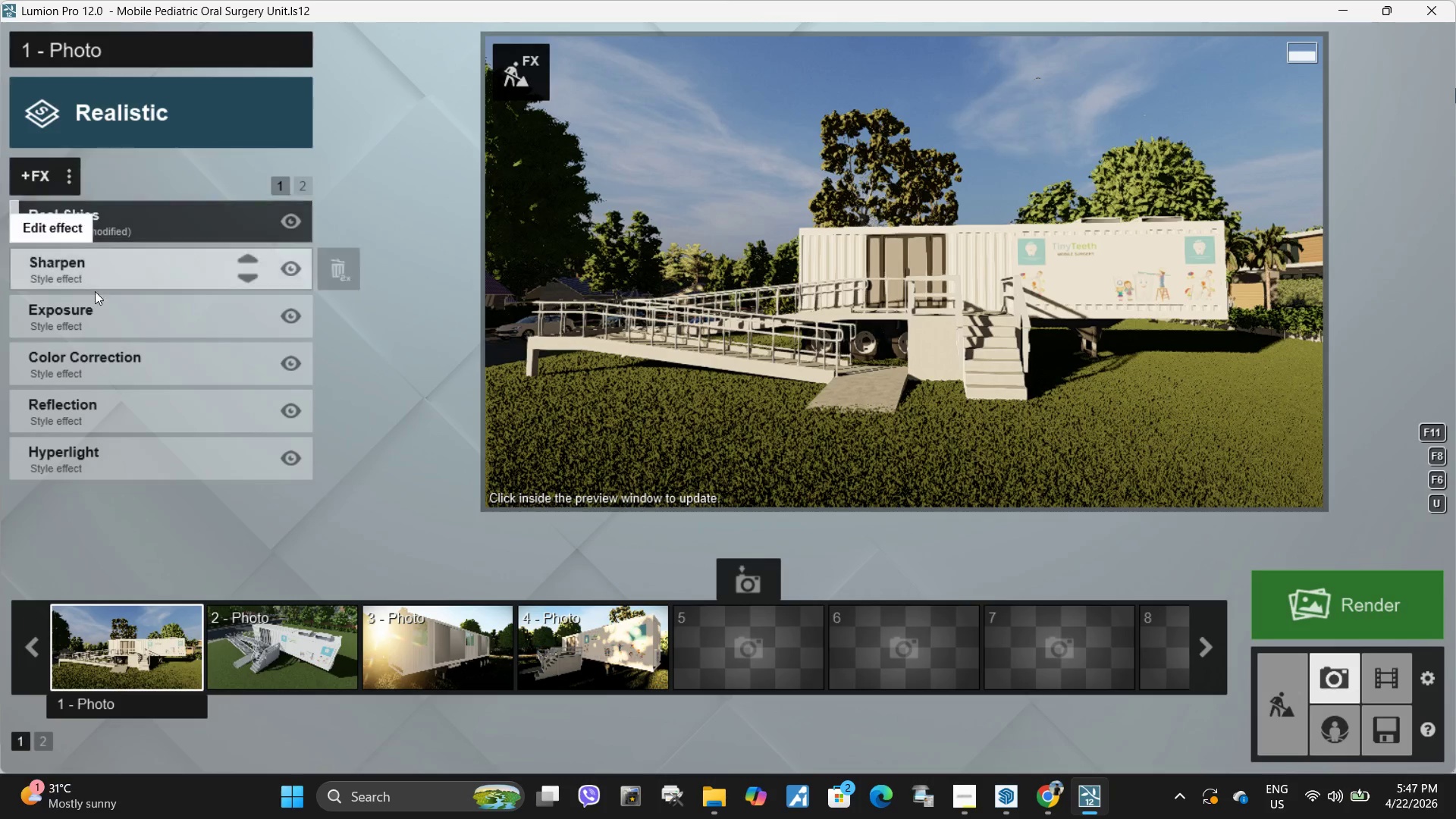 
left_click([108, 318])
 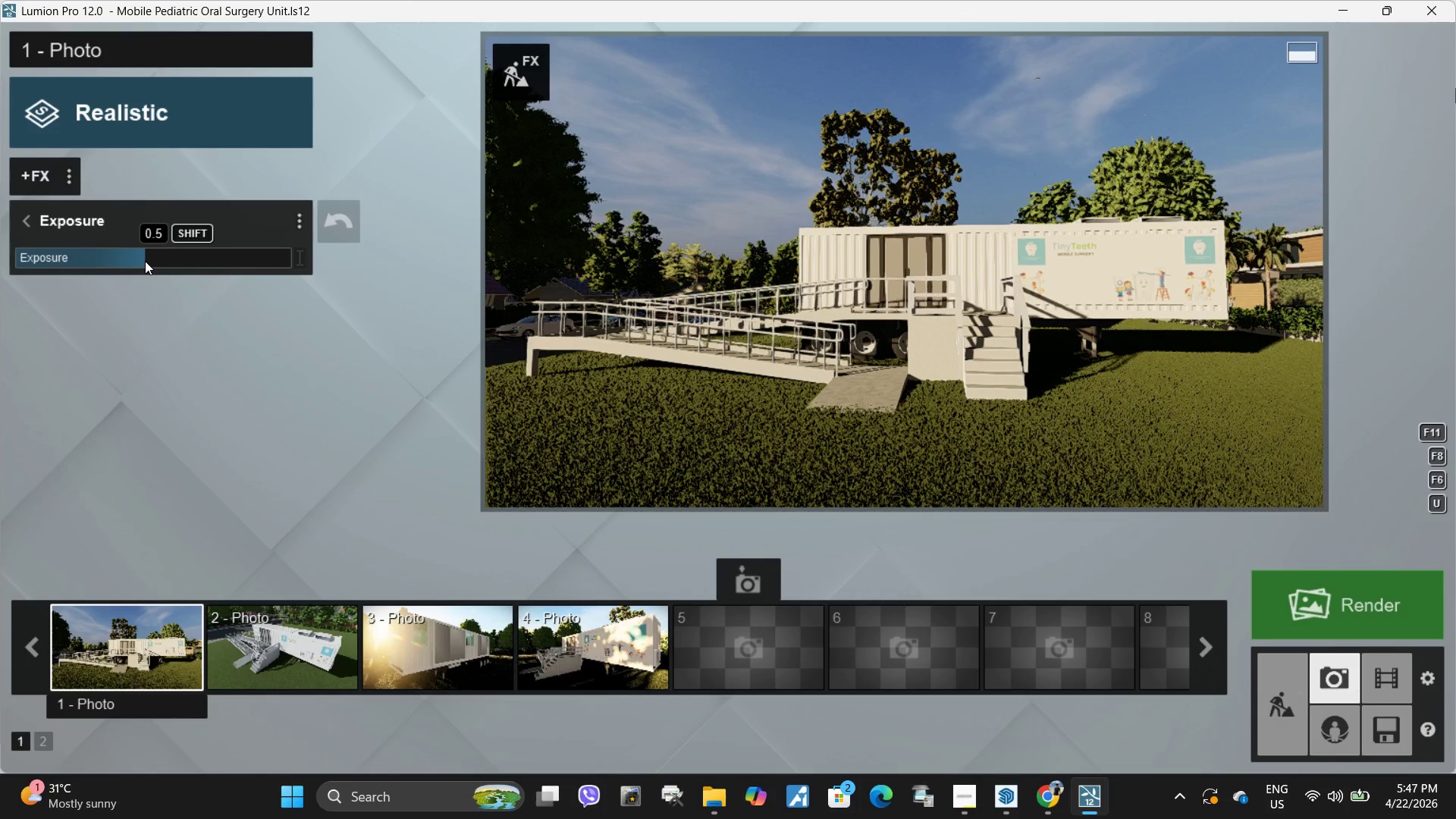 
hold_key(key=ShiftLeft, duration=0.81)
left_click_drag(start_coordinate=[154, 259], to_coordinate=[219, 253])
 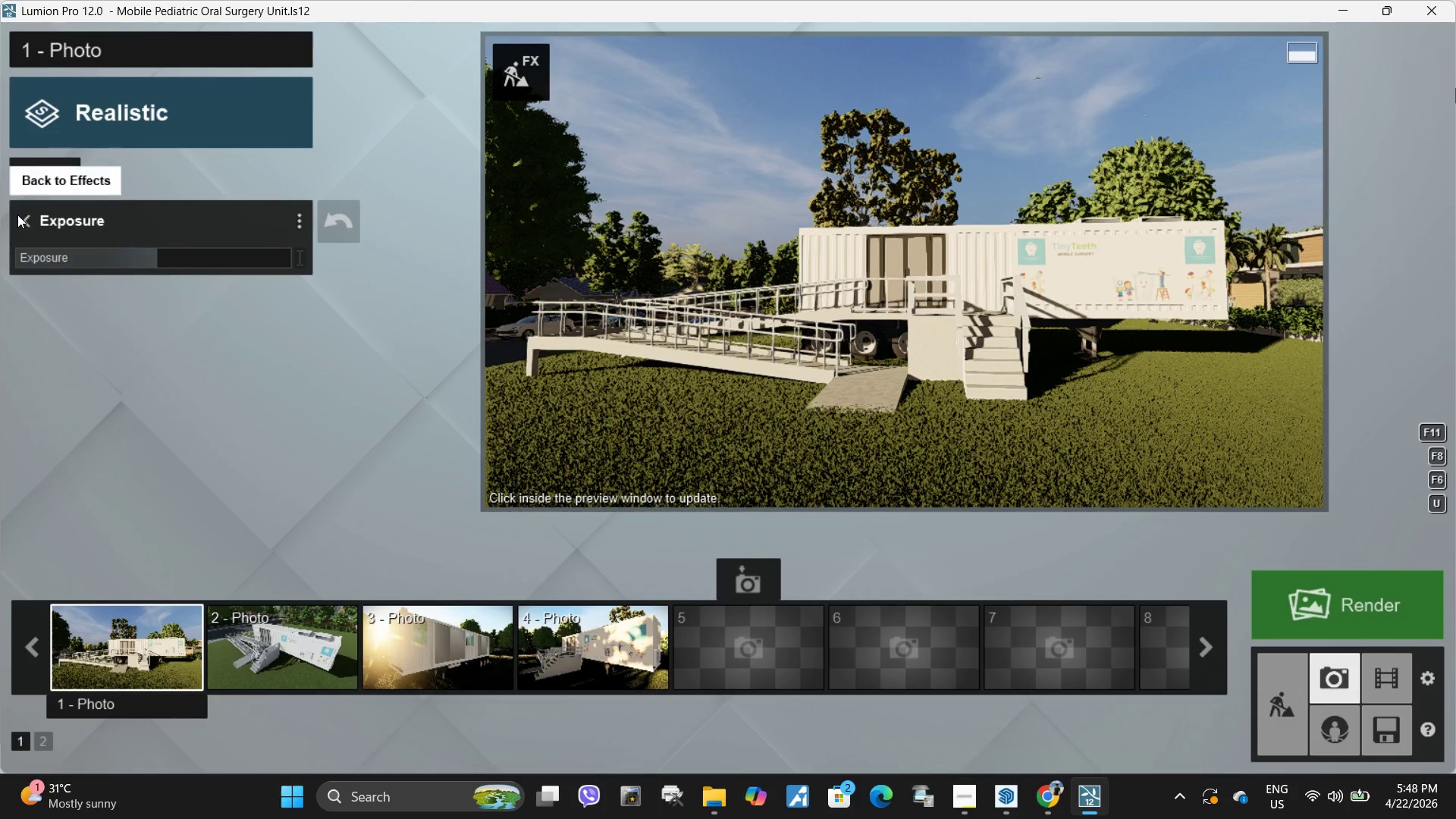 
hold_key(key=ShiftLeft, duration=0.91)
 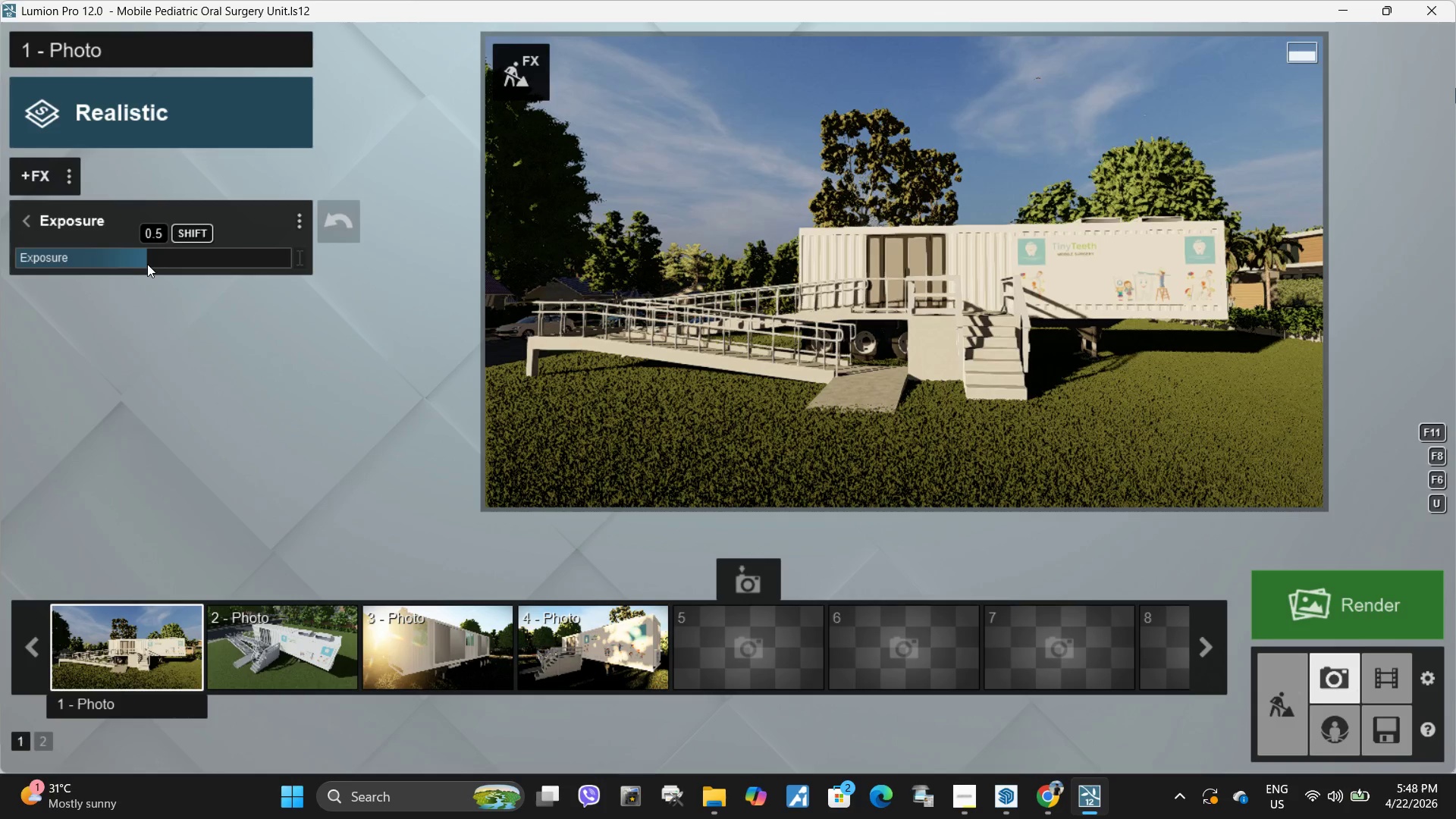 
hold_key(key=ShiftLeft, duration=1.08)
 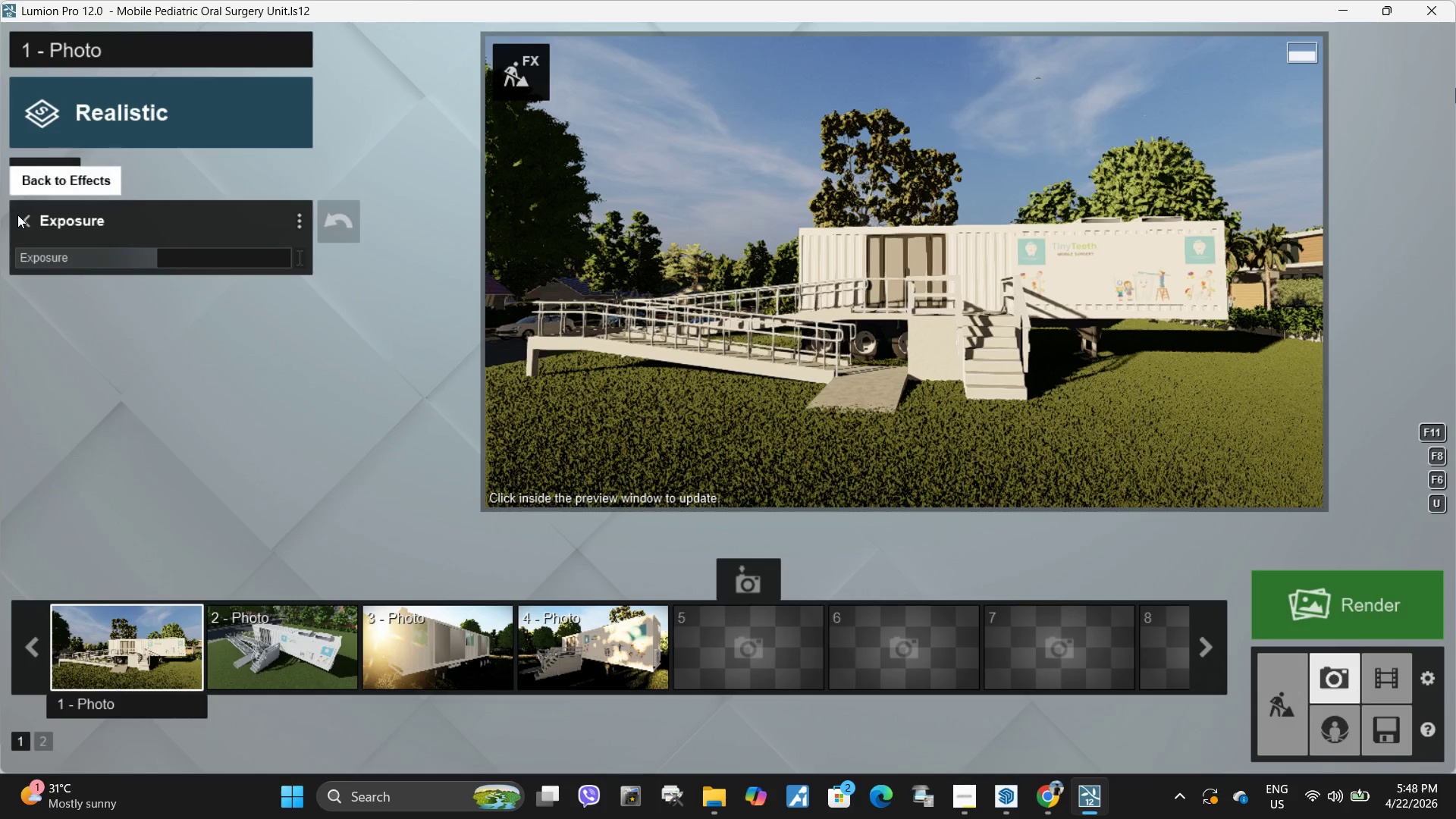 
left_click([29, 220])
 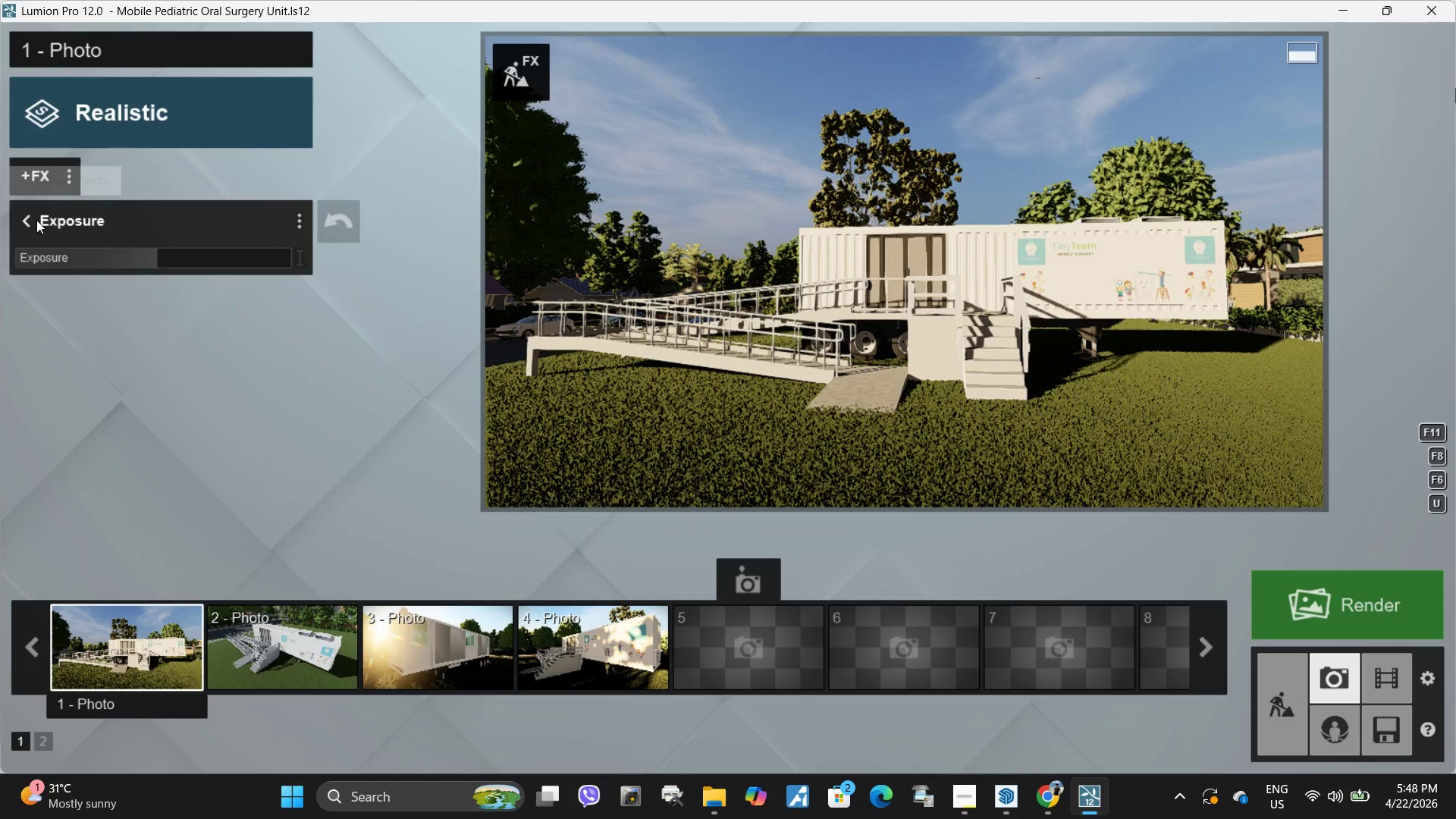 
mouse_move([104, 242])
 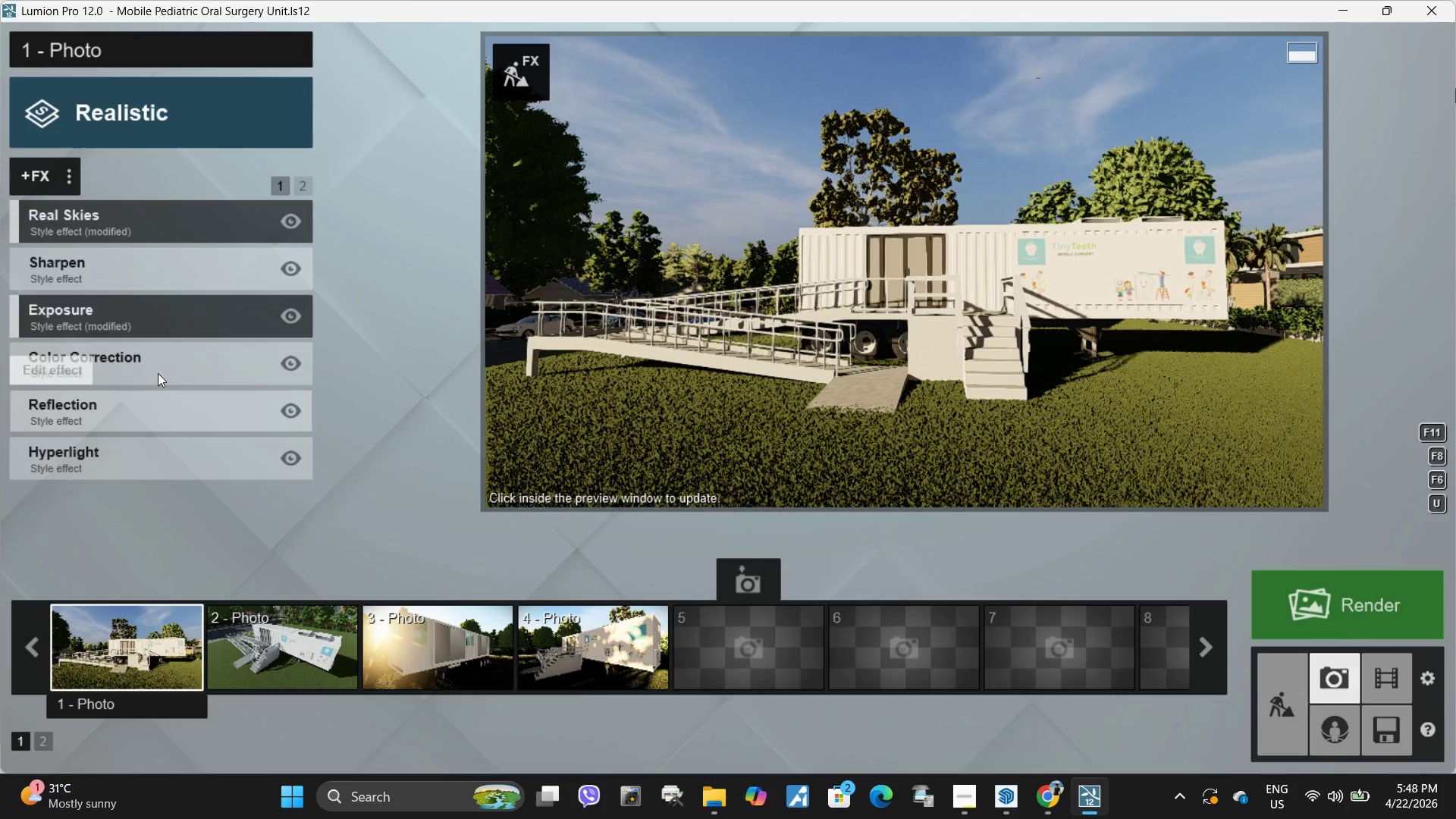 
left_click([158, 372])
 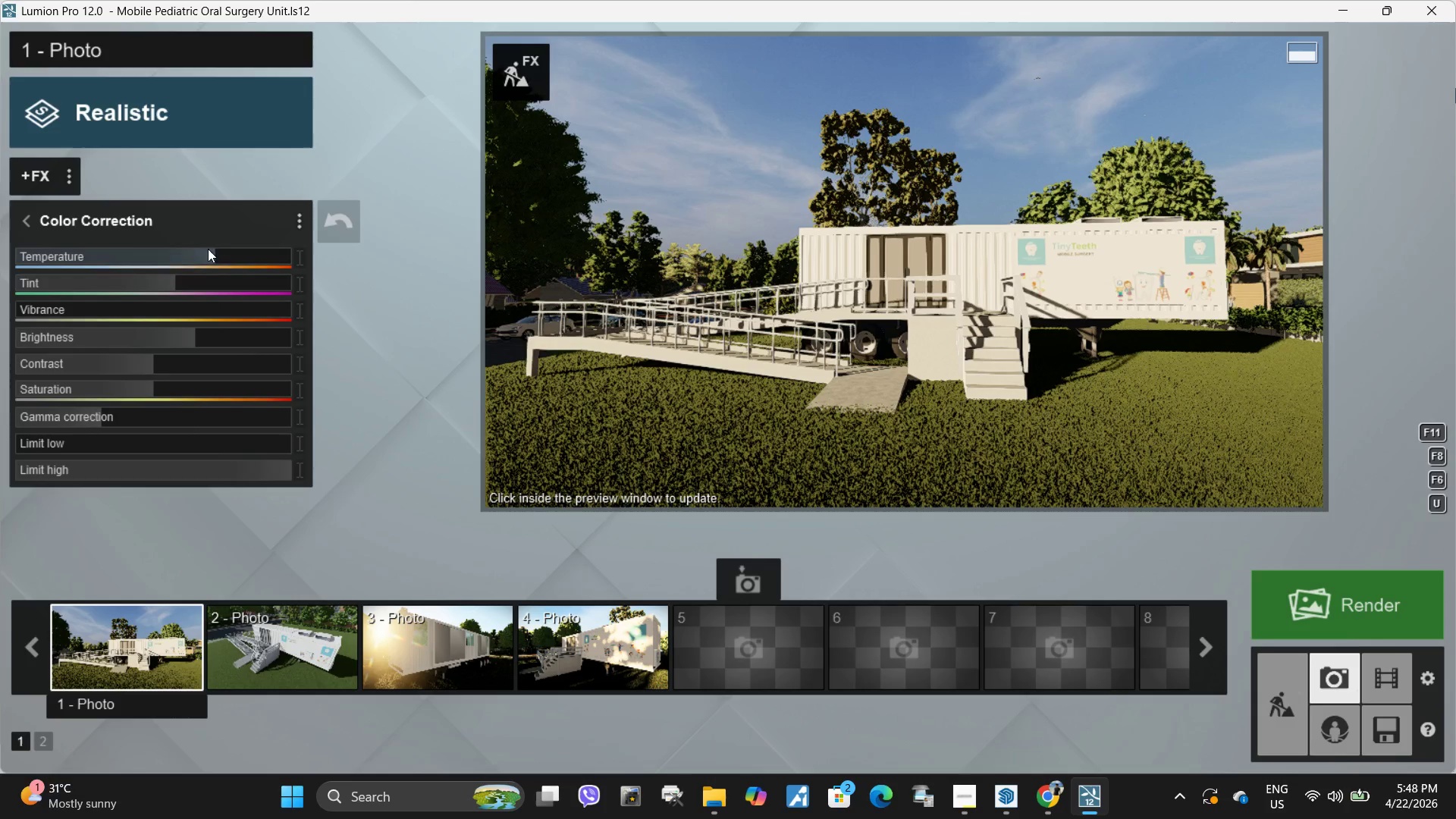 
hold_key(key=ShiftLeft, duration=1.5)
left_click_drag(start_coordinate=[228, 256], to_coordinate=[0, 224])
 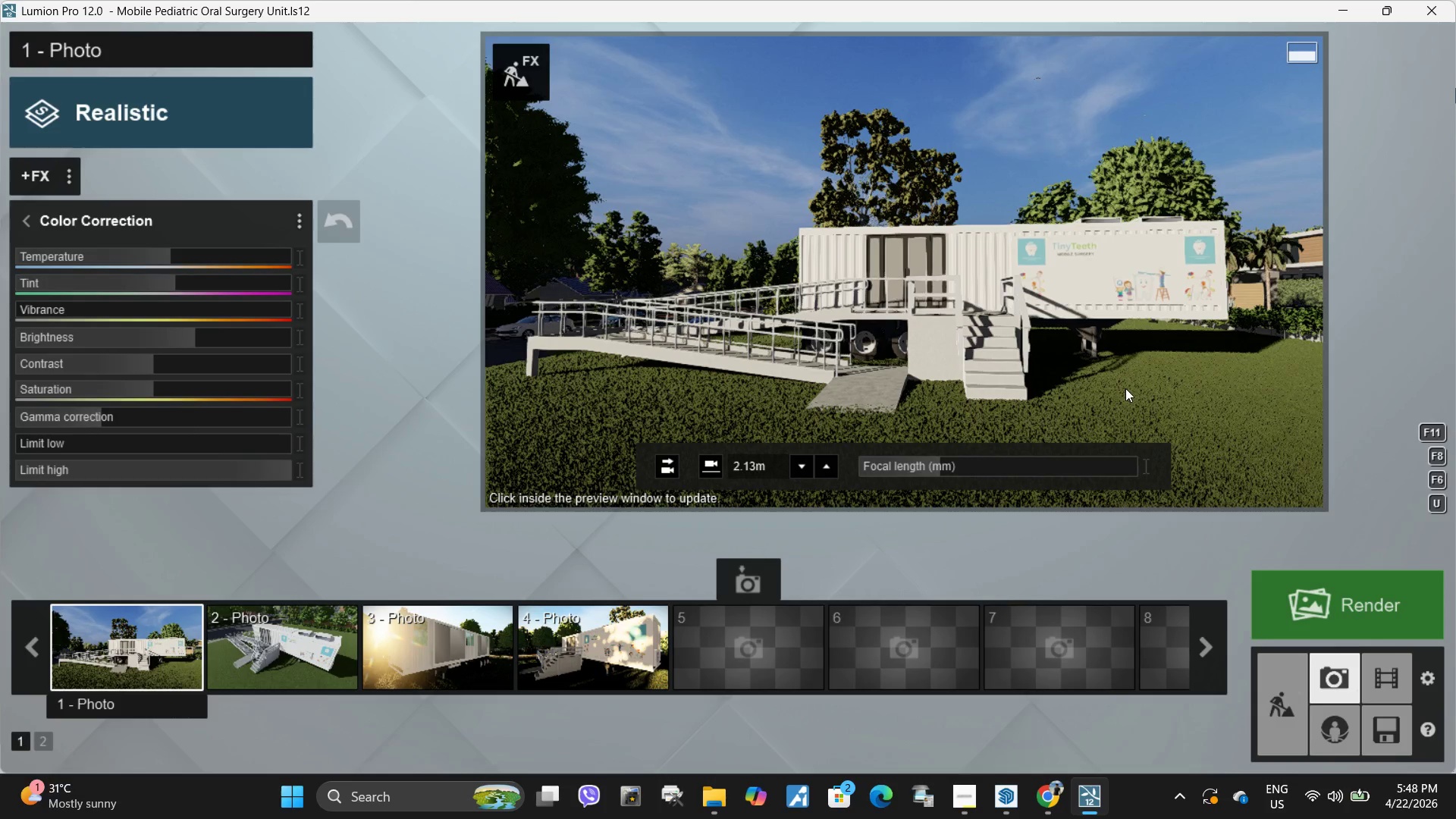 
hold_key(key=ShiftLeft, duration=0.98)
 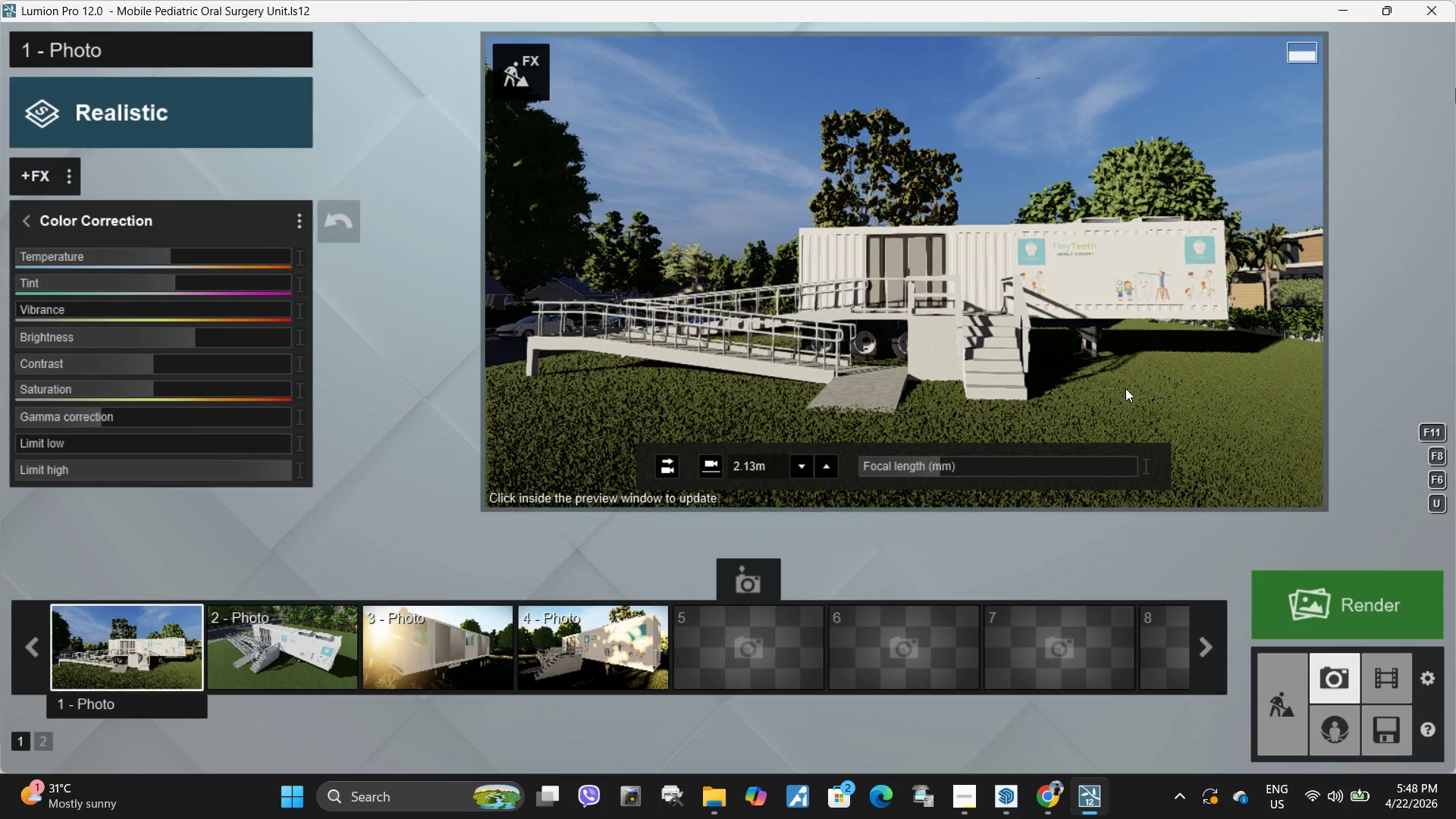 
wait(5.89)
 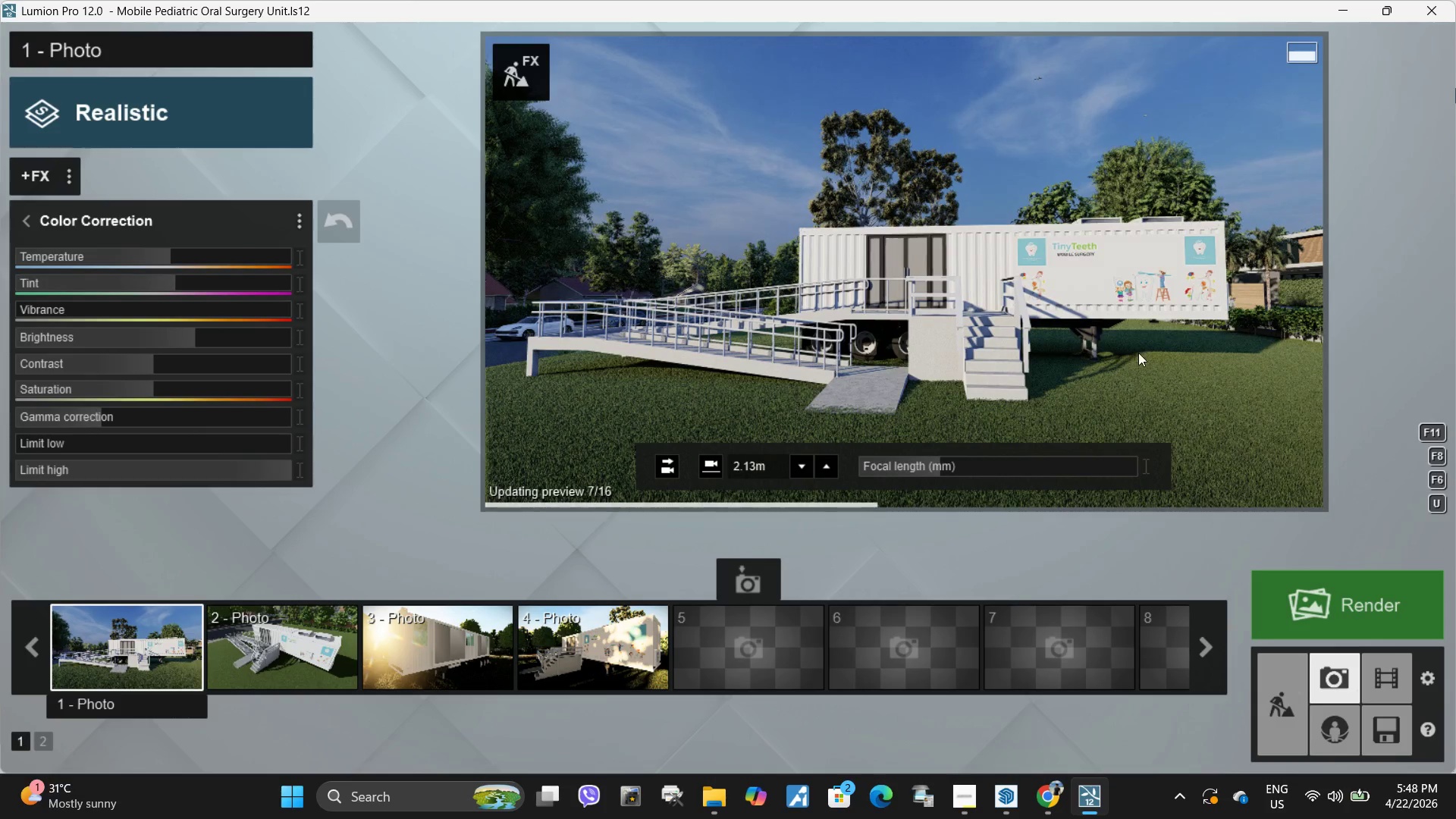 
left_click([32, 217])
 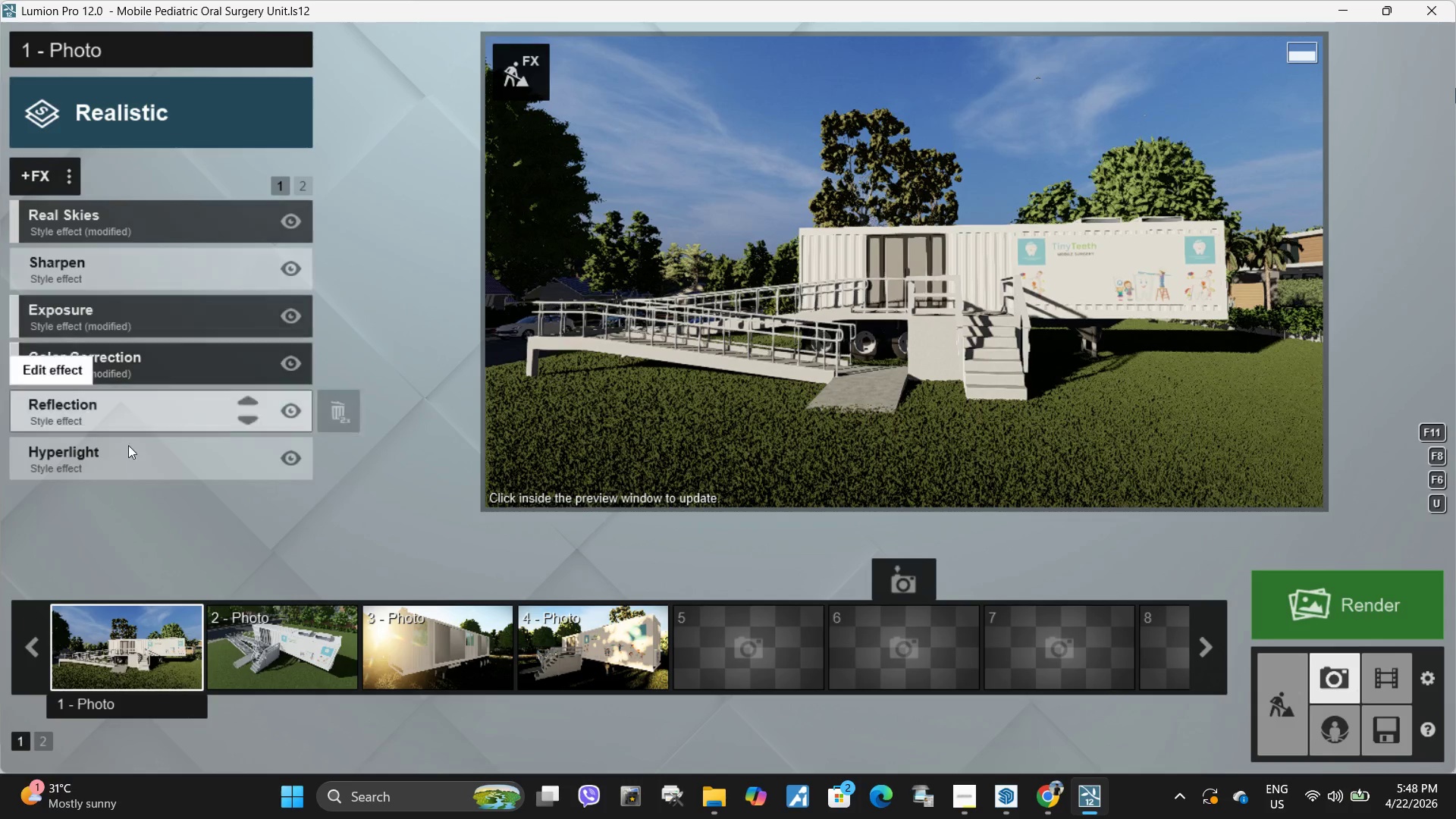 
left_click([128, 449])
 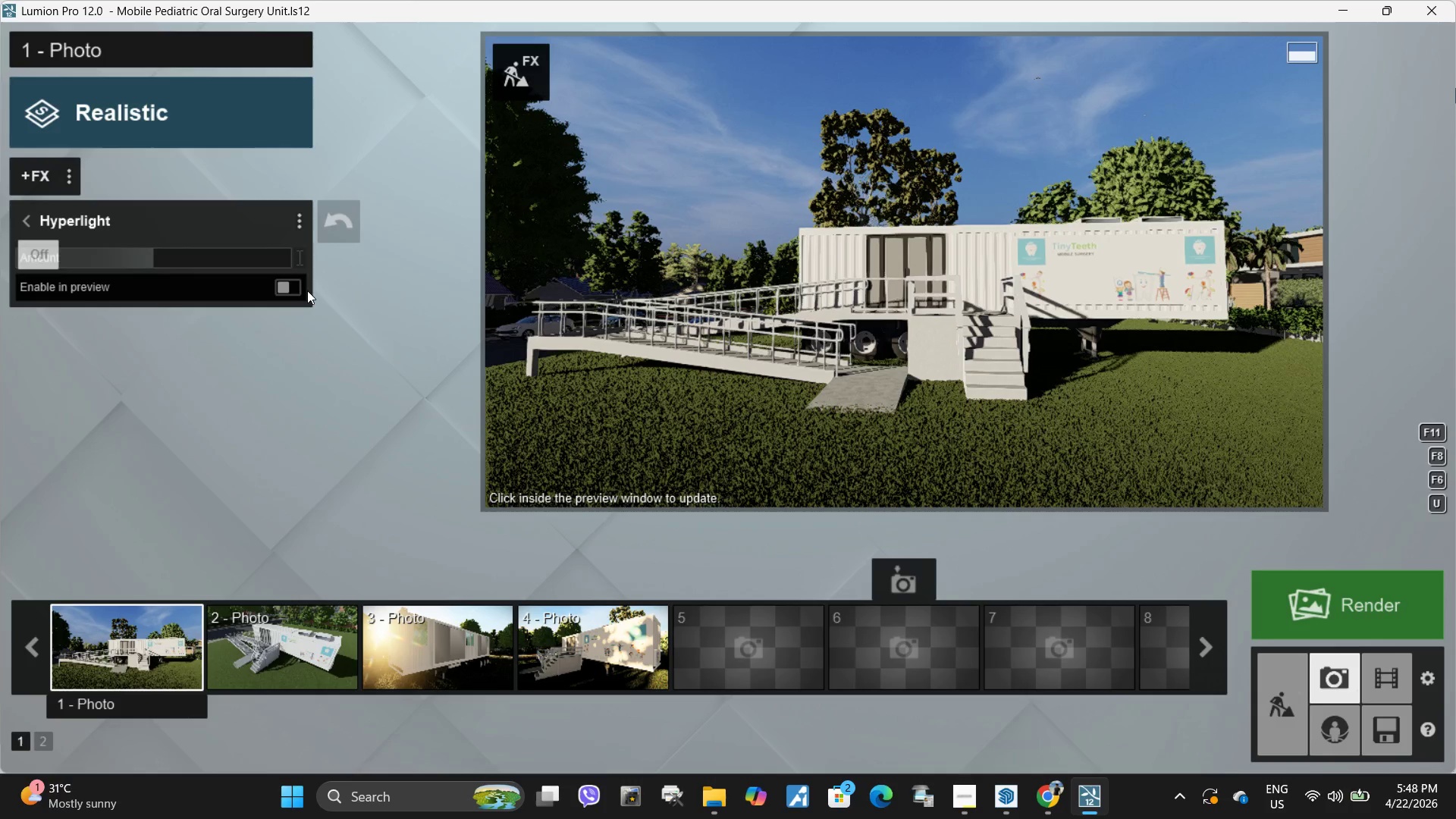 
left_click([284, 284])
 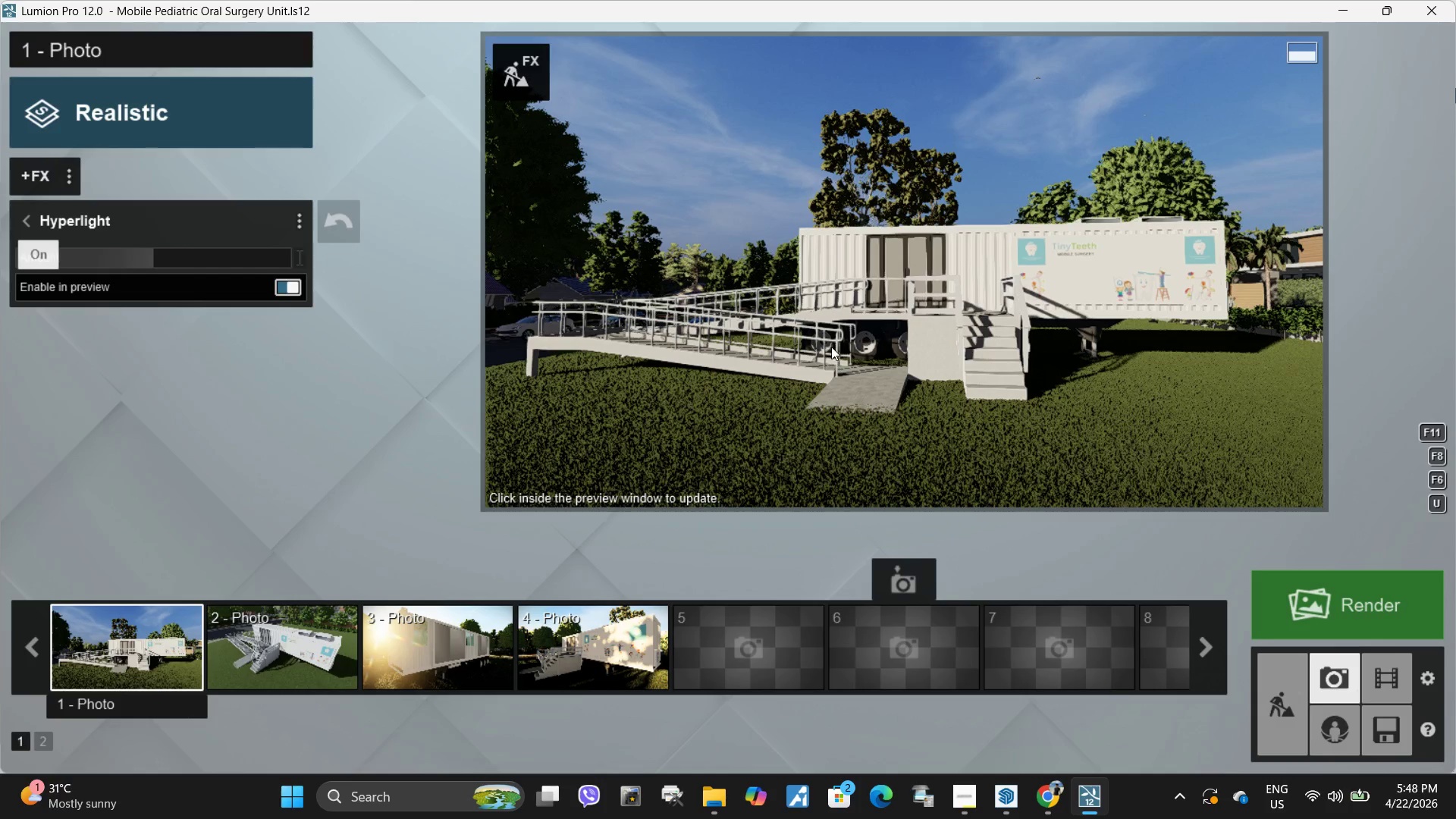 
left_click([831, 346])
 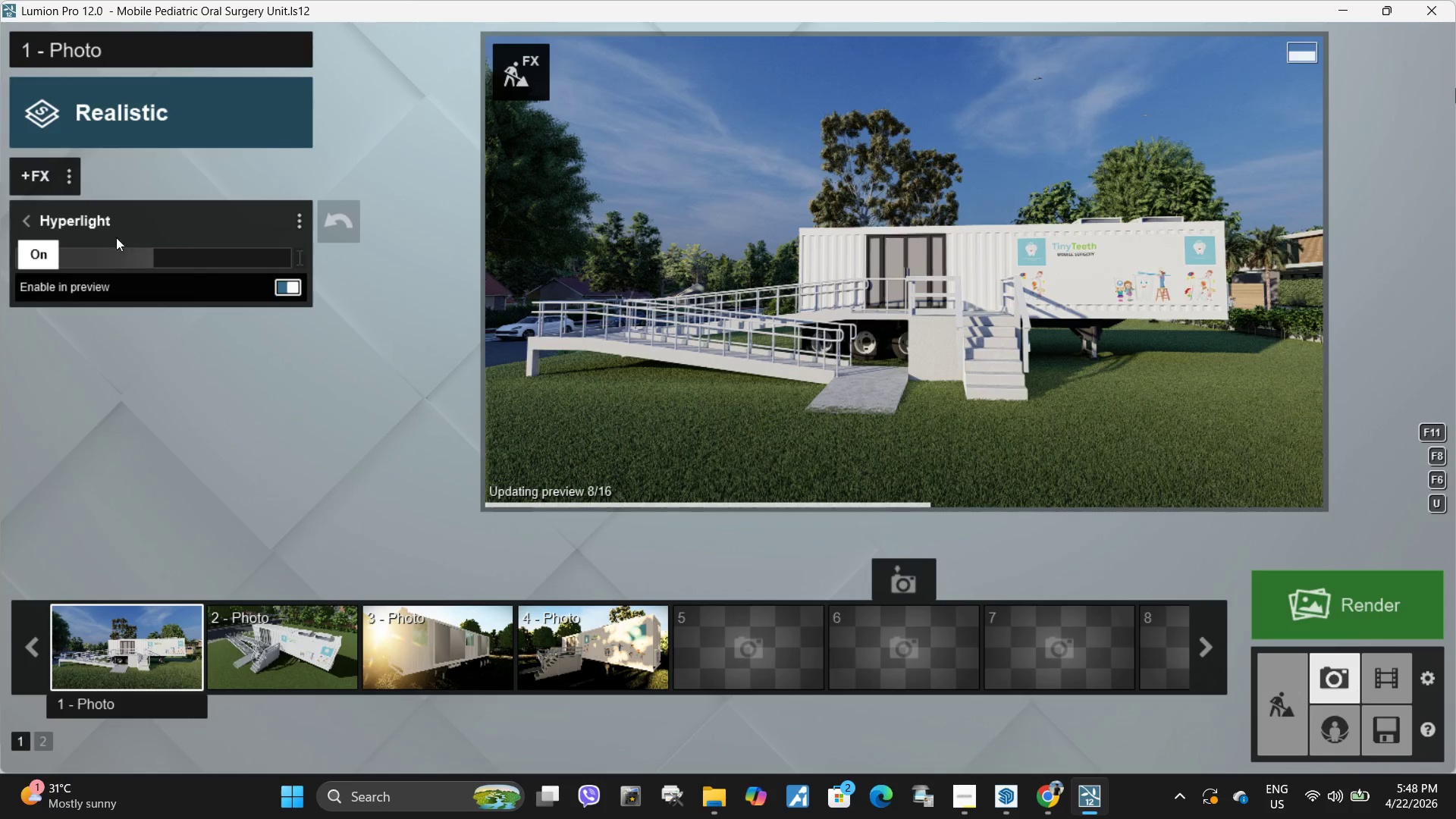 
left_click([33, 228])
 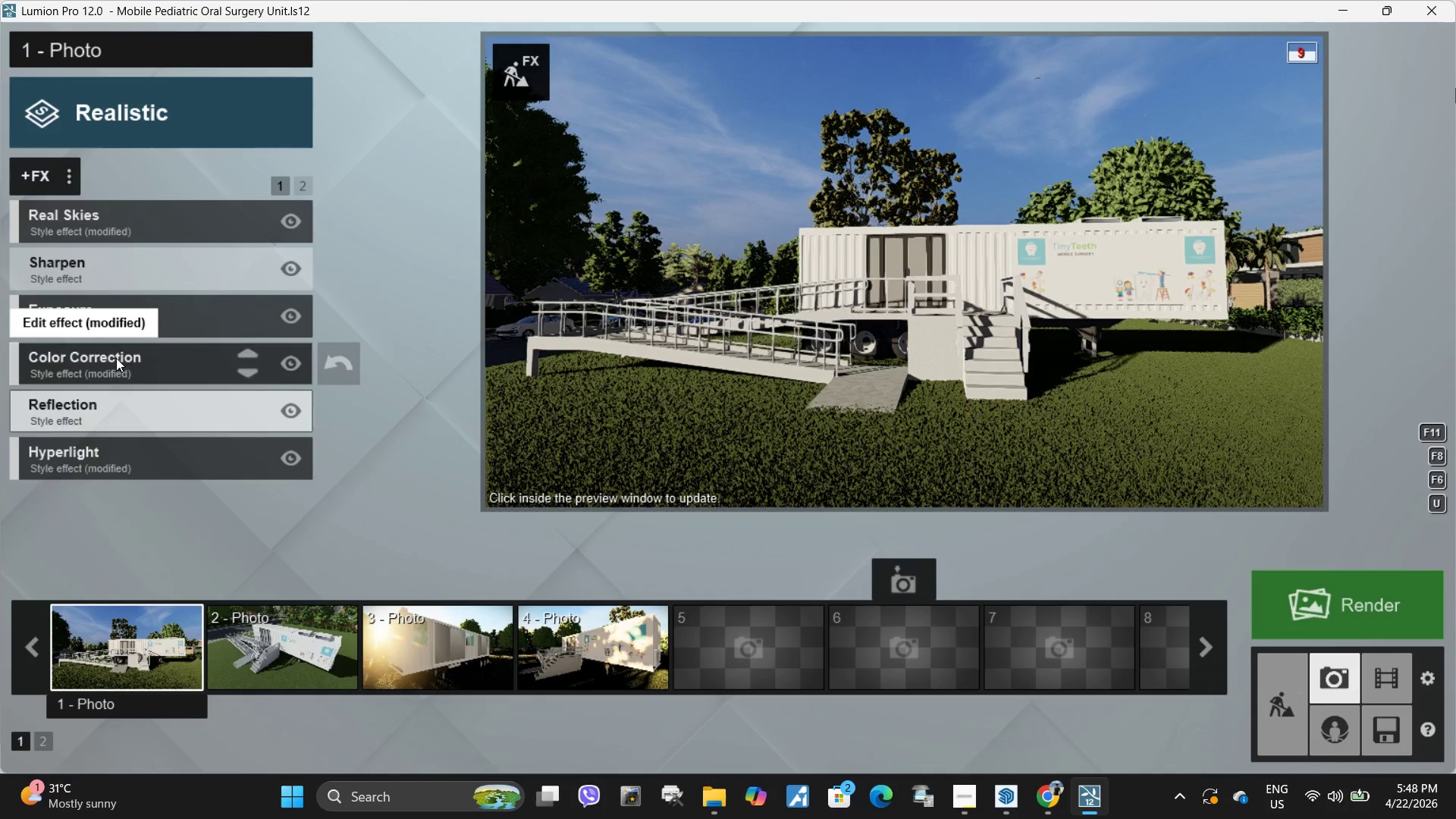 
left_click([120, 372])
 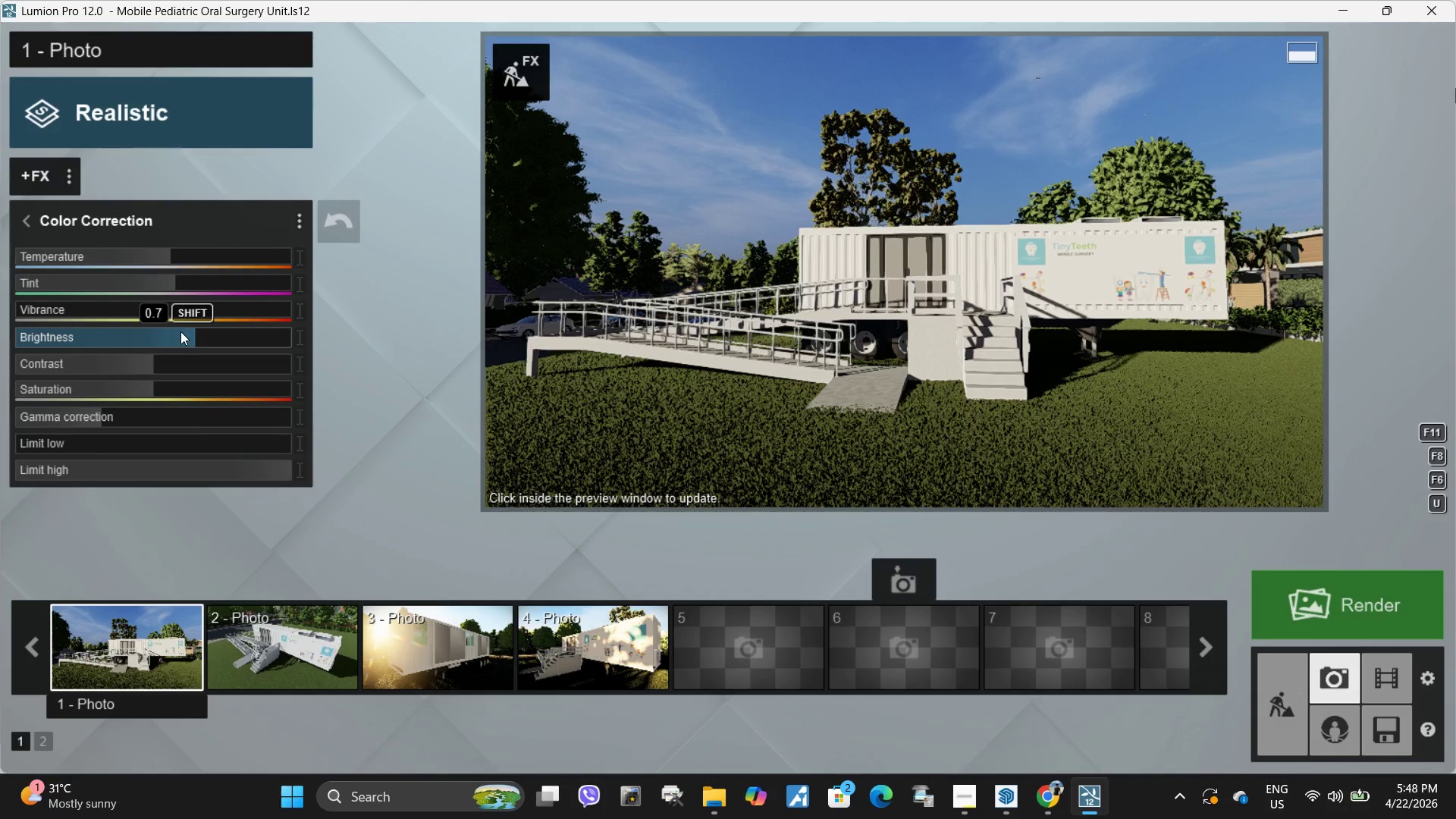 
left_click_drag(start_coordinate=[196, 336], to_coordinate=[237, 325])
 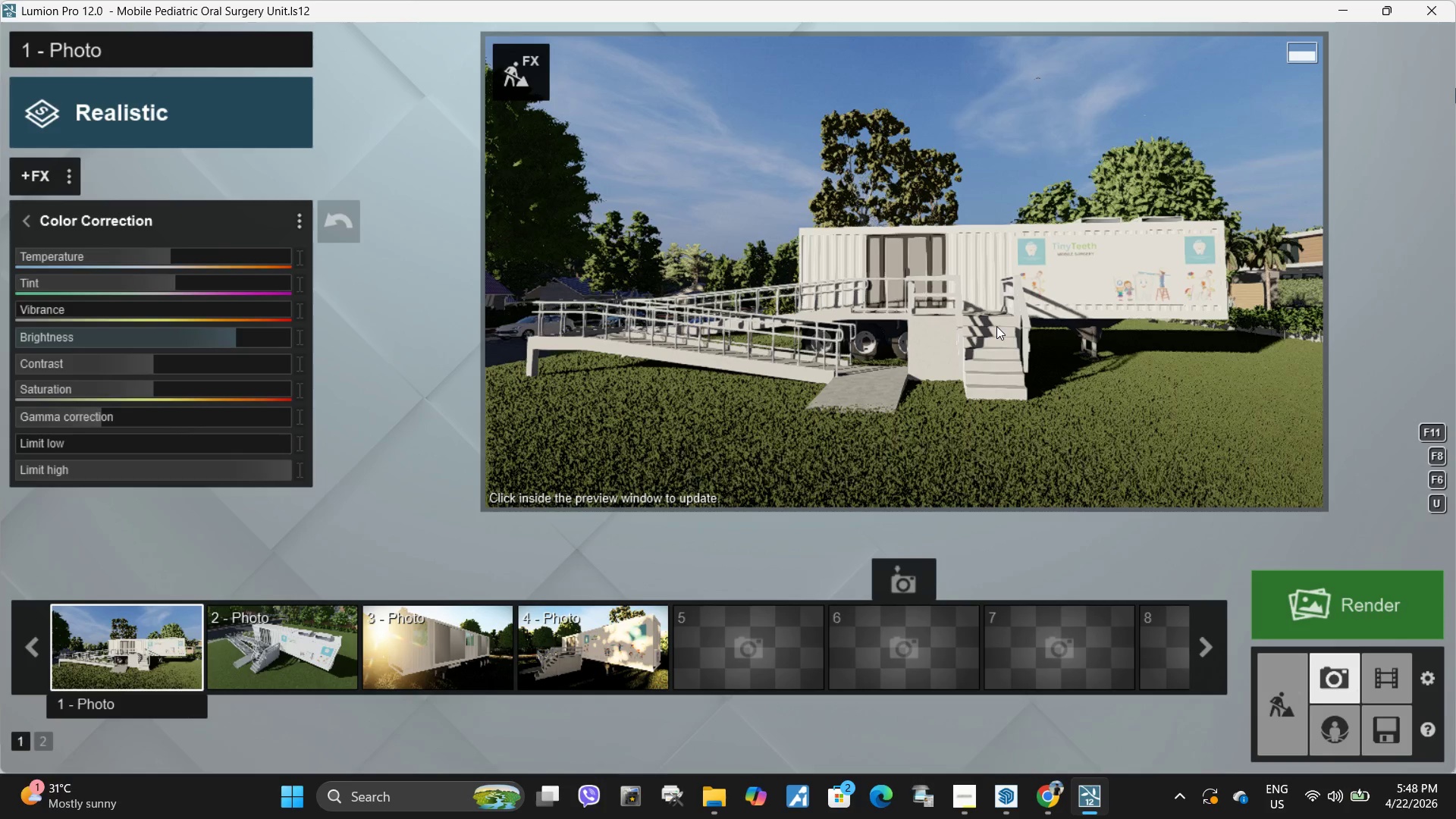 
left_click([996, 326])
 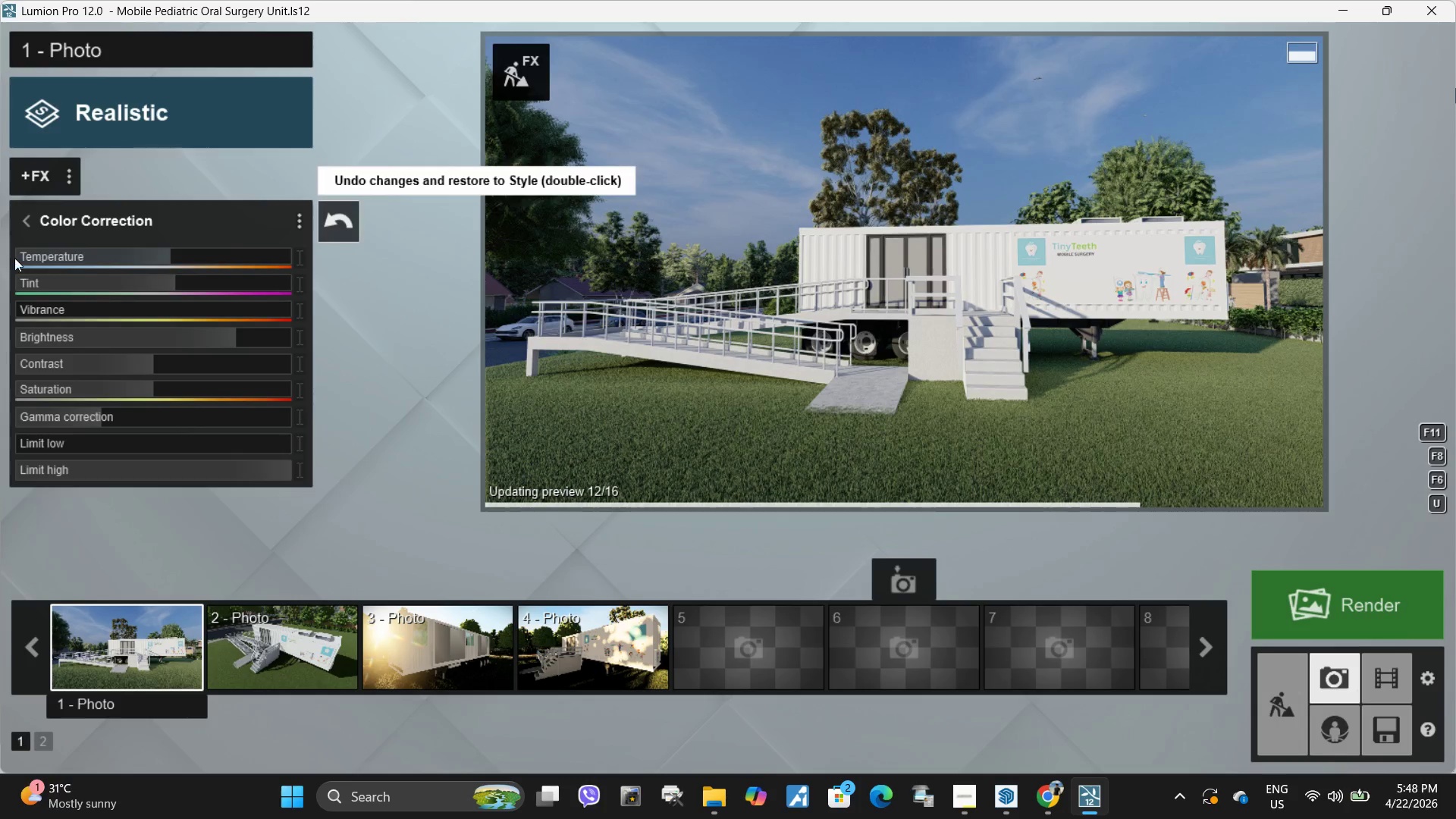 
left_click([28, 221])
 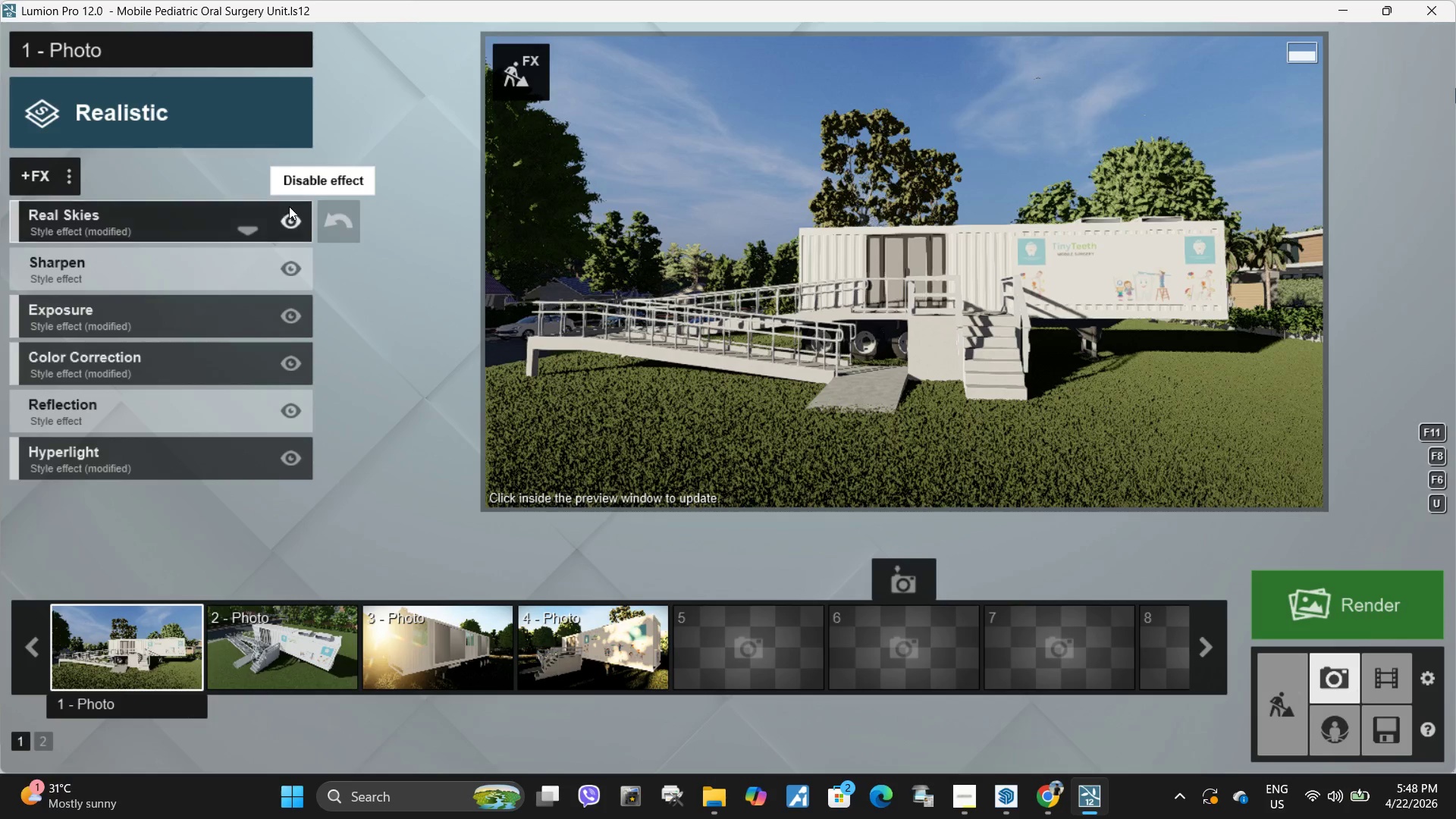 
left_click([298, 186])
 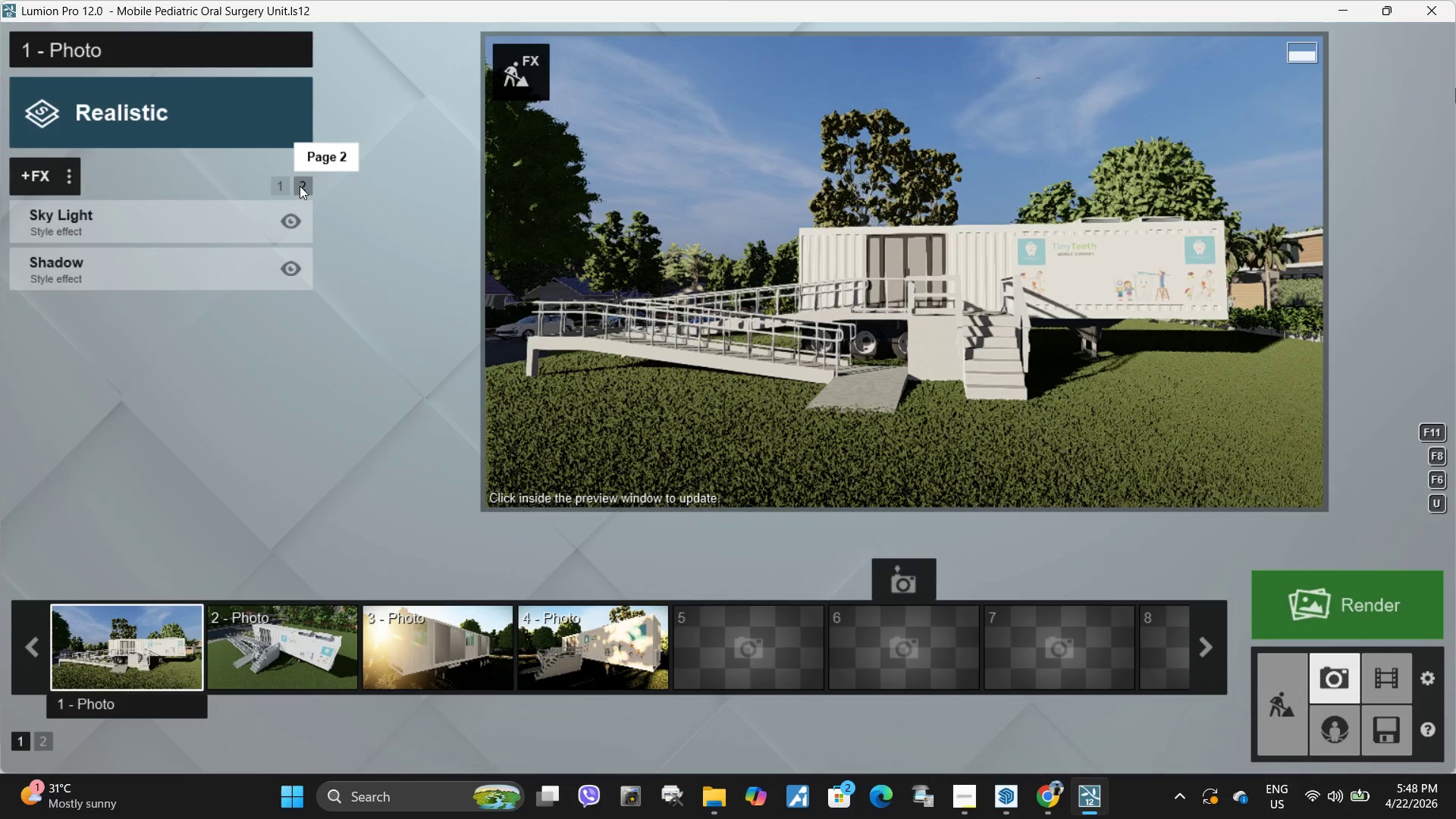 
wait(5.09)
 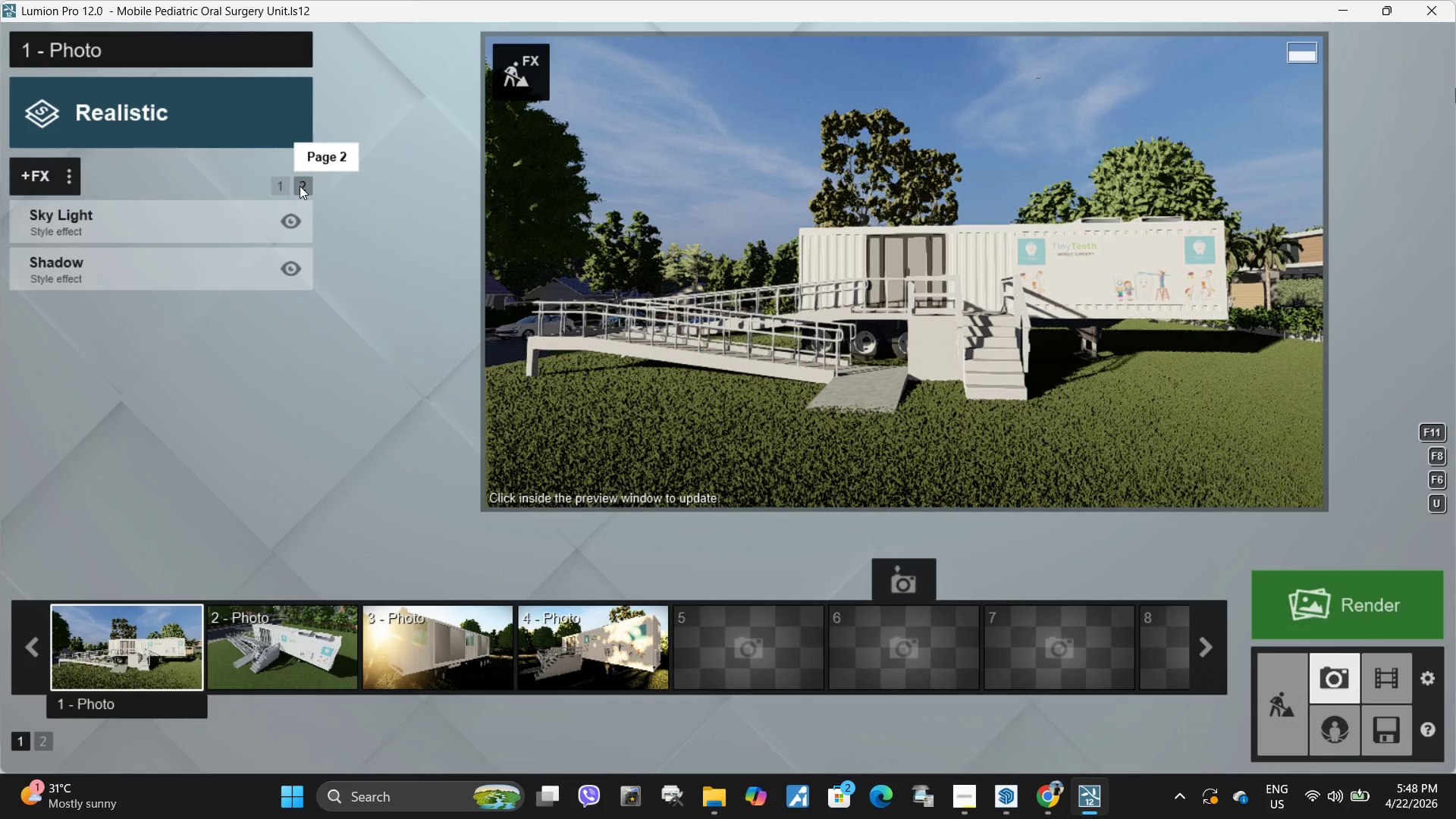 
left_click([93, 214])
 